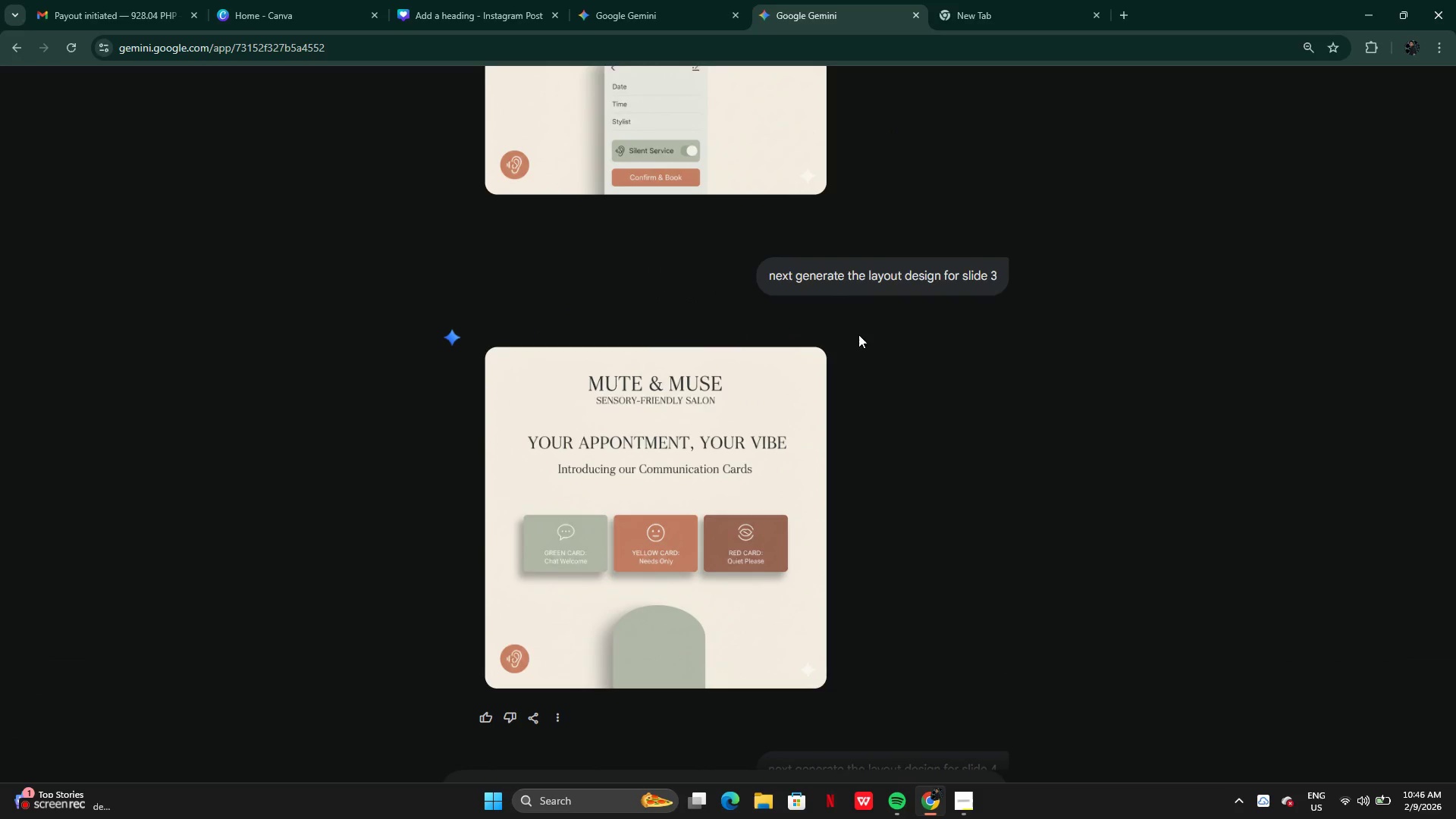 
wait(8.92)
 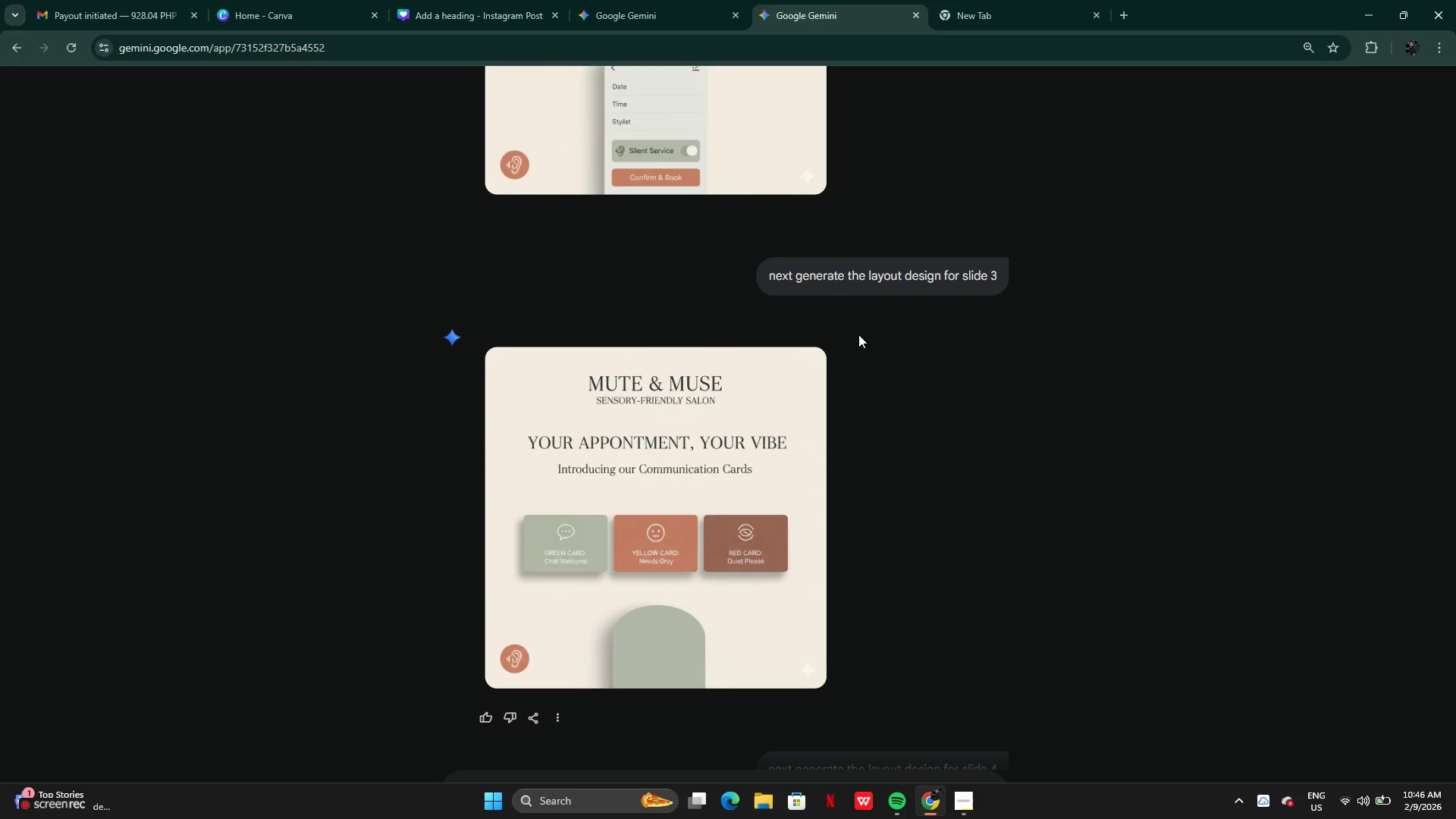 
left_click([472, 13])
 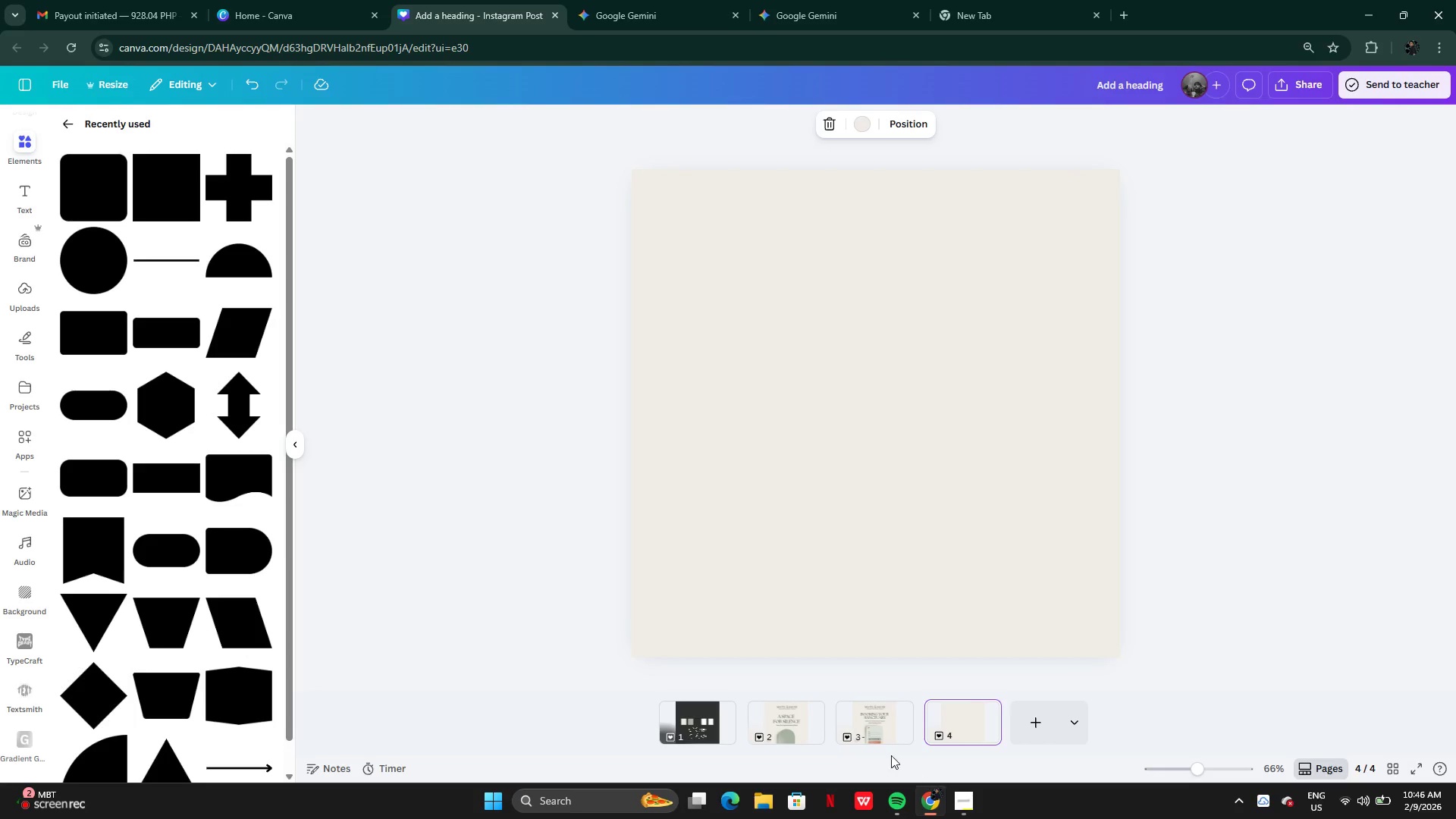 
left_click([878, 743])
 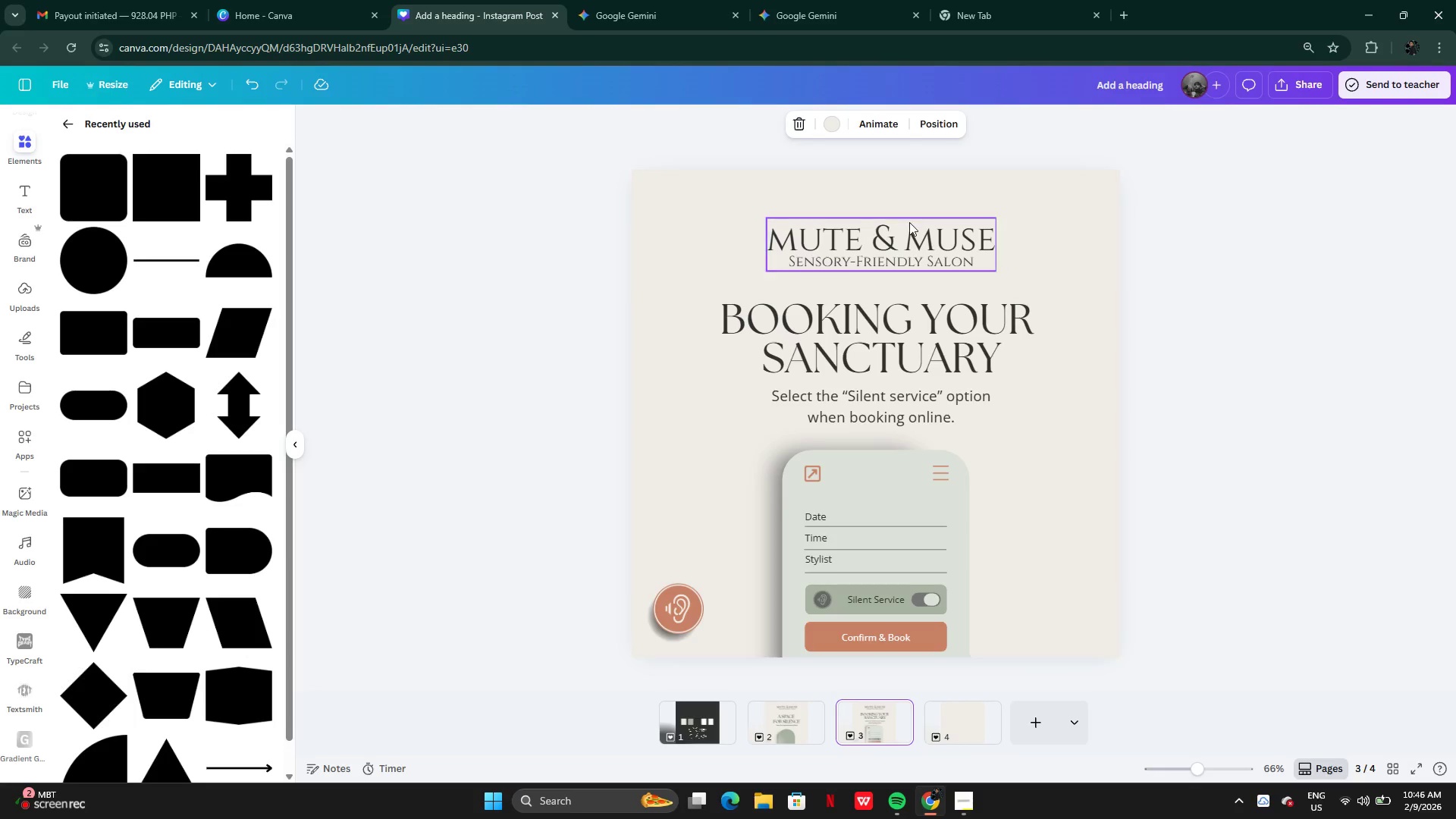 
left_click([908, 234])
 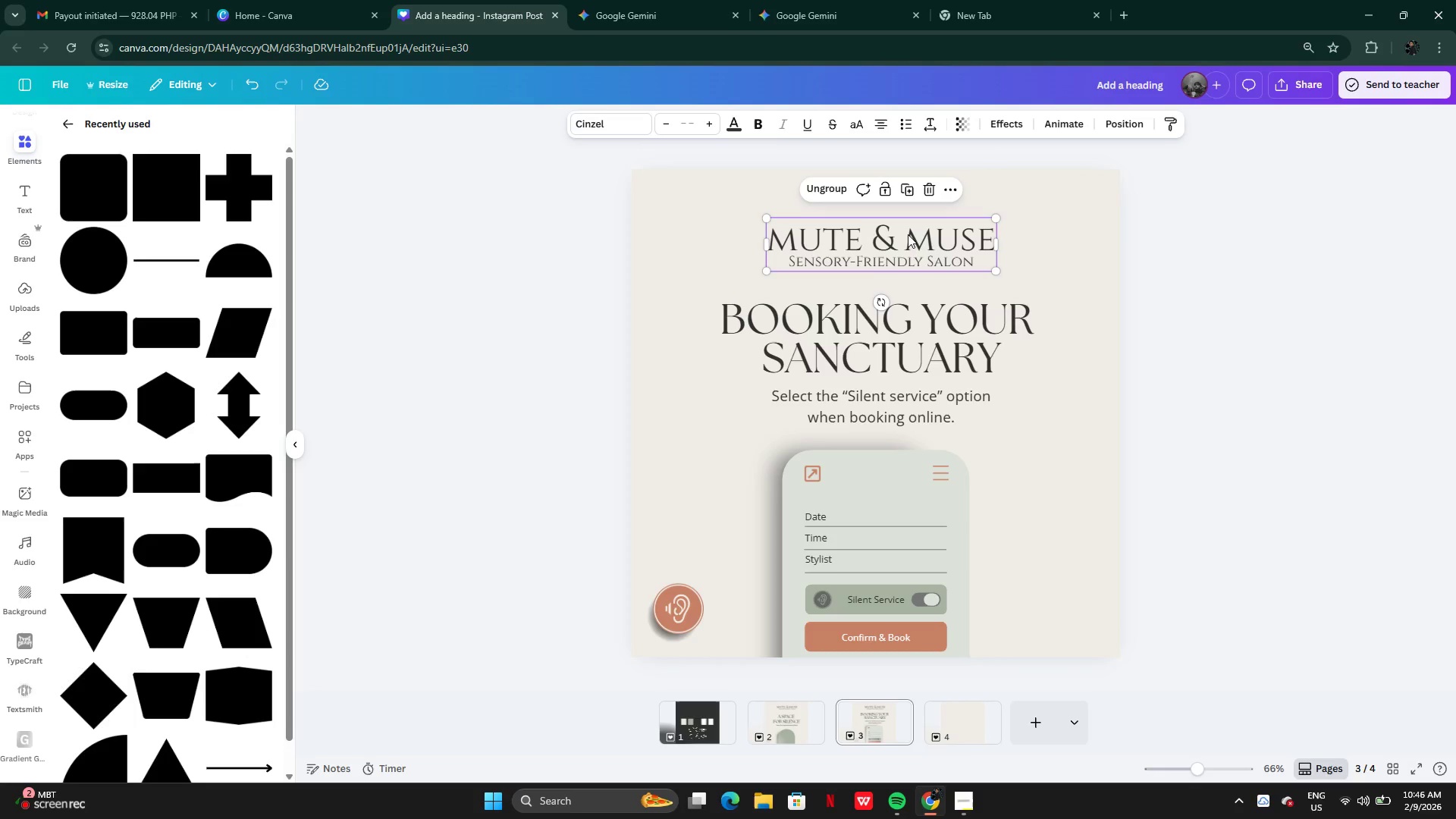 
key(Control+C)
 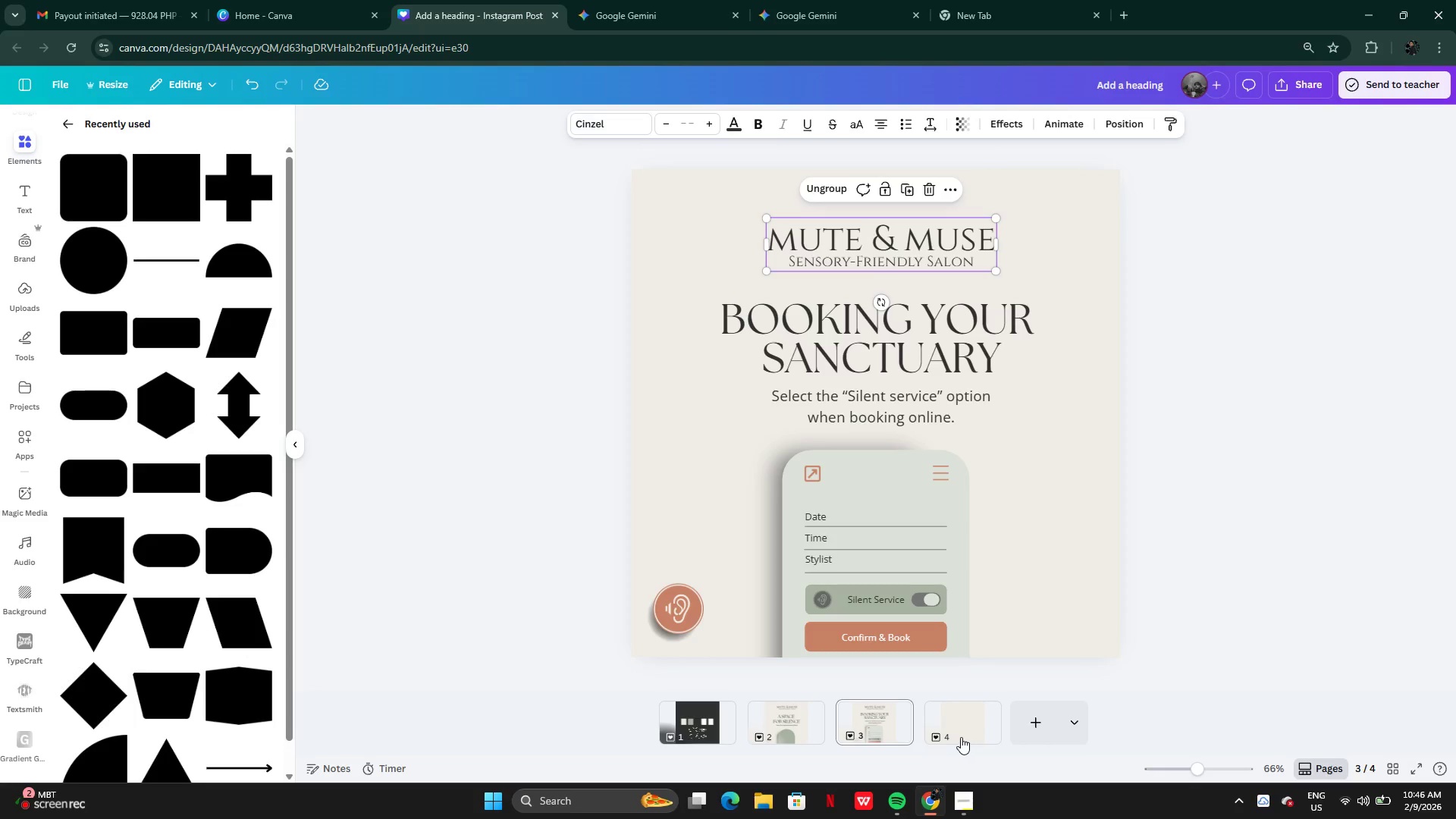 
left_click([961, 731])
 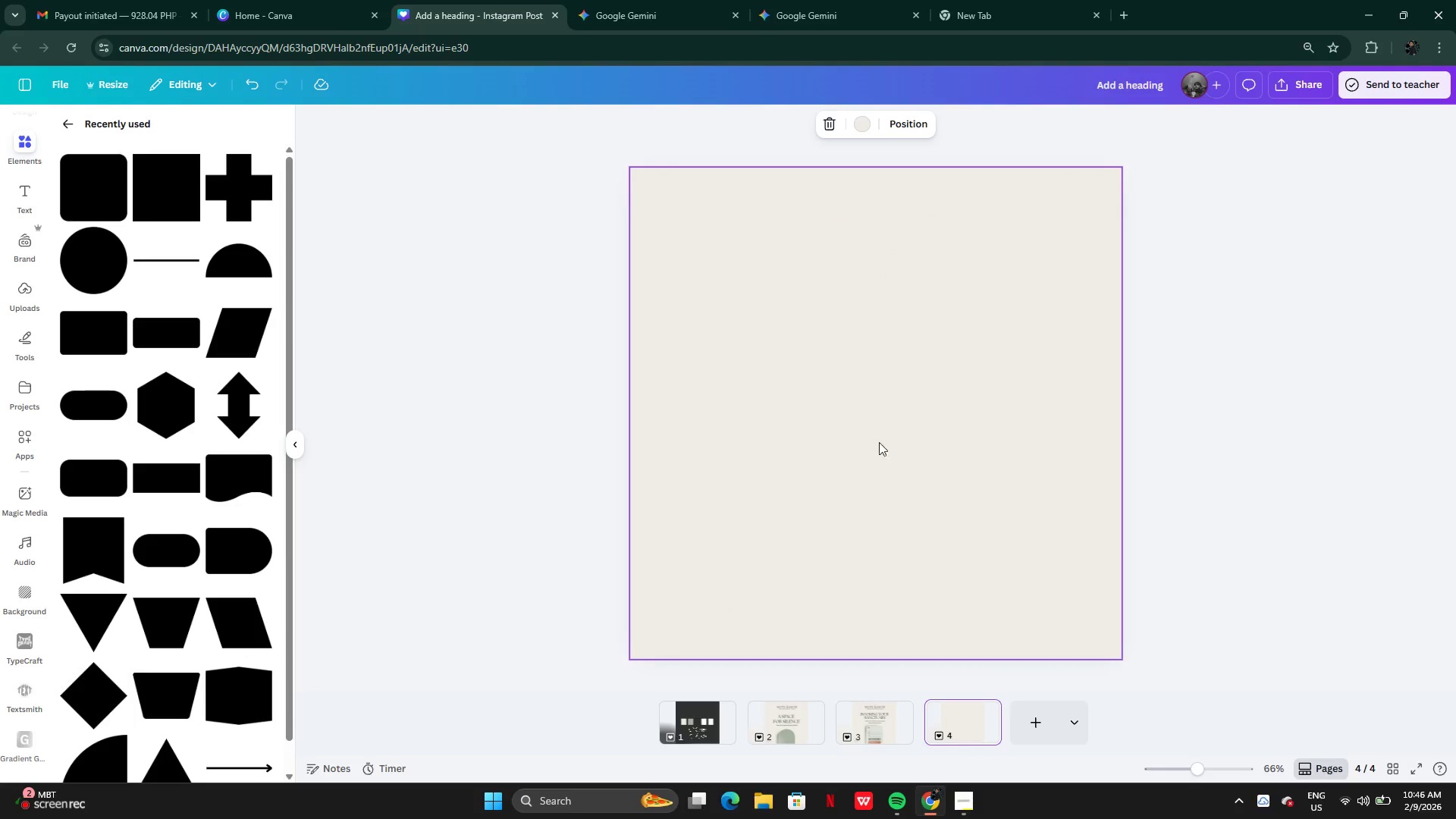 
key(Control+V)
 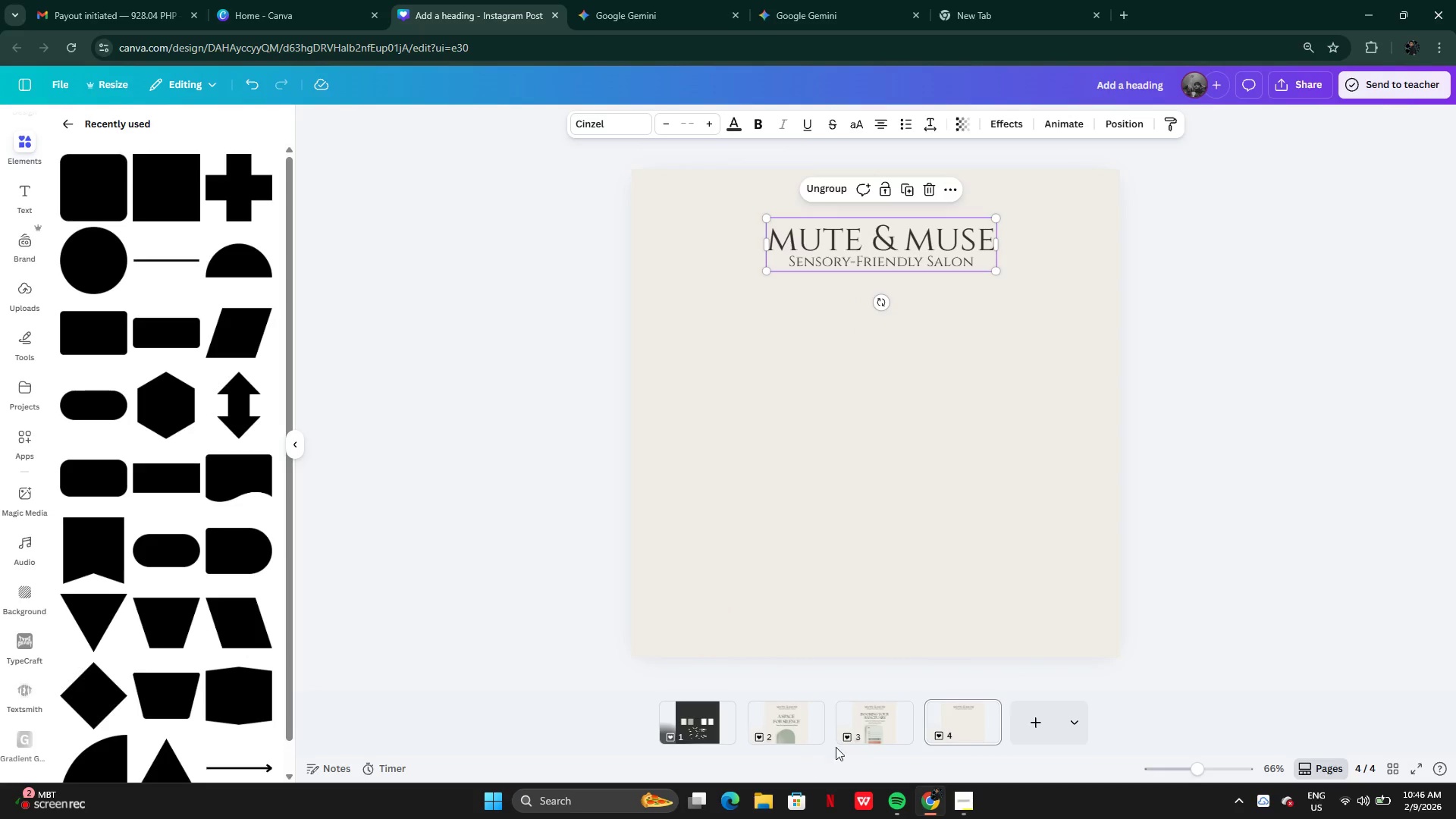 
left_click([870, 733])
 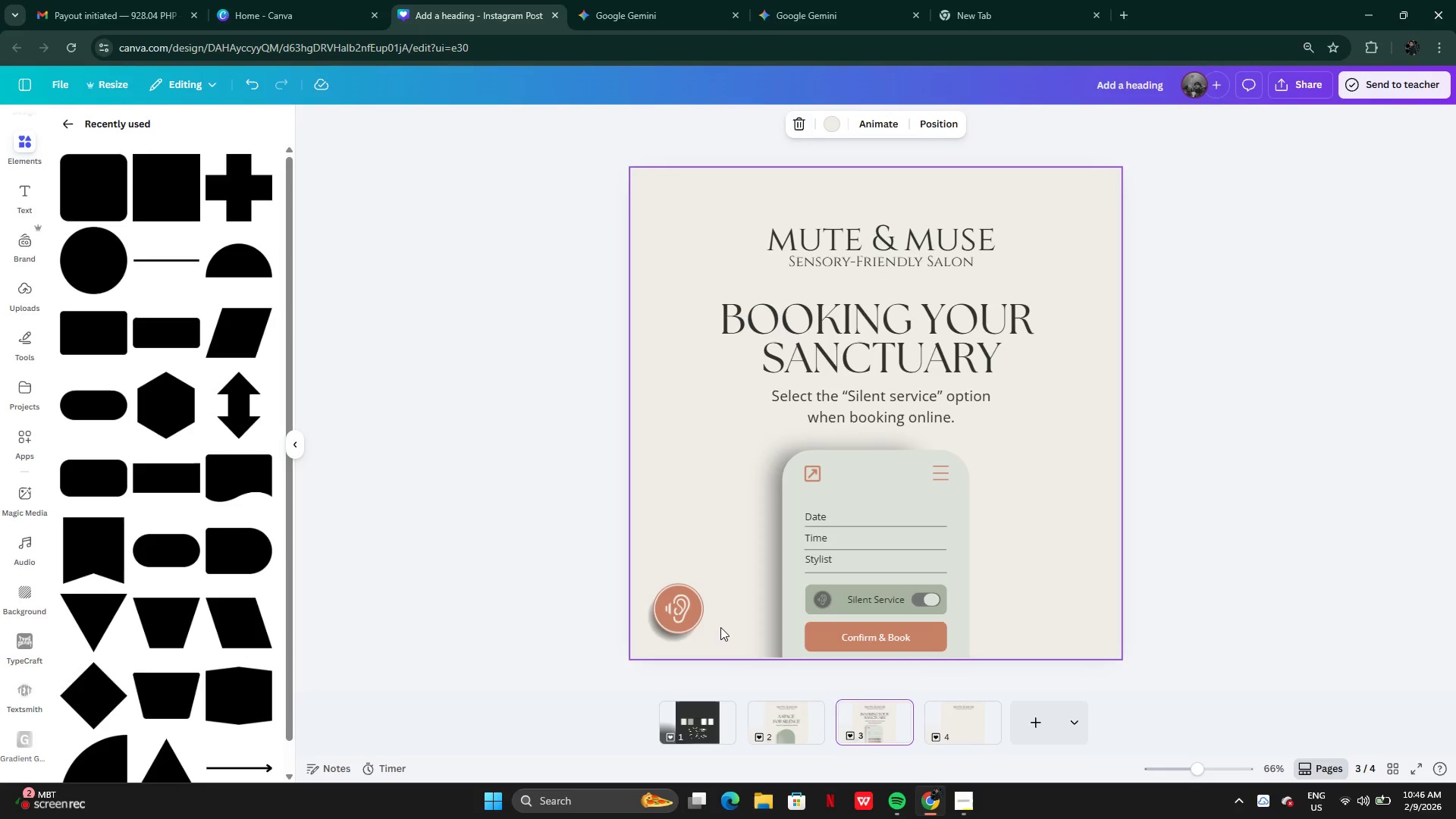 
left_click([673, 625])
 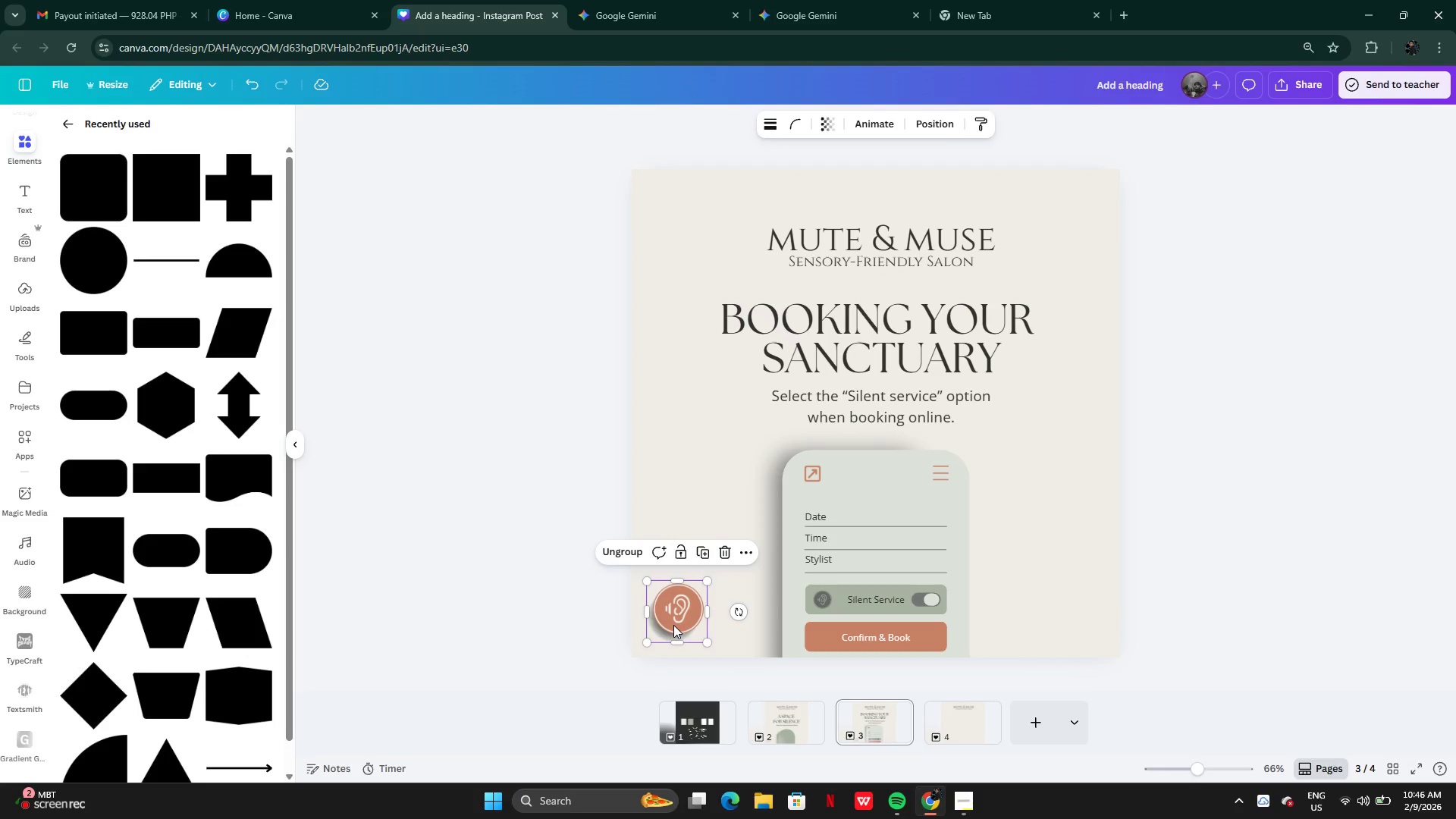 
key(Control+C)
 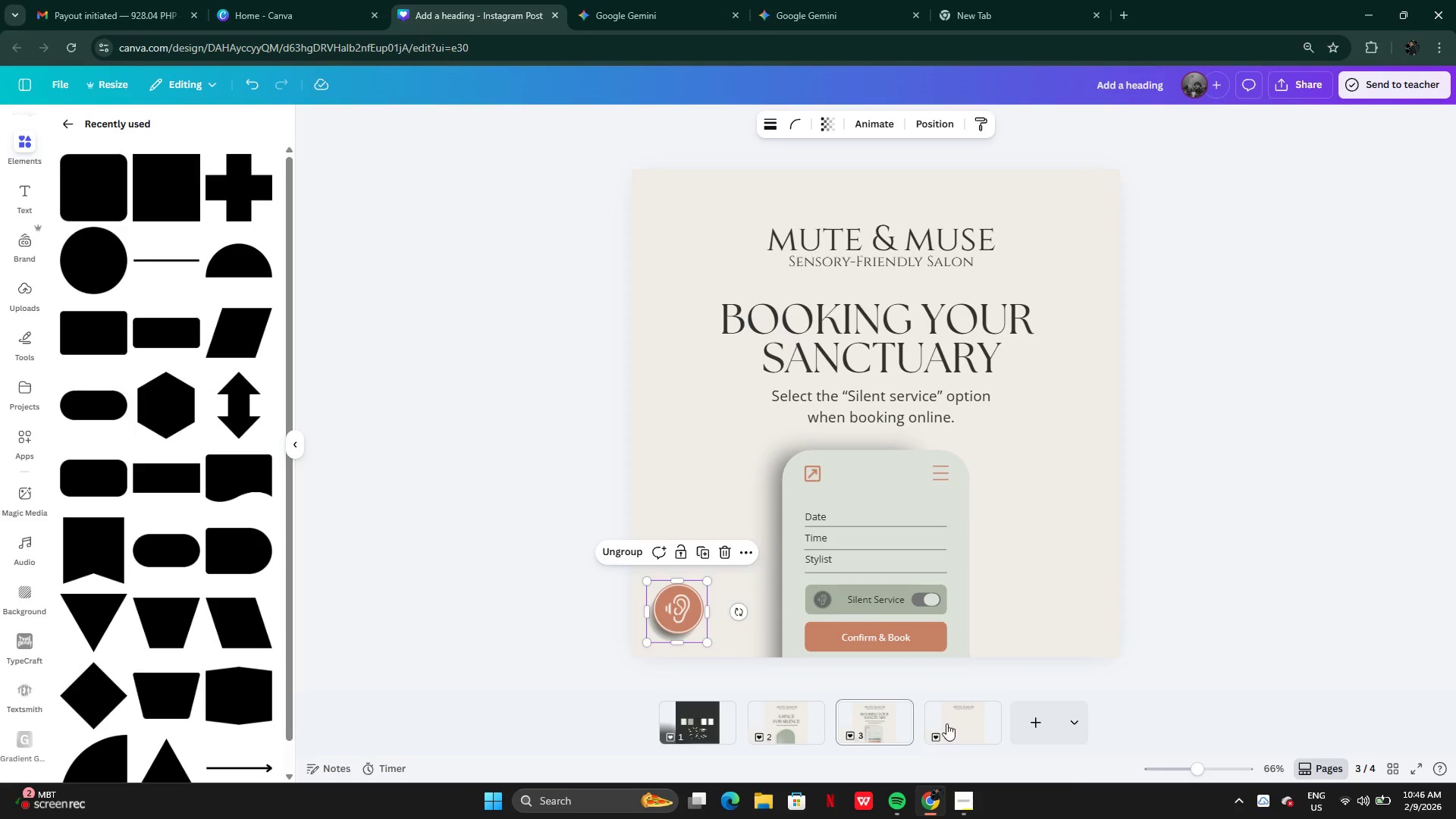 
left_click([947, 722])
 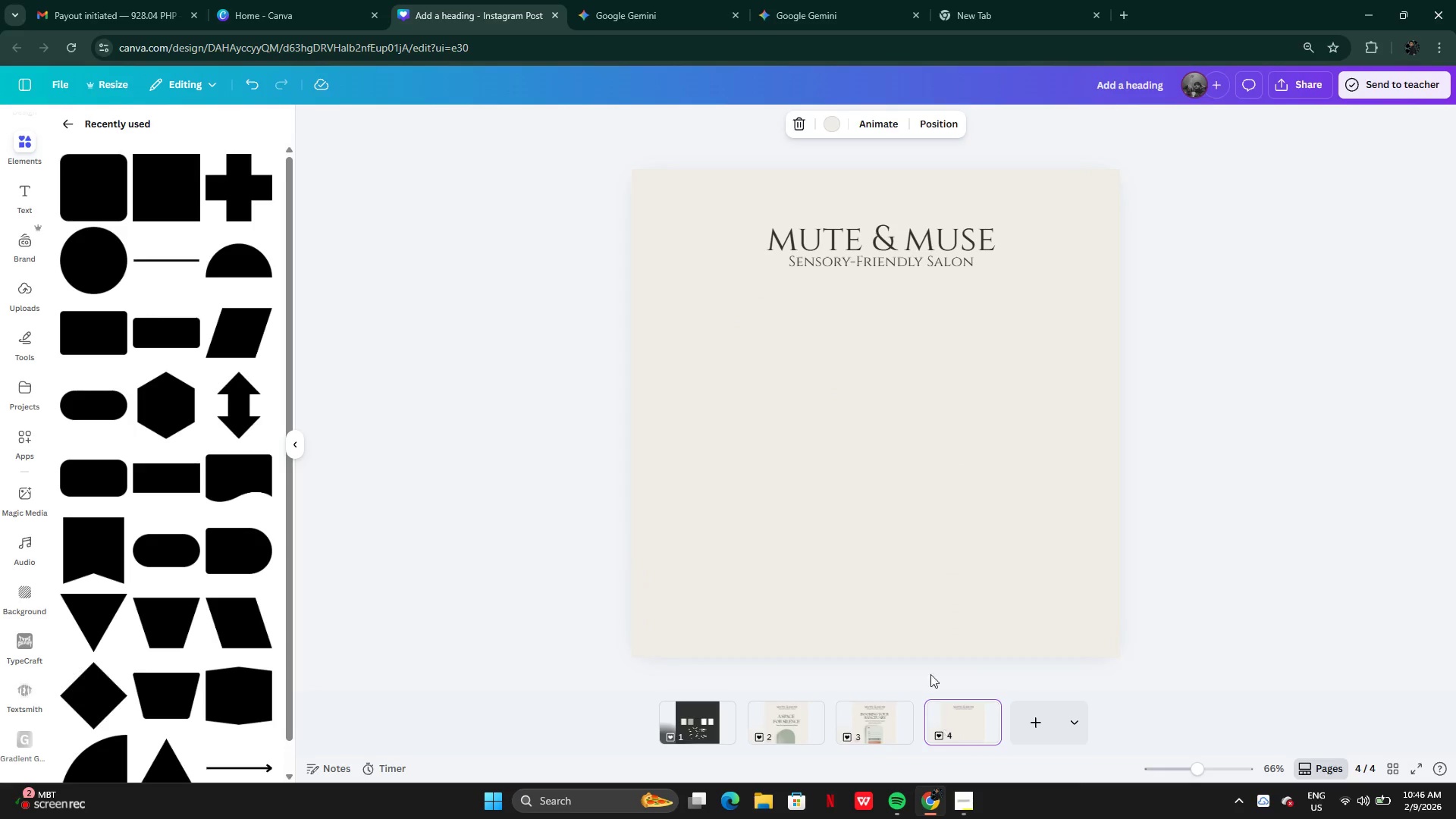 
key(Control+V)
 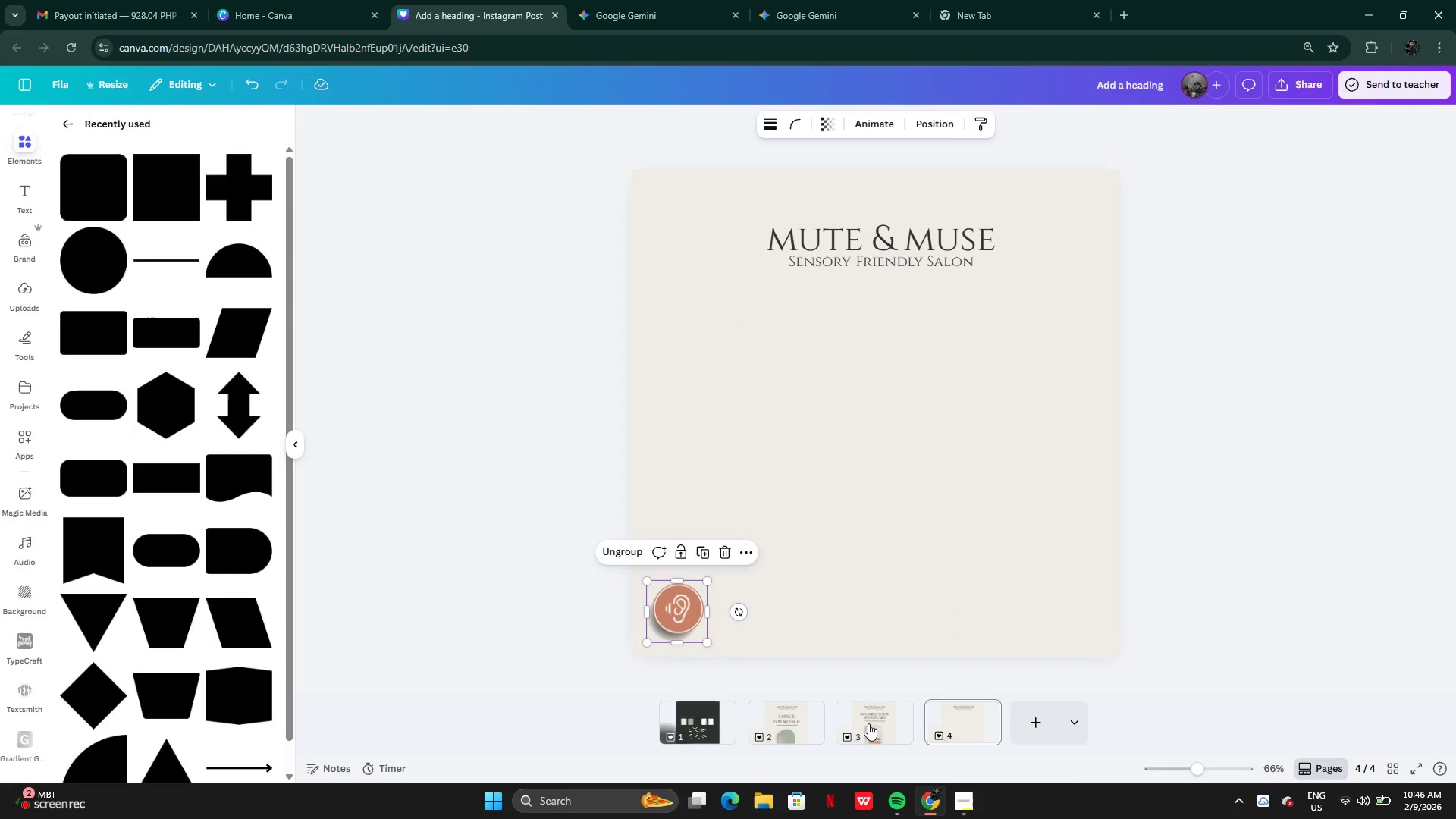 
left_click([862, 730])
 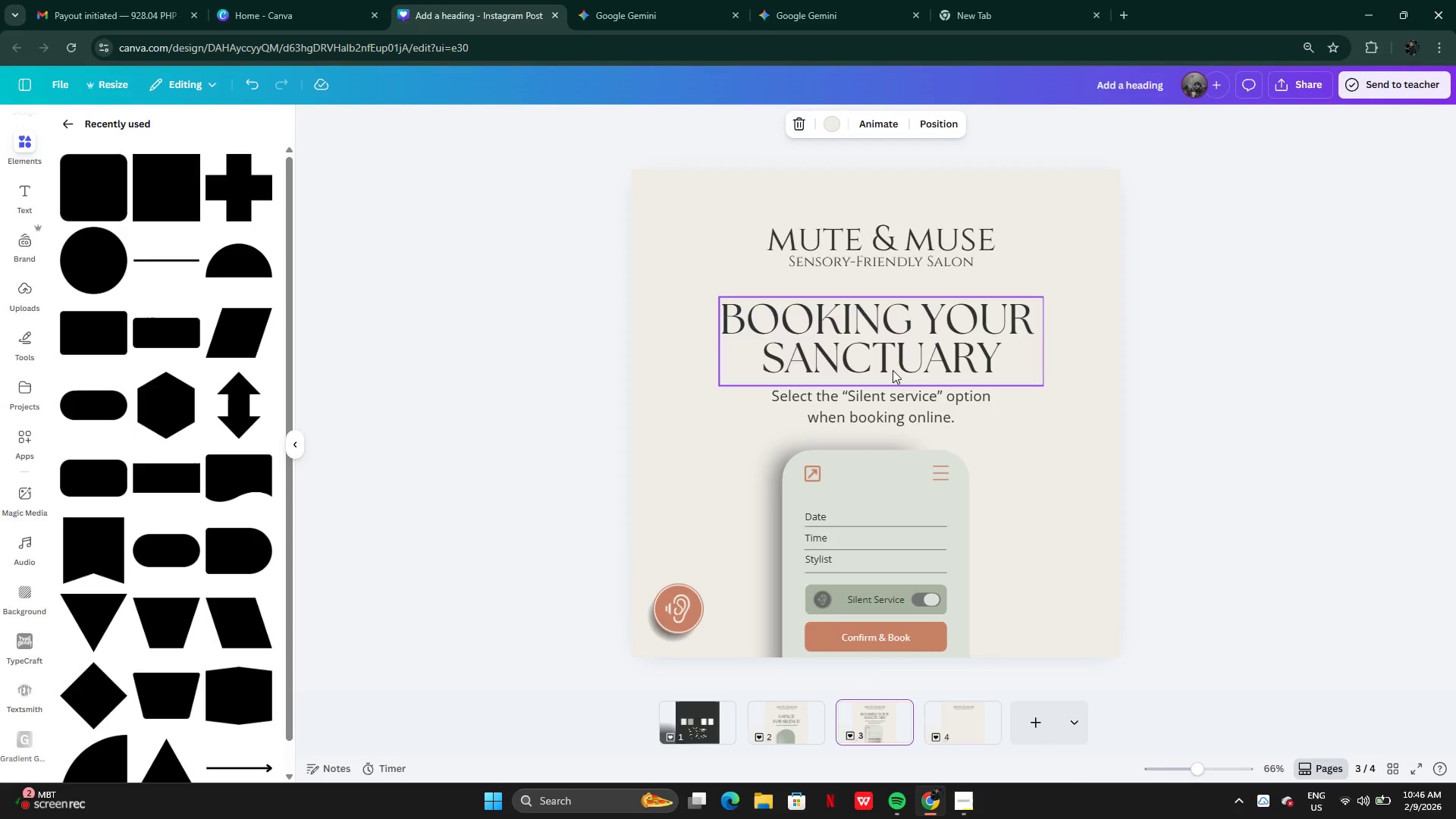 
left_click([899, 350])
 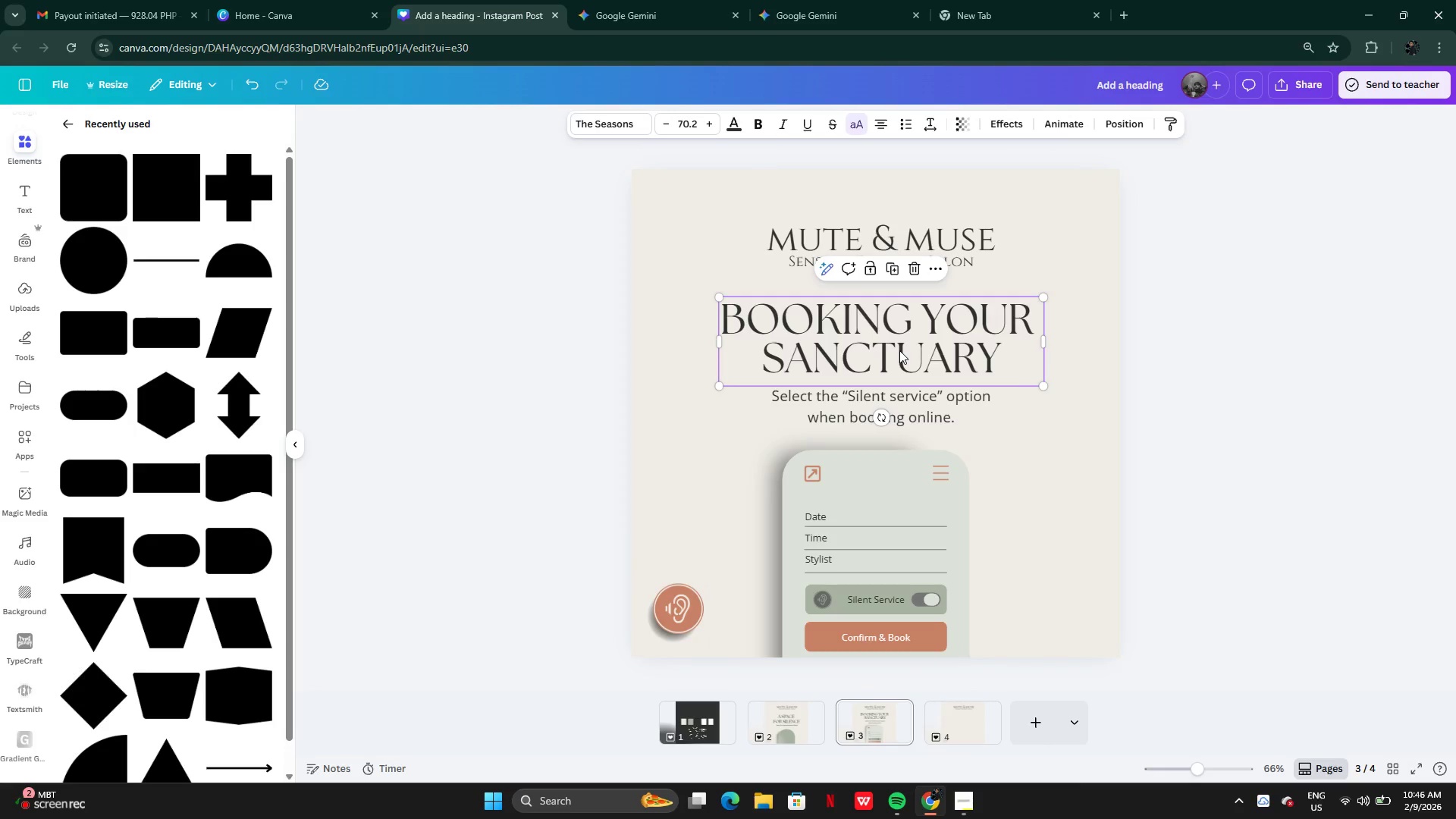 
key(Control+C)
 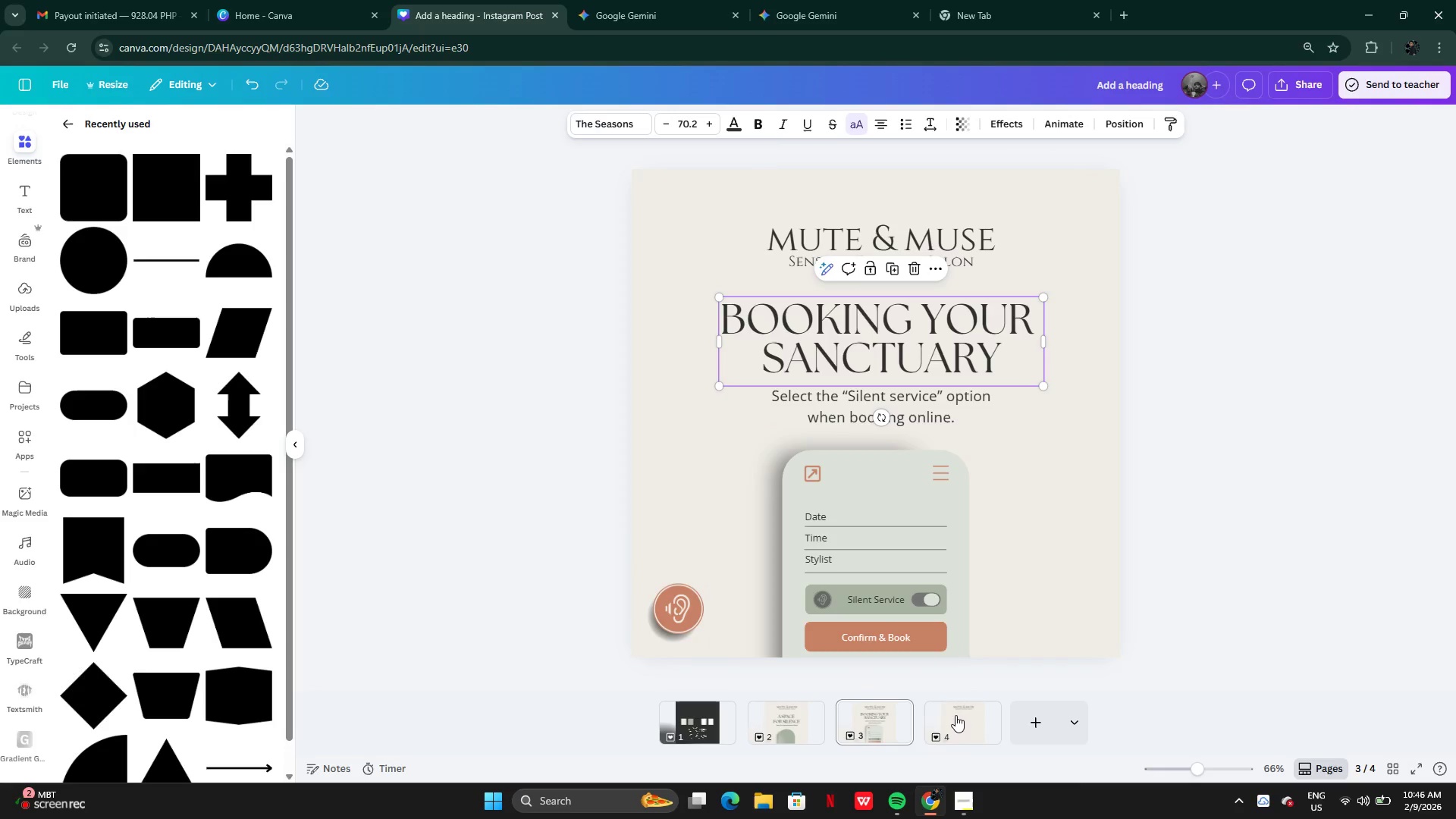 
left_click([956, 719])
 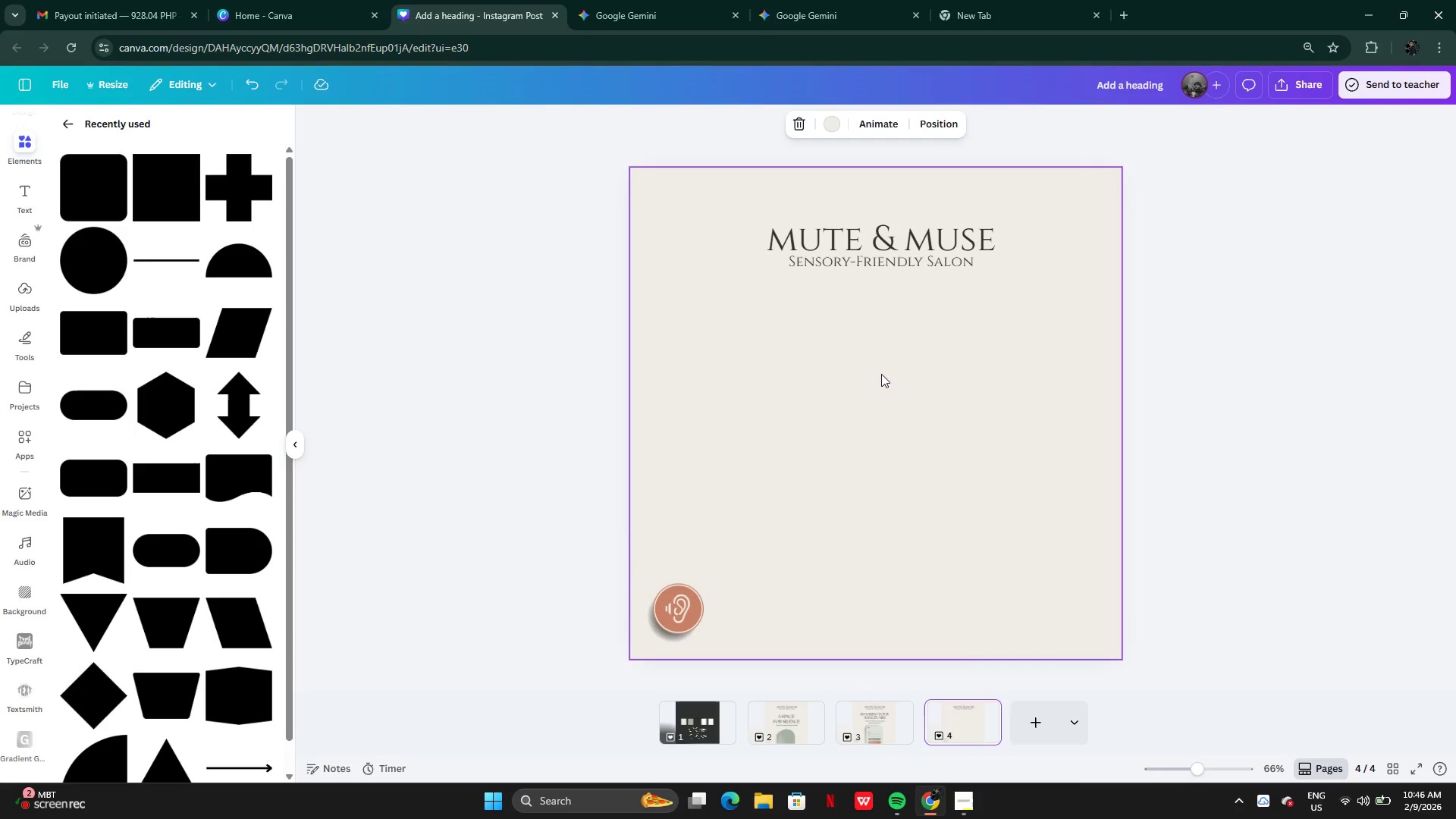 
key(Control+V)
 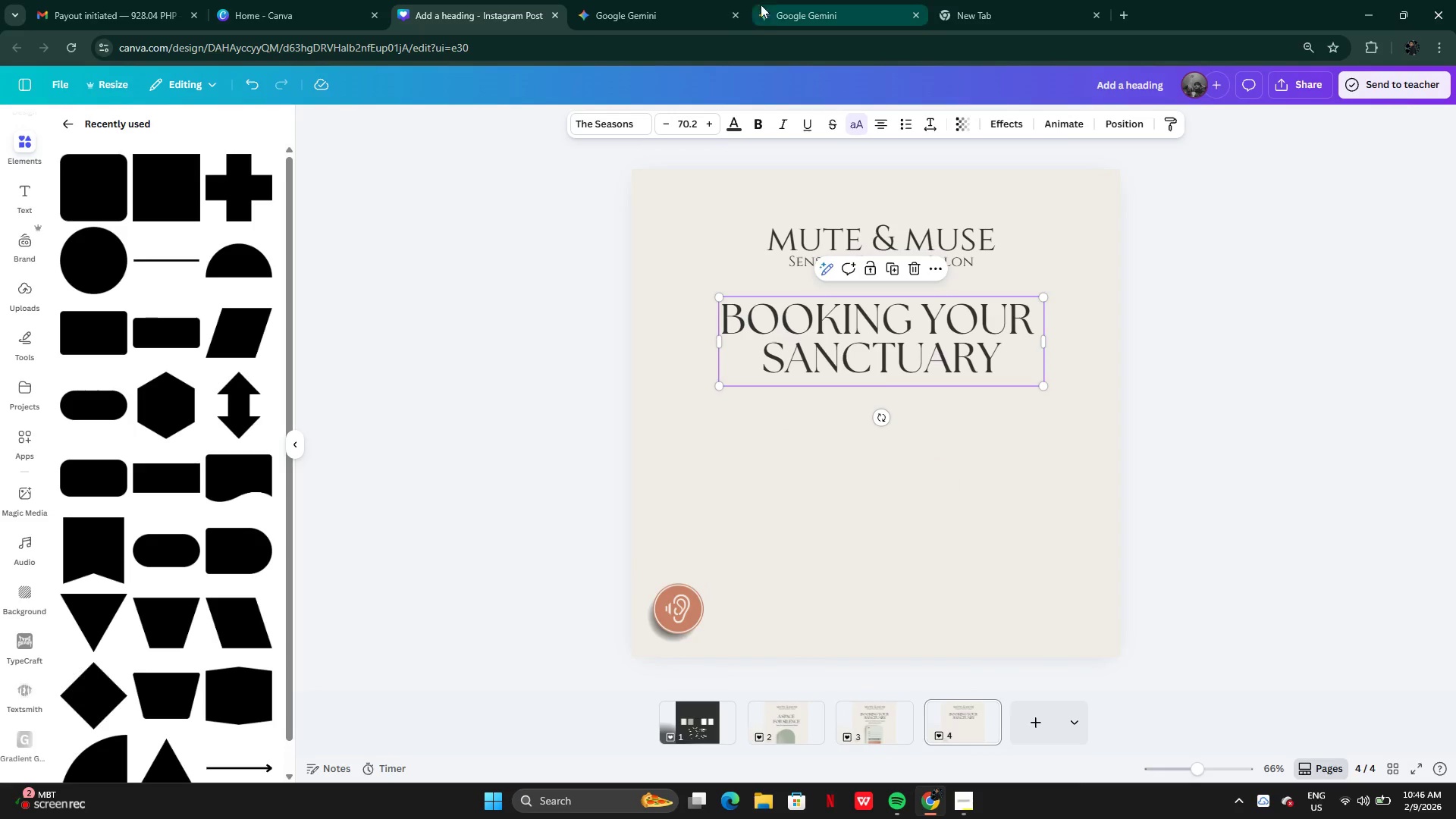 
left_click([786, 20])
 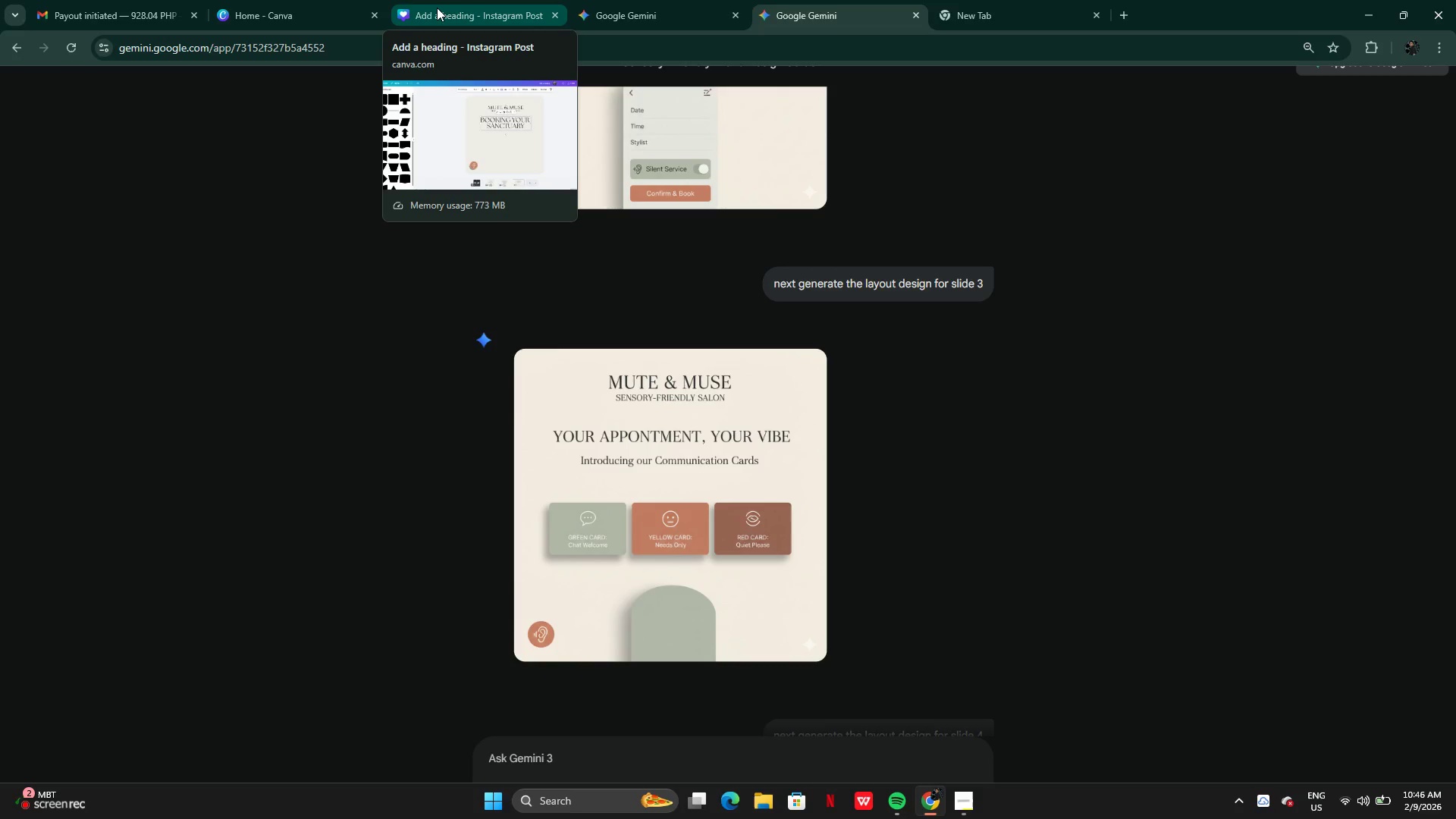 
left_click([437, 8])
 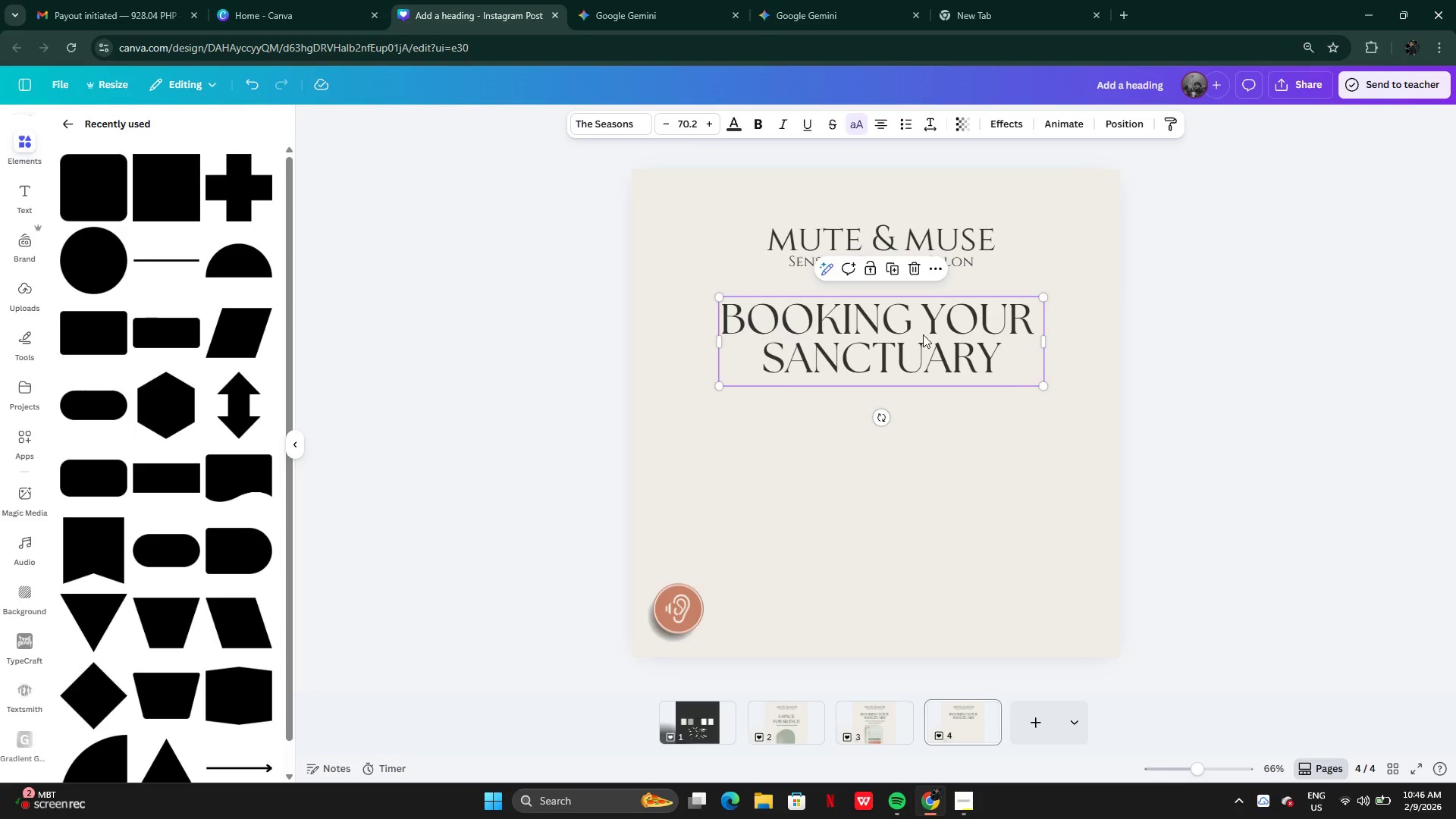 
double_click([923, 334])
 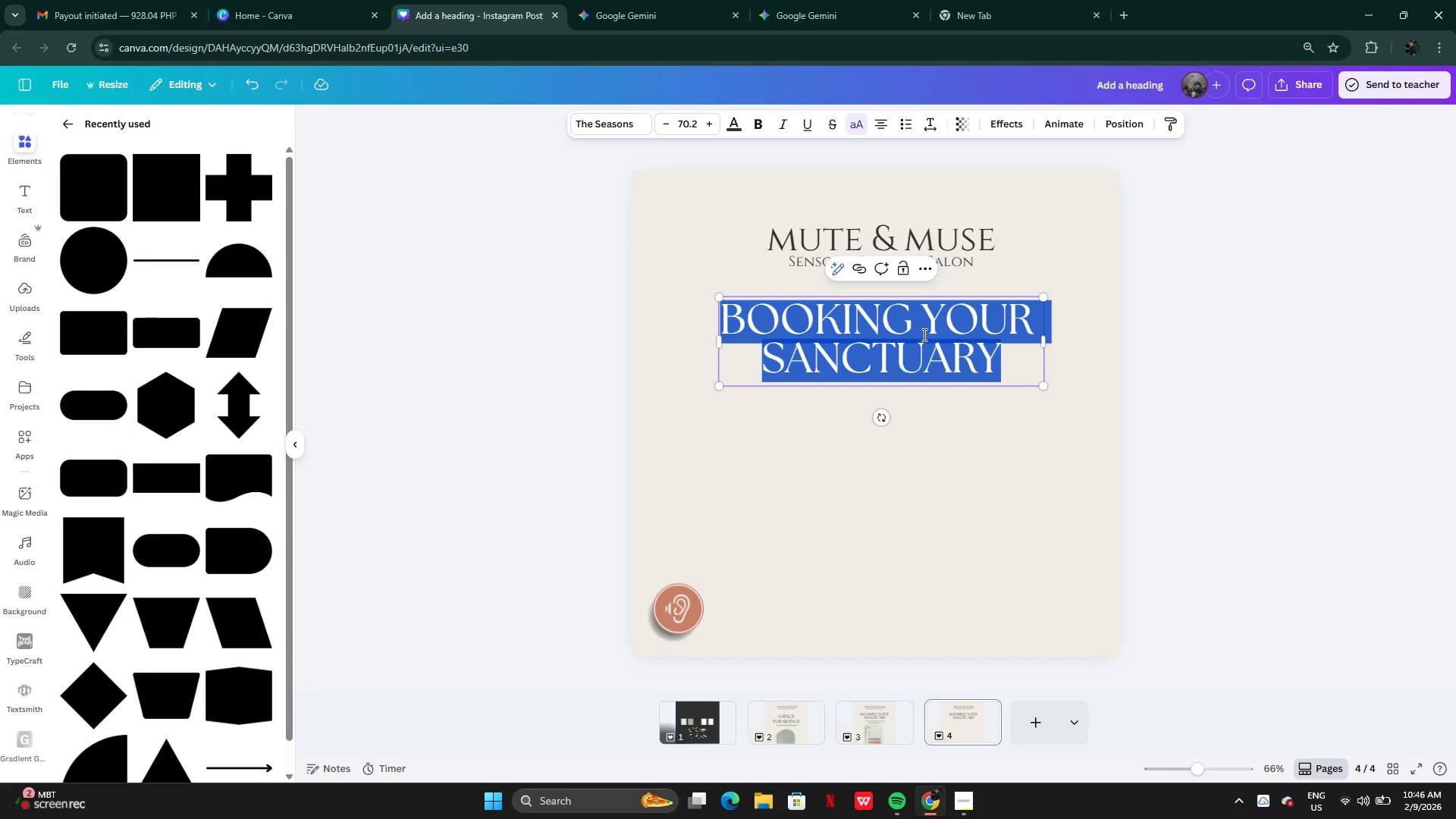 
type(your appoinment, you b)
key(Backspace)
type(vive)
key(Backspace)
key(Backspace)
type(be)
 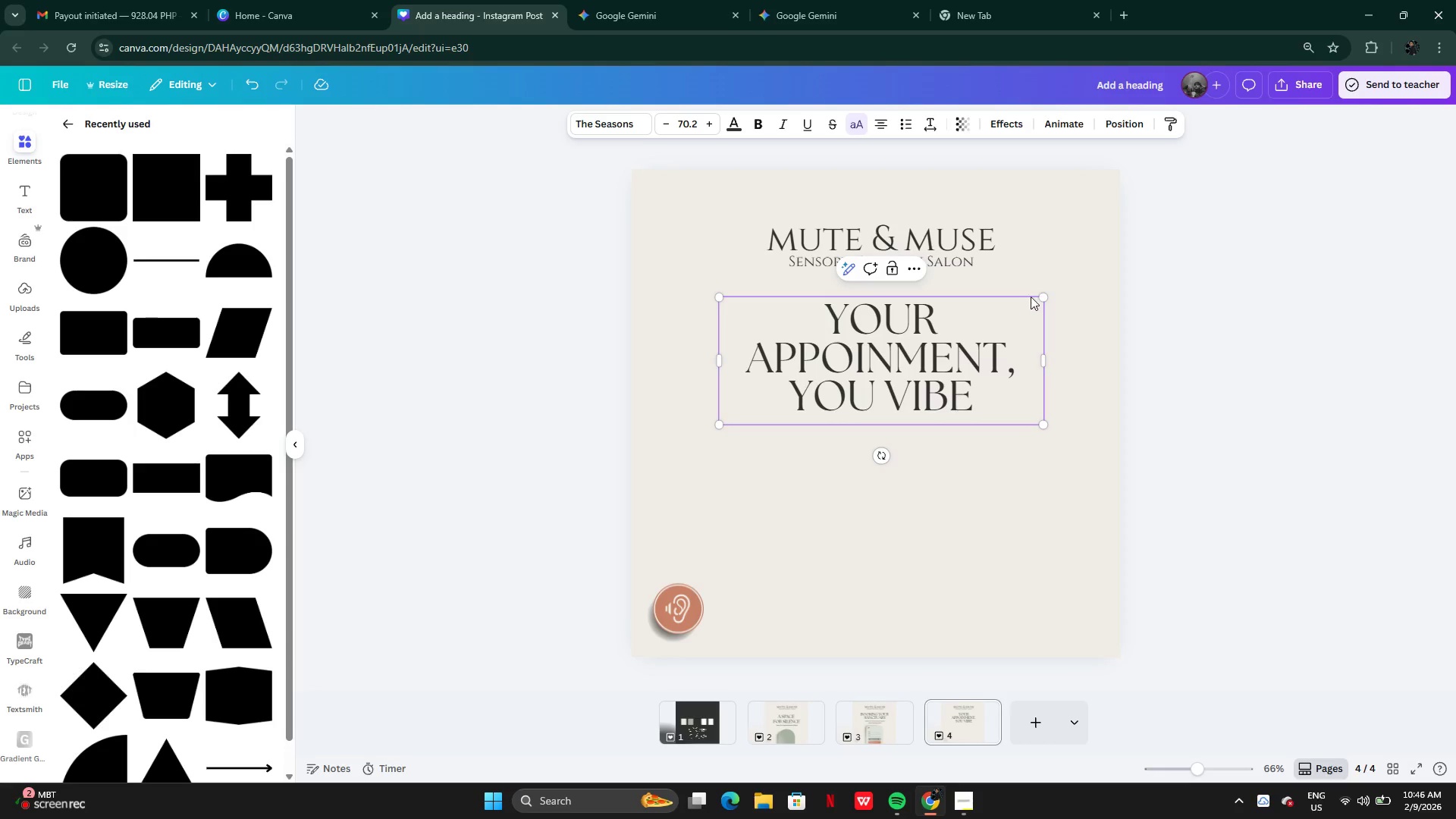 
left_click_drag(start_coordinate=[1040, 294], to_coordinate=[978, 318])
 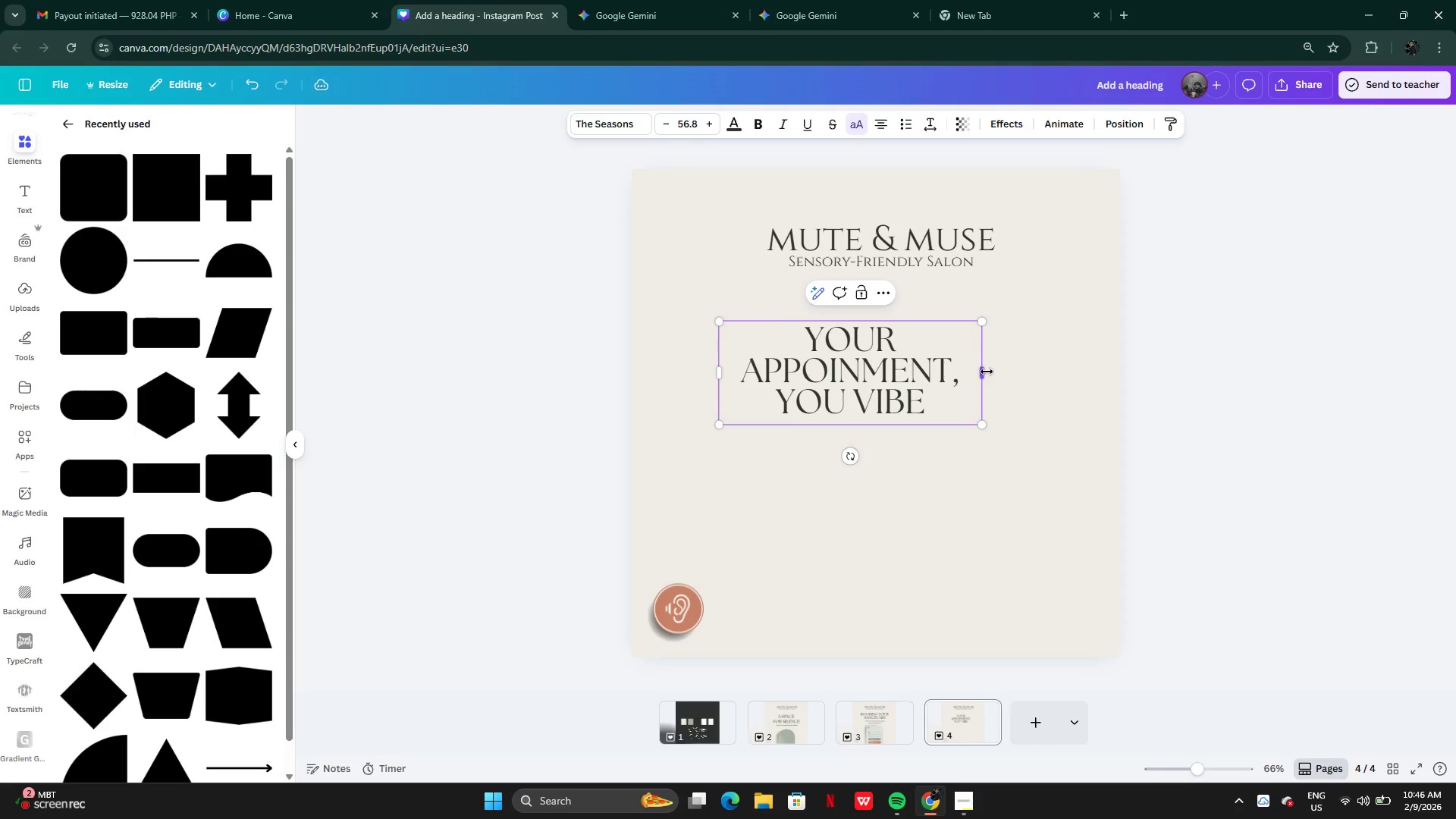 
left_click_drag(start_coordinate=[987, 372], to_coordinate=[1208, 342])
 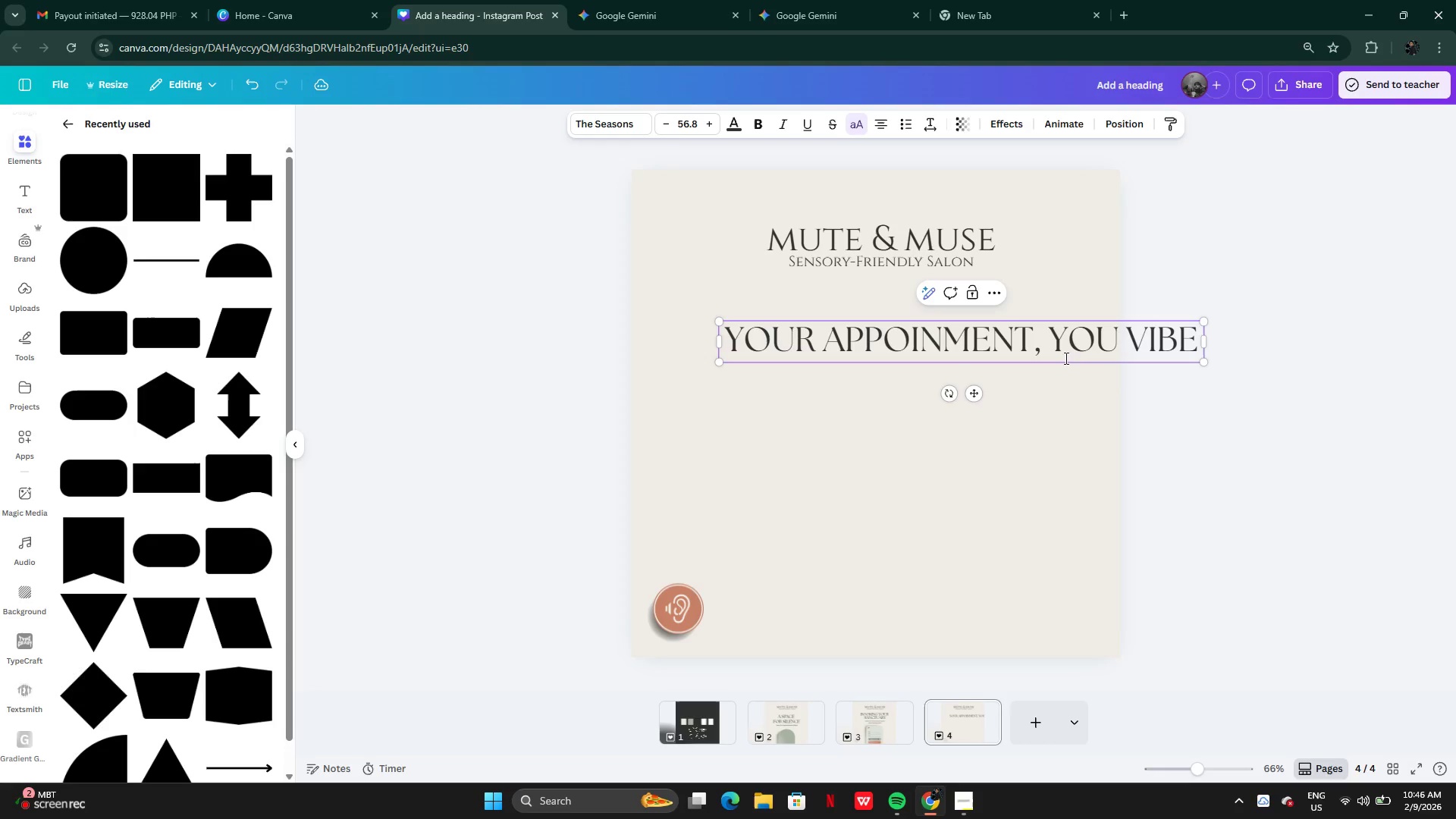 
left_click([1059, 397])
 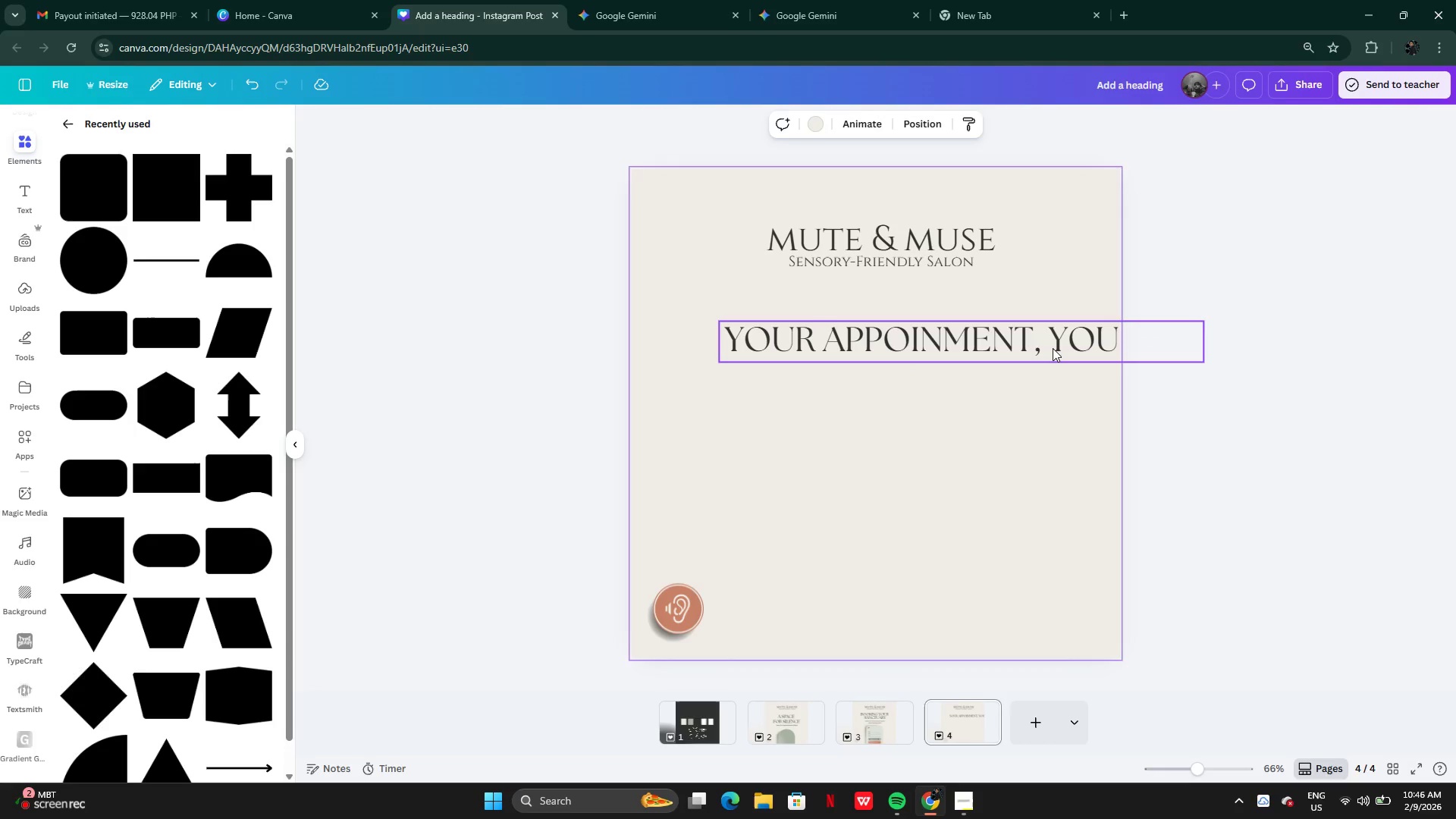 
left_click_drag(start_coordinate=[1053, 348], to_coordinate=[973, 345])
 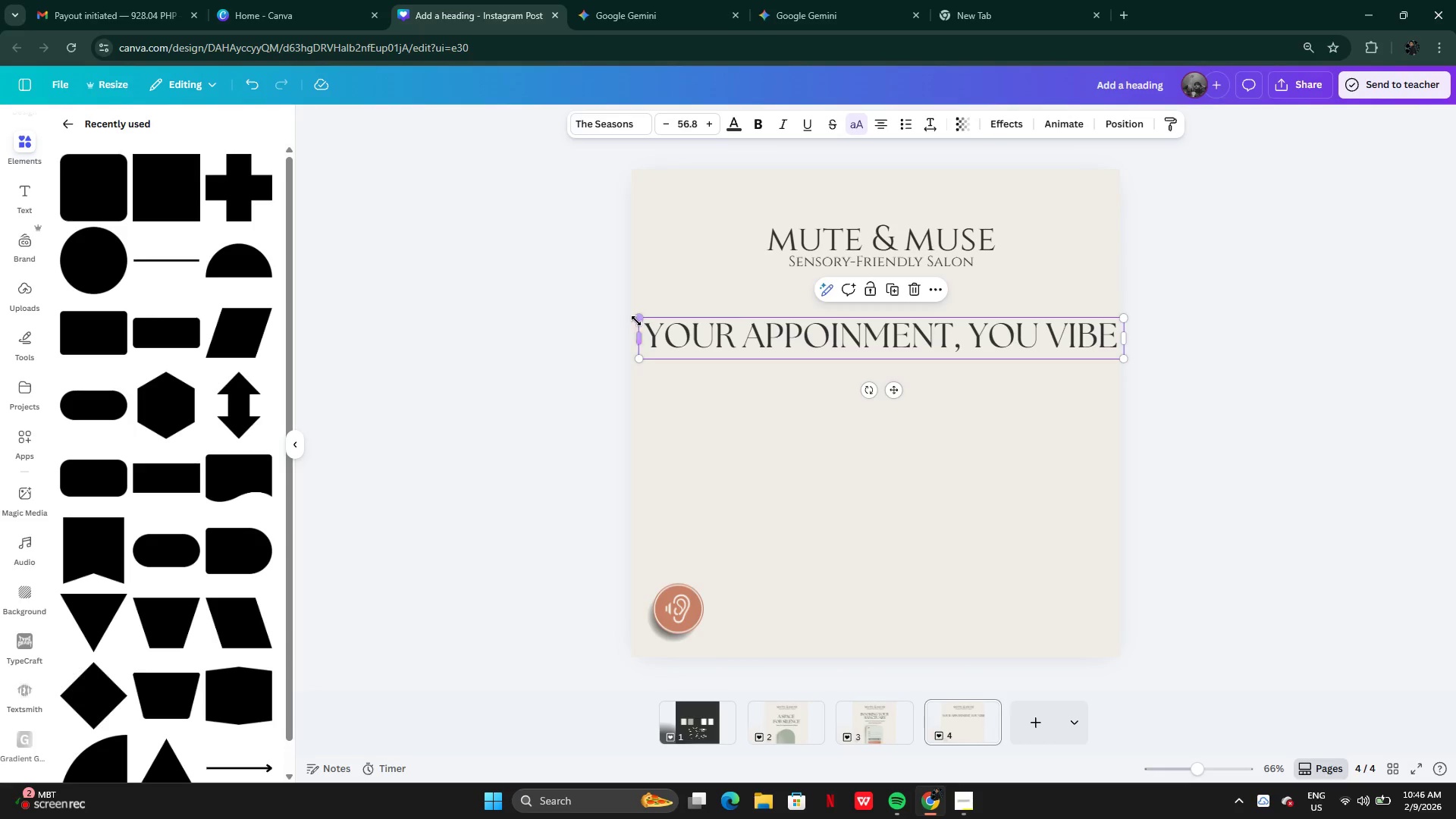 
left_click_drag(start_coordinate=[637, 320], to_coordinate=[689, 340])
 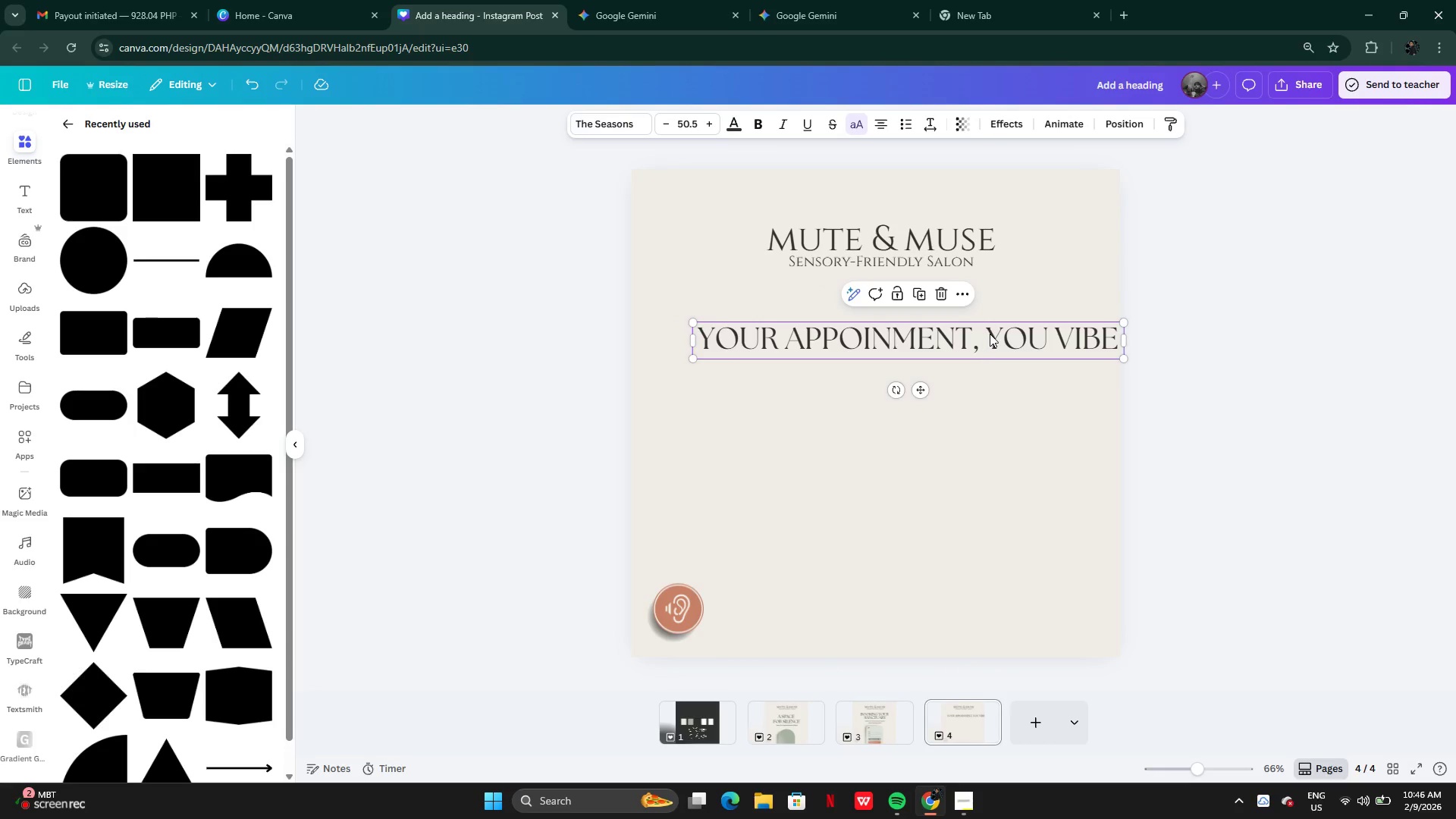 
left_click_drag(start_coordinate=[990, 334], to_coordinate=[964, 337])
 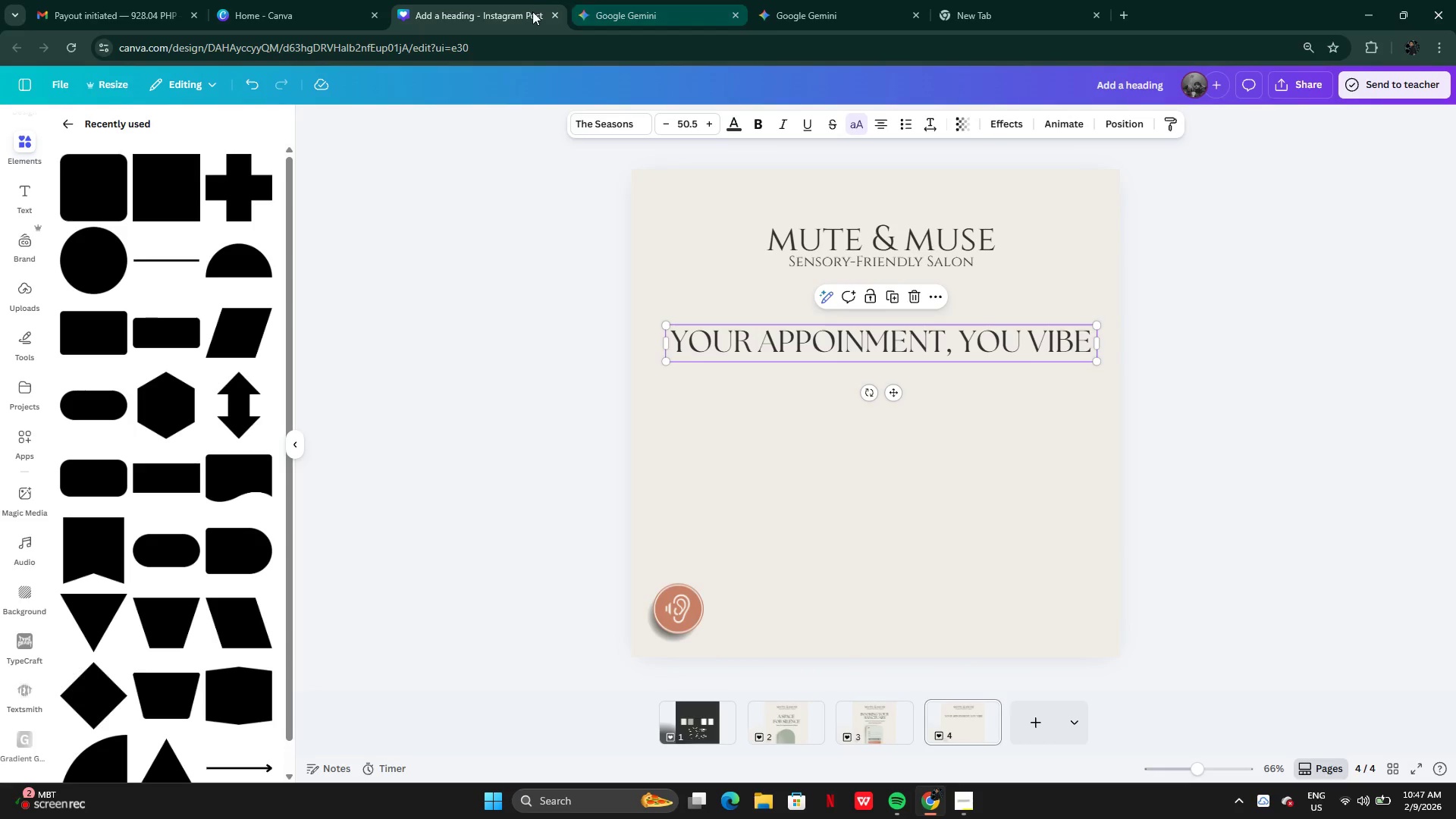 
left_click([623, 11])
 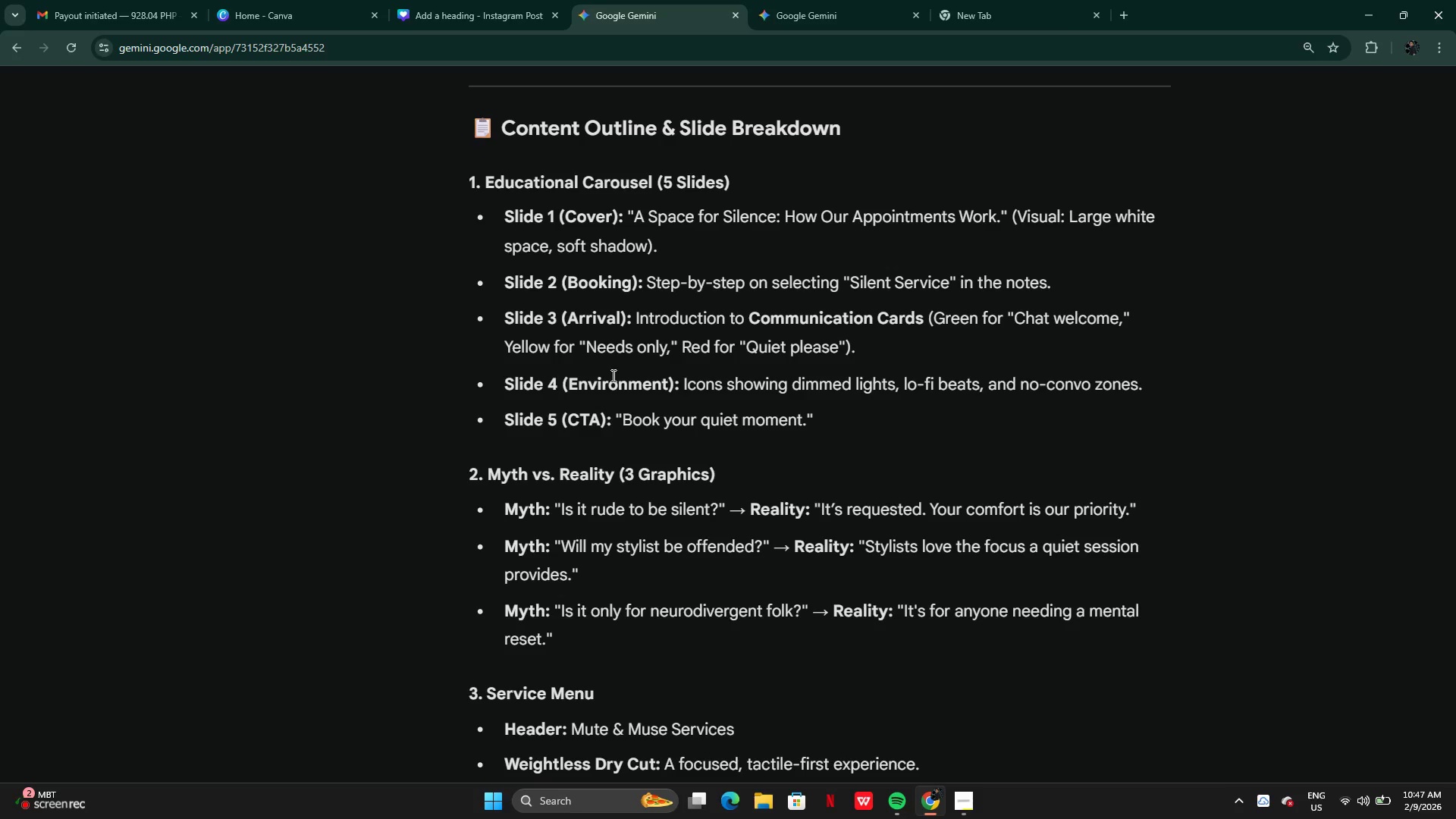 
wait(5.42)
 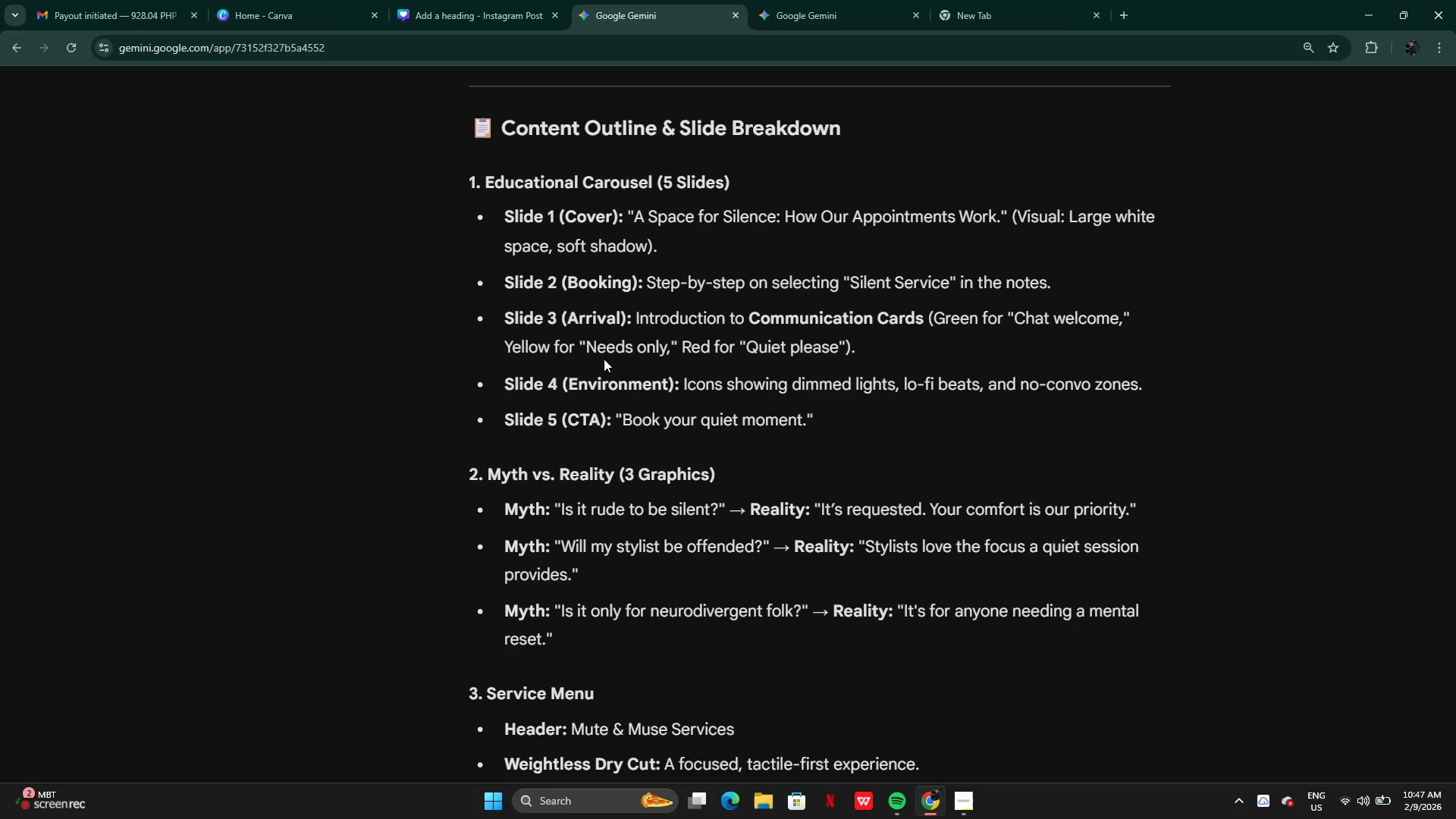 
scroll: coordinate [677, 505], scroll_direction: up, amount: 13.0
 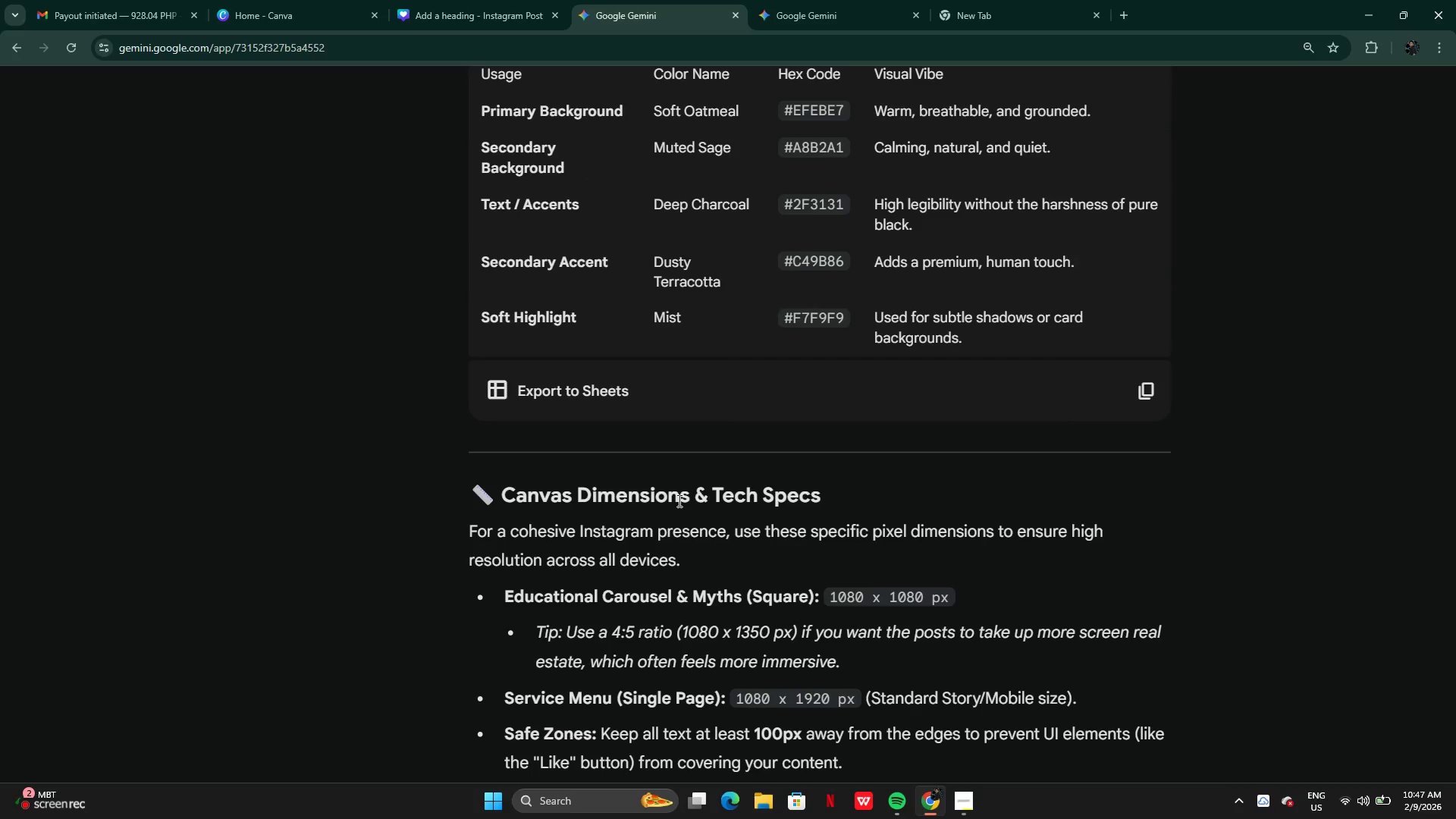 
scroll: coordinate [679, 500], scroll_direction: down, amount: 9.0
 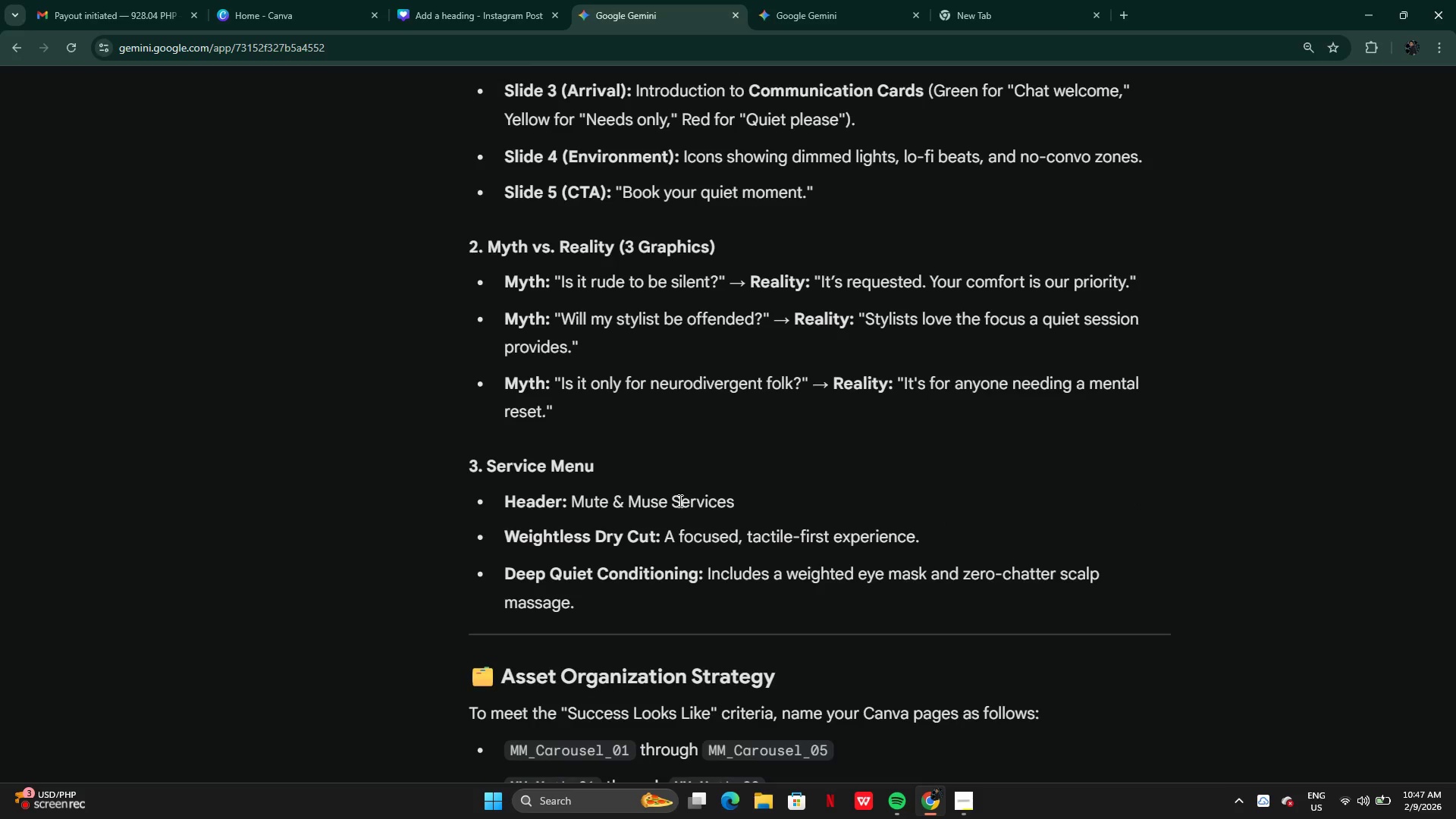 
scroll: coordinate [679, 500], scroll_direction: up, amount: 3.0
 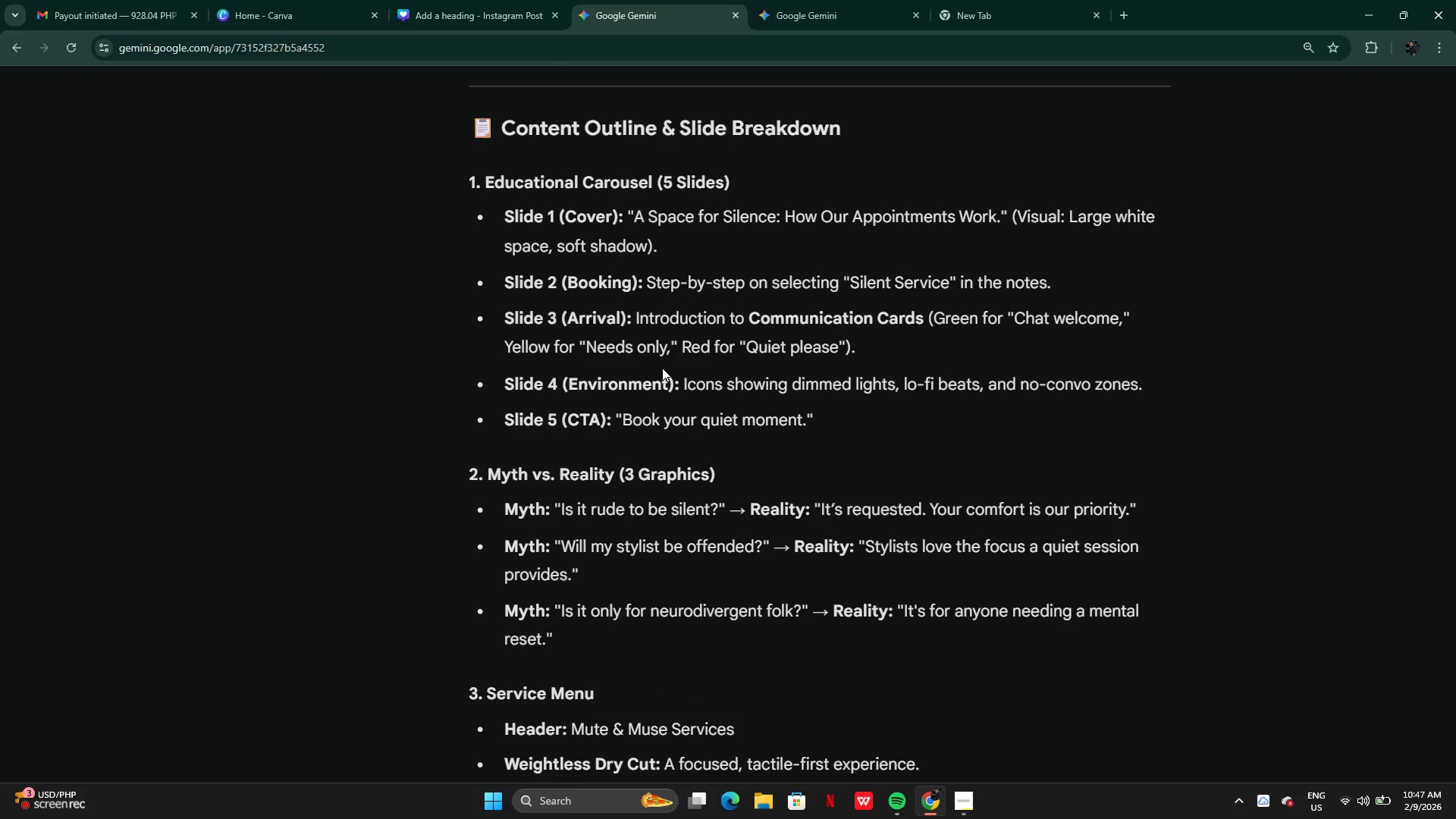 
left_click([802, 4])
 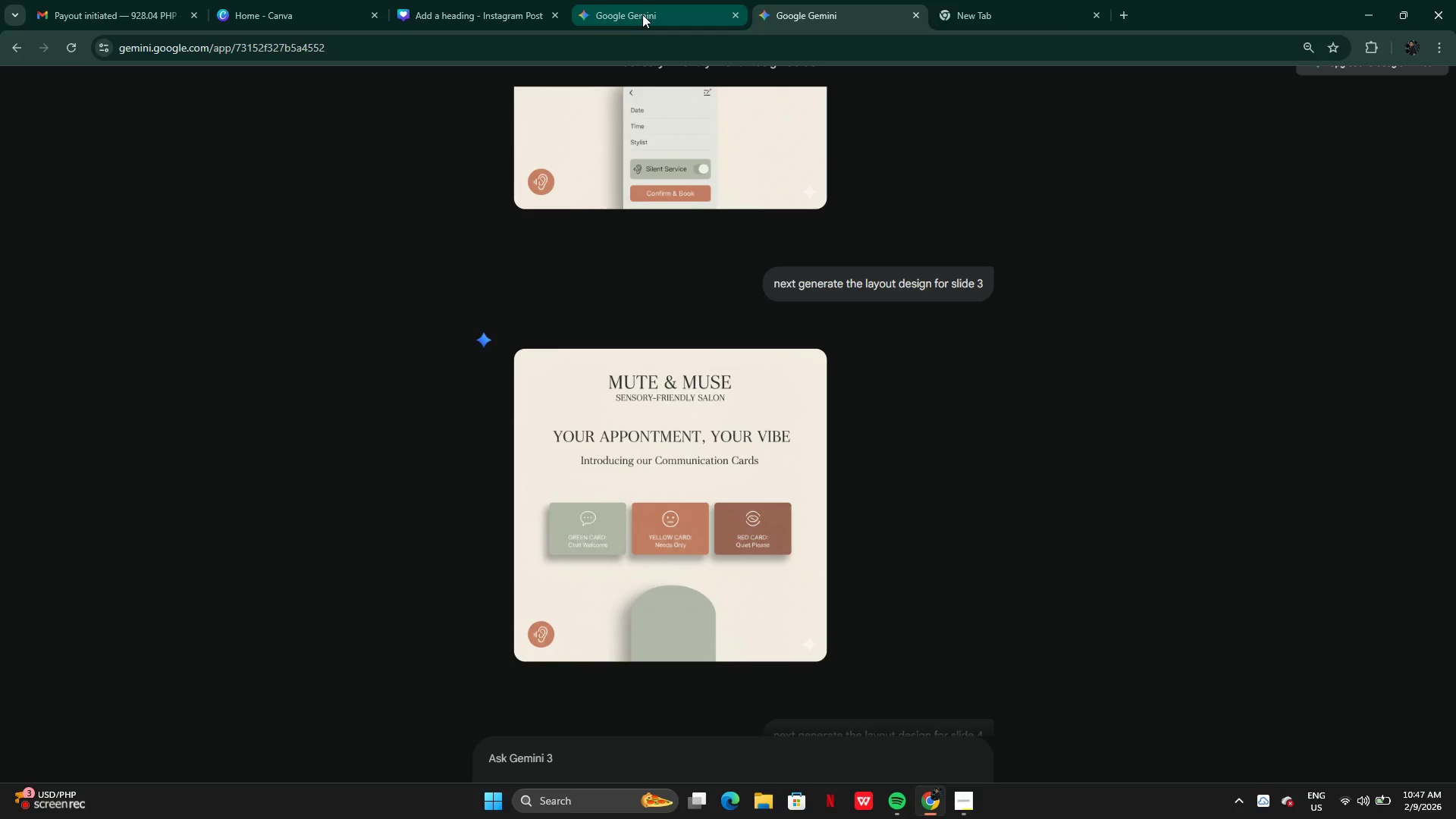 
wait(5.94)
 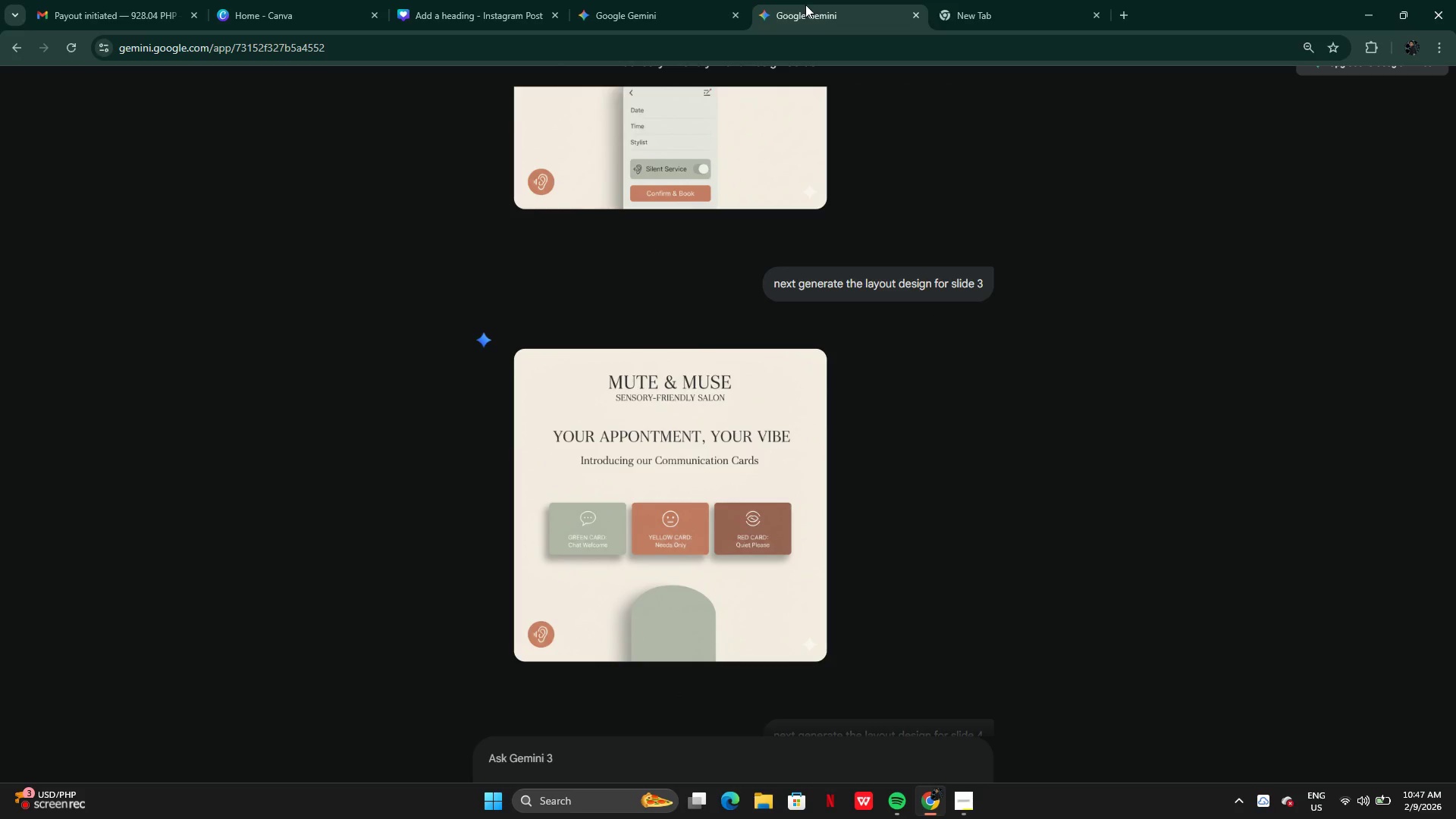 
left_click([642, 14])
 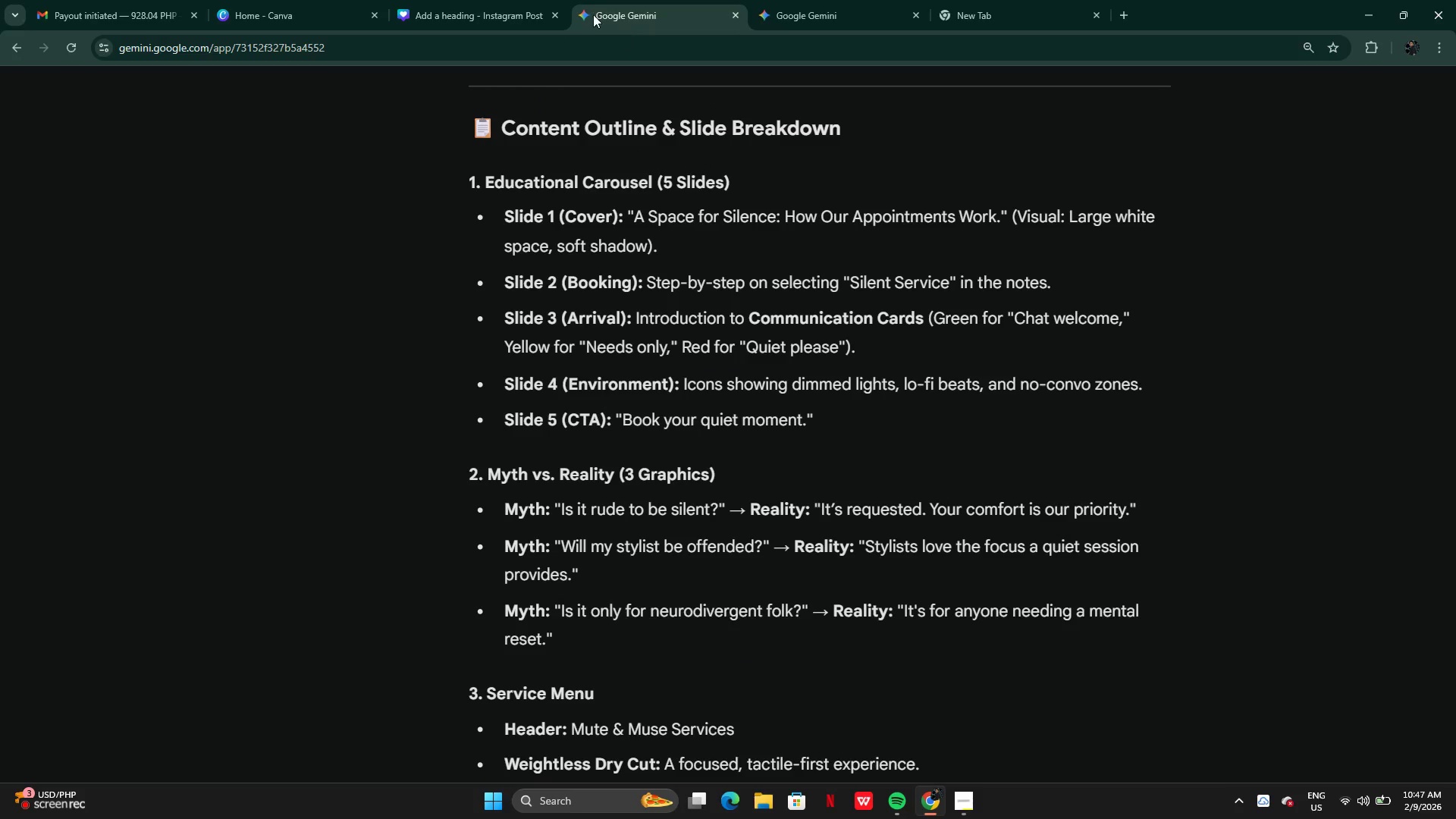 
left_click([508, 12])
 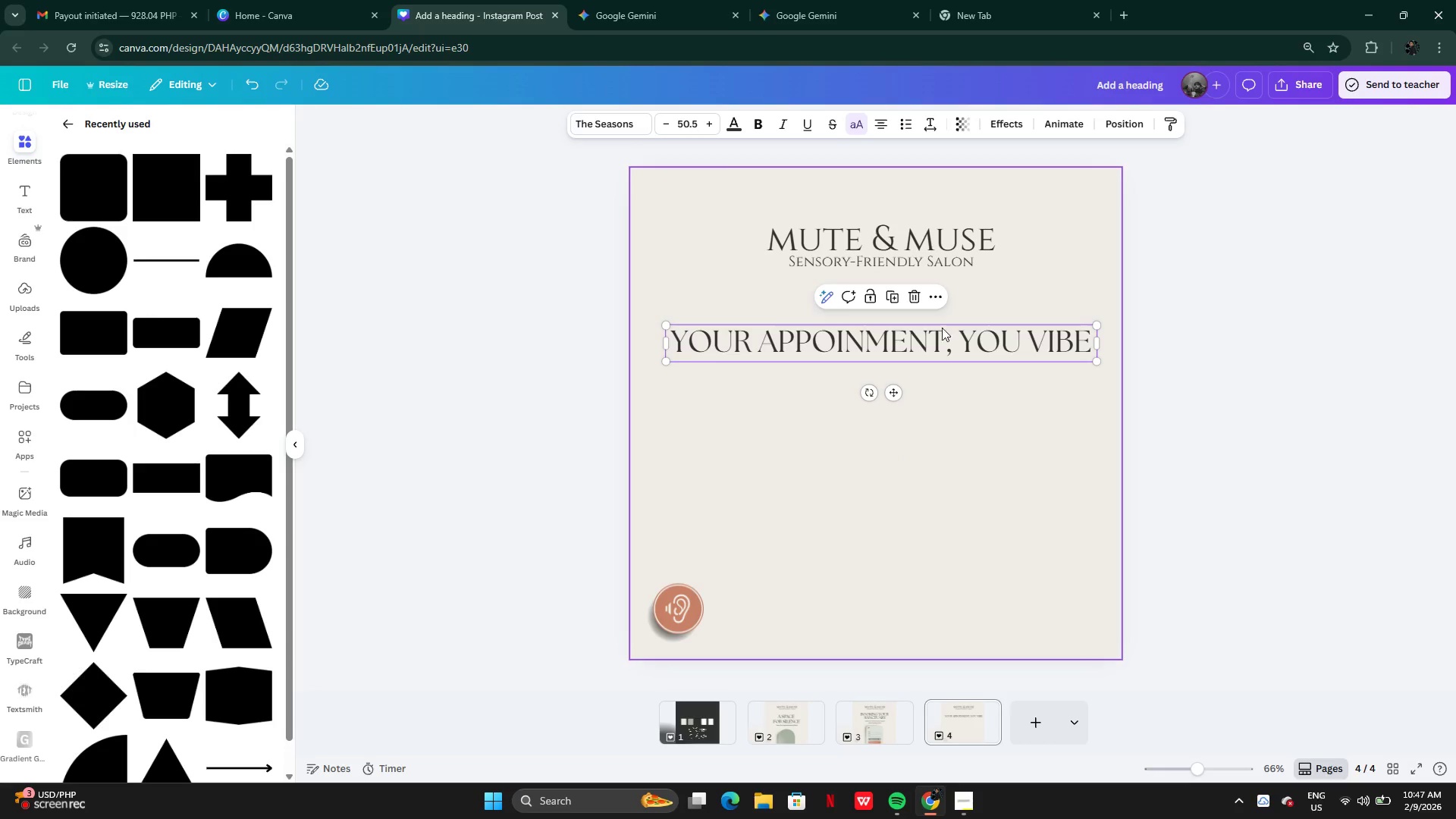 
wait(7.11)
 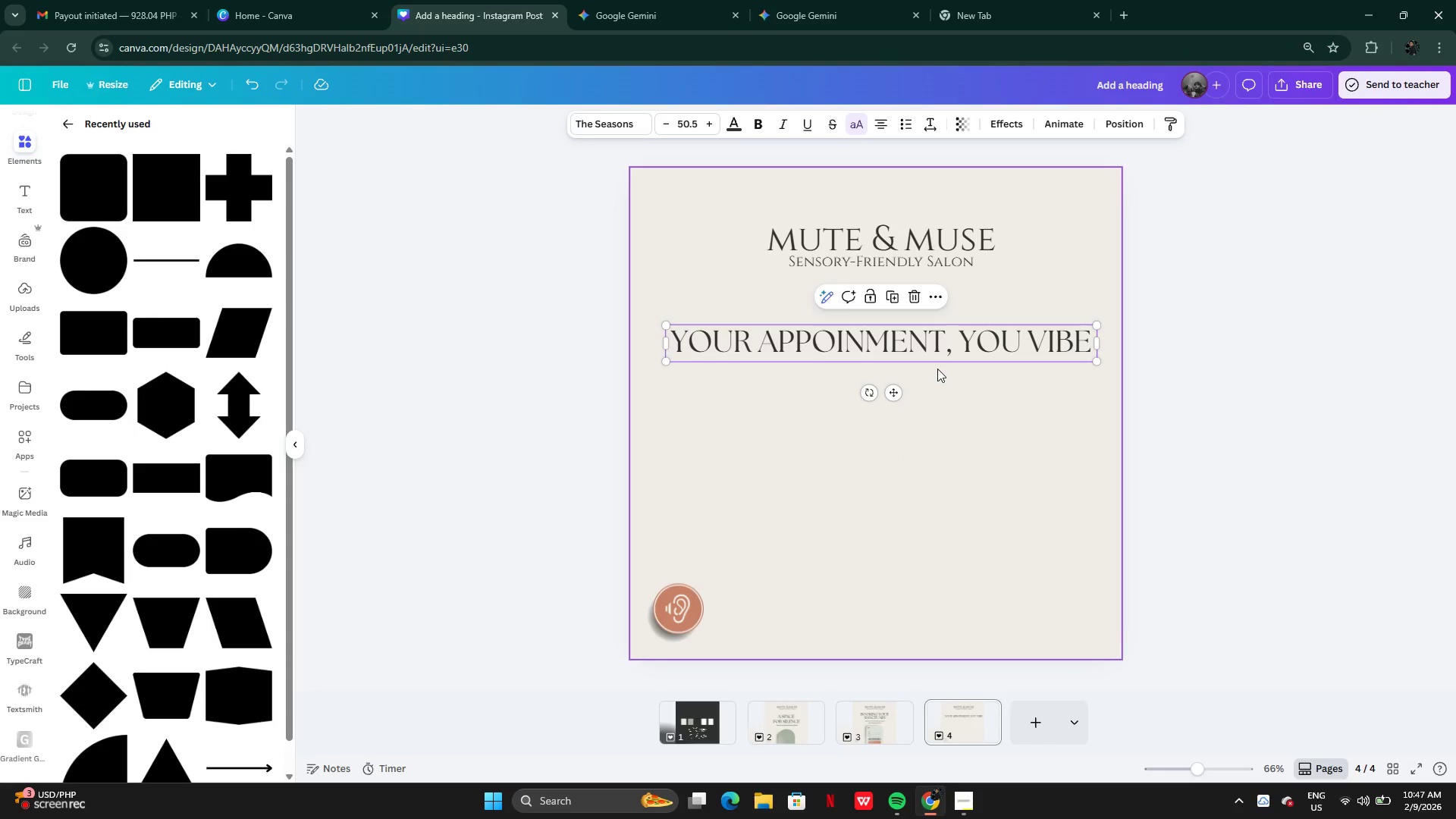 
left_click([883, 712])
 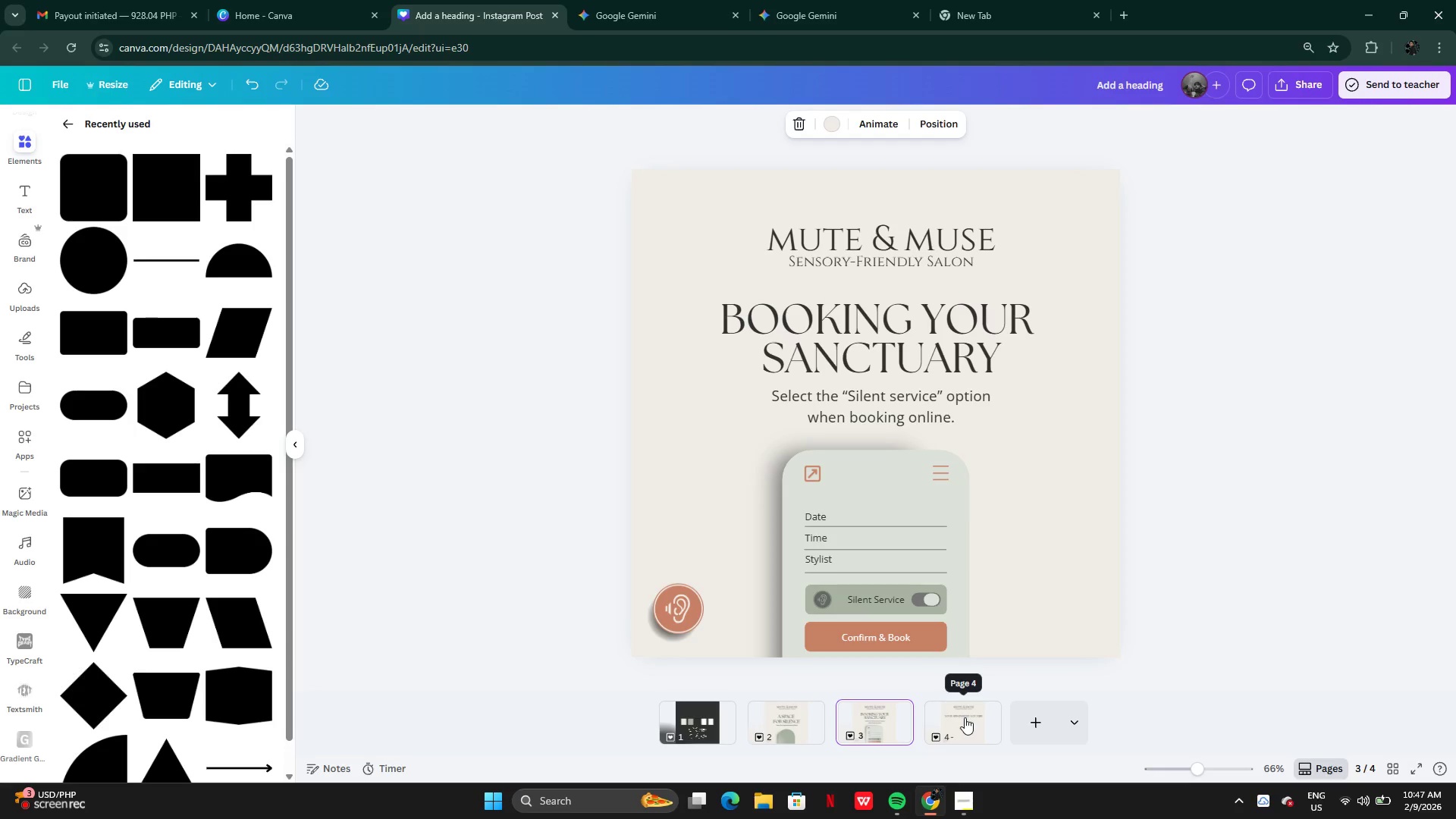 
left_click([962, 720])
 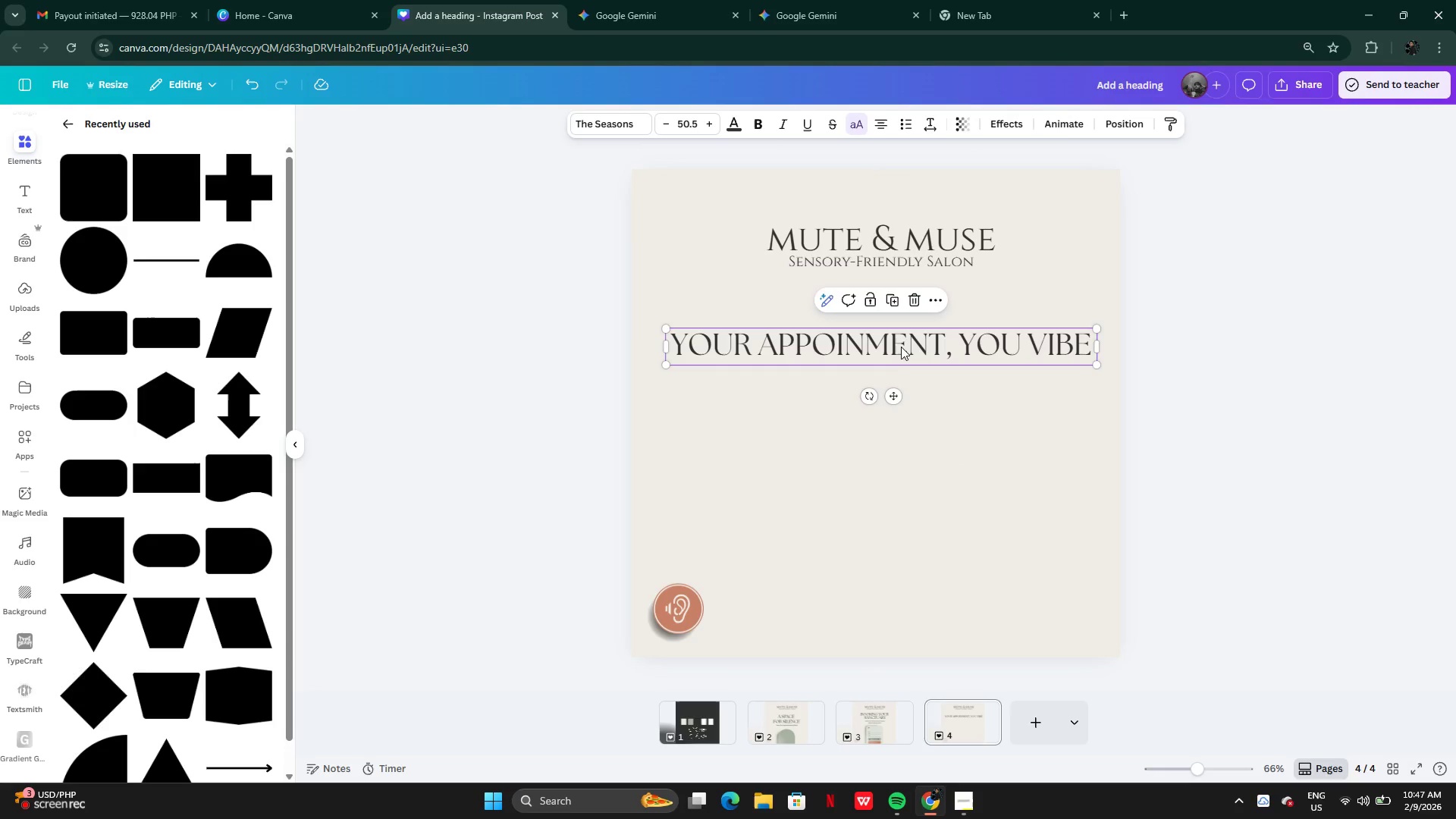 
left_click([880, 700])
 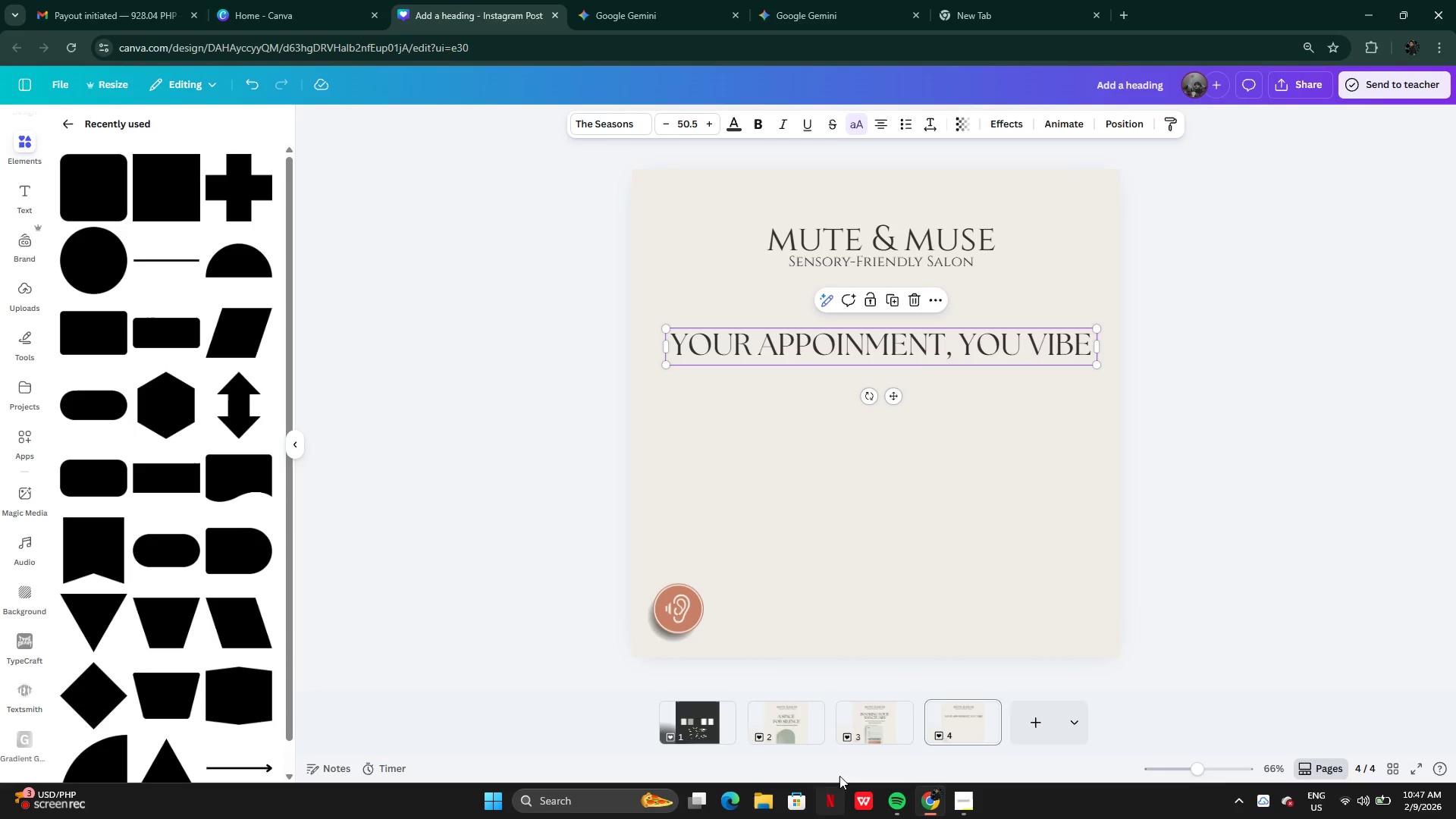 
left_click([867, 730])
 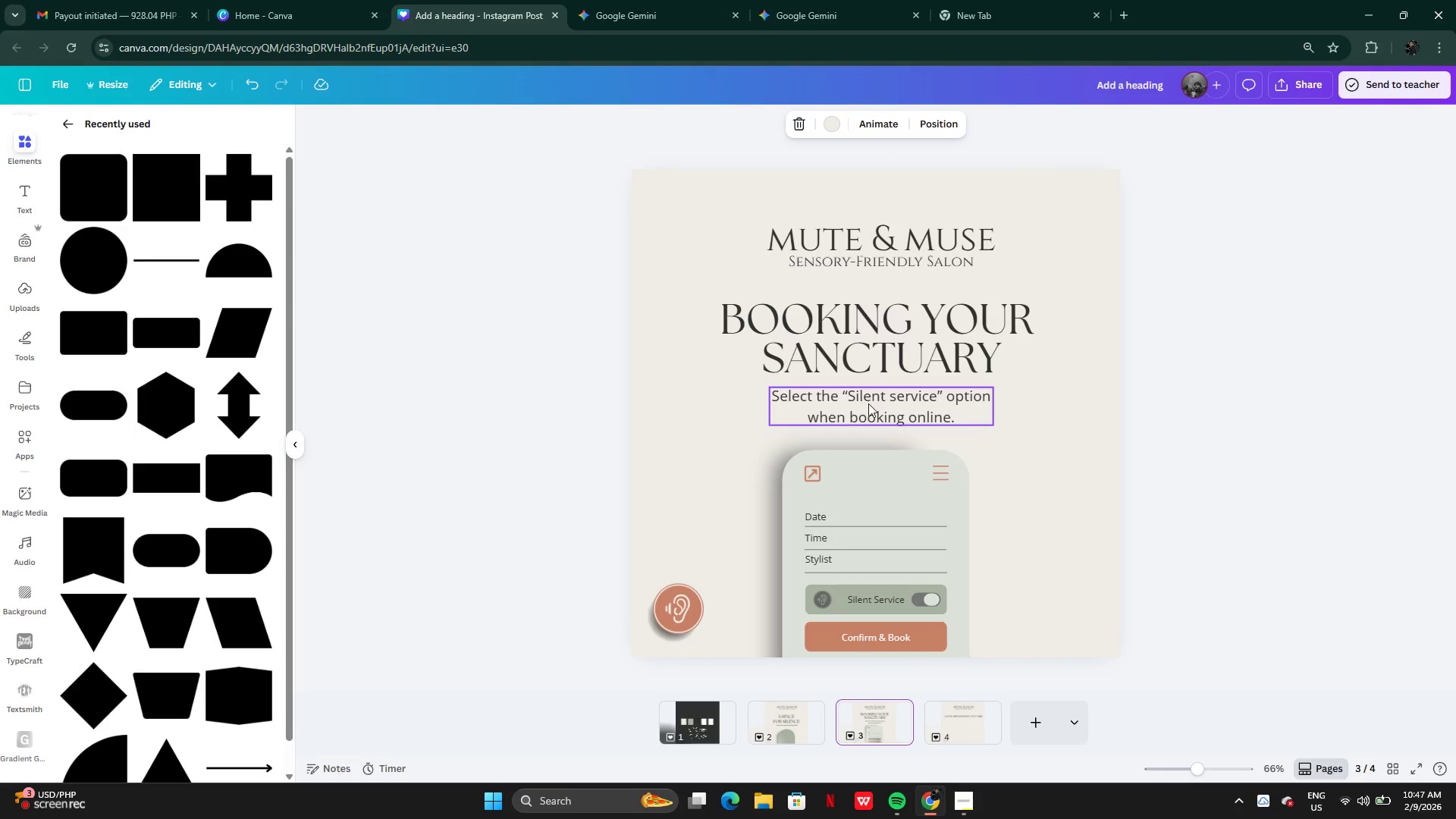 
left_click([868, 403])
 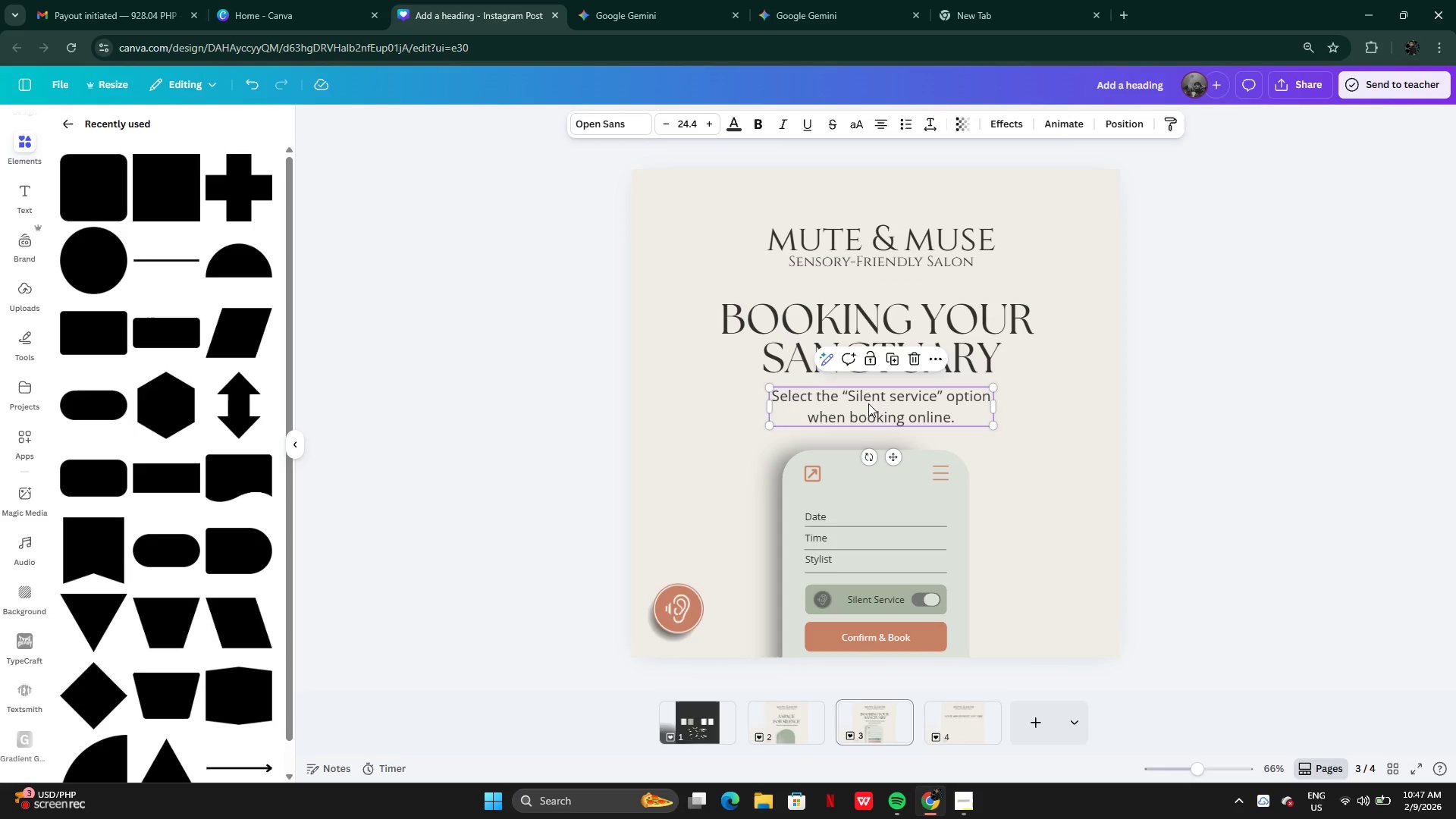 
key(Control+C)
 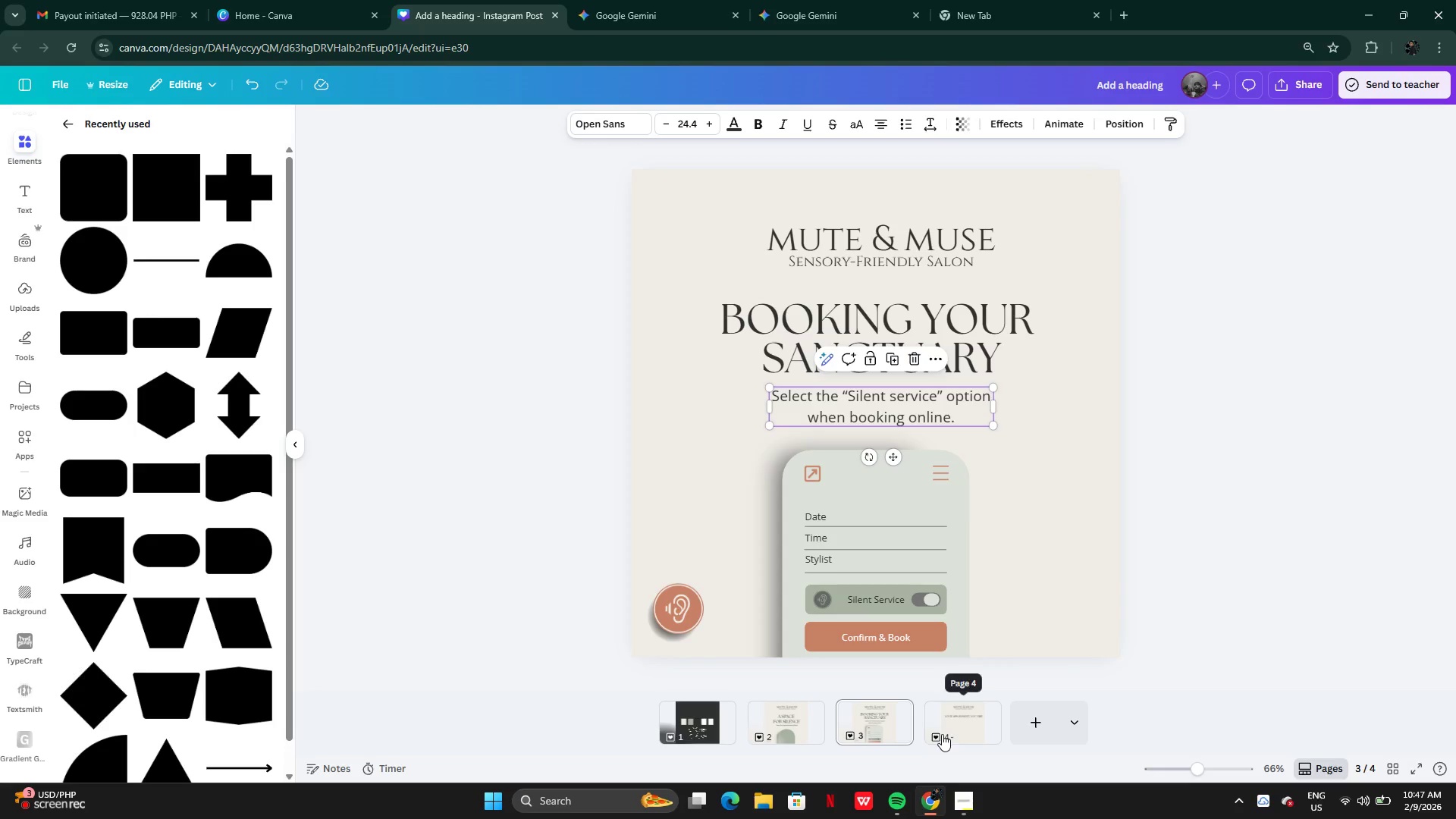 
left_click([942, 734])
 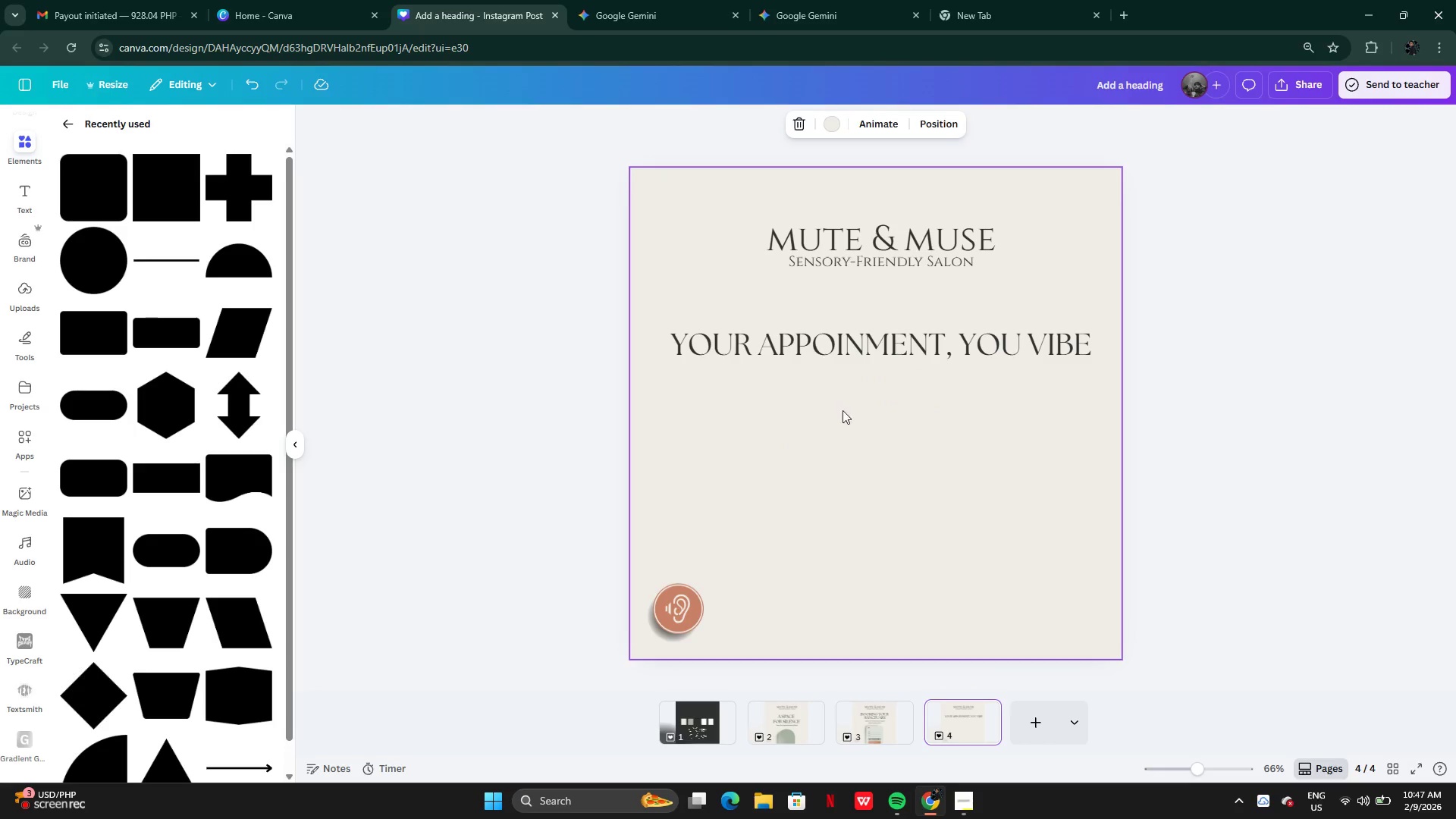 
left_click([848, 417])
 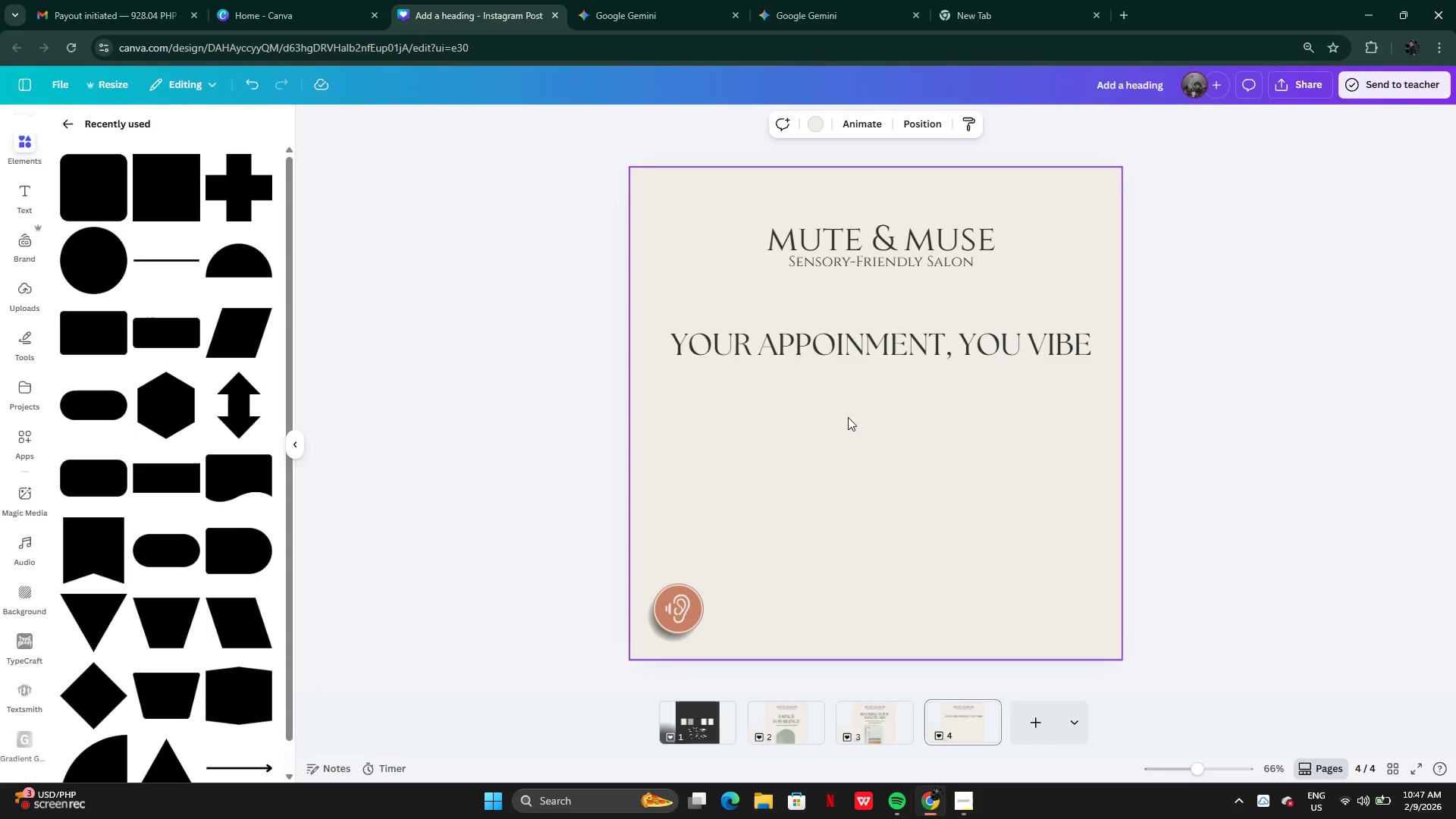 
key(Control+V)
 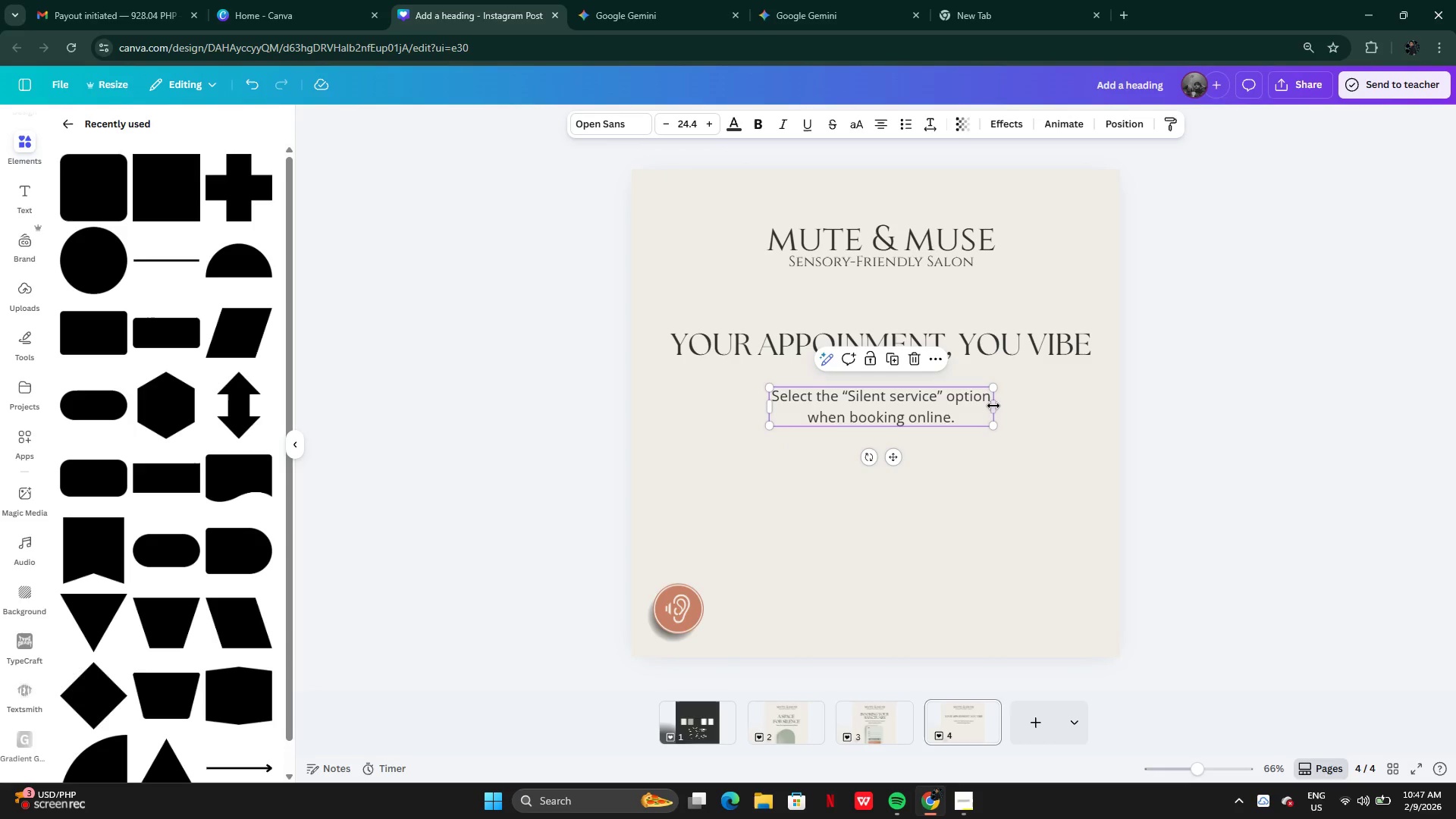 
left_click_drag(start_coordinate=[995, 406], to_coordinate=[1068, 410])
 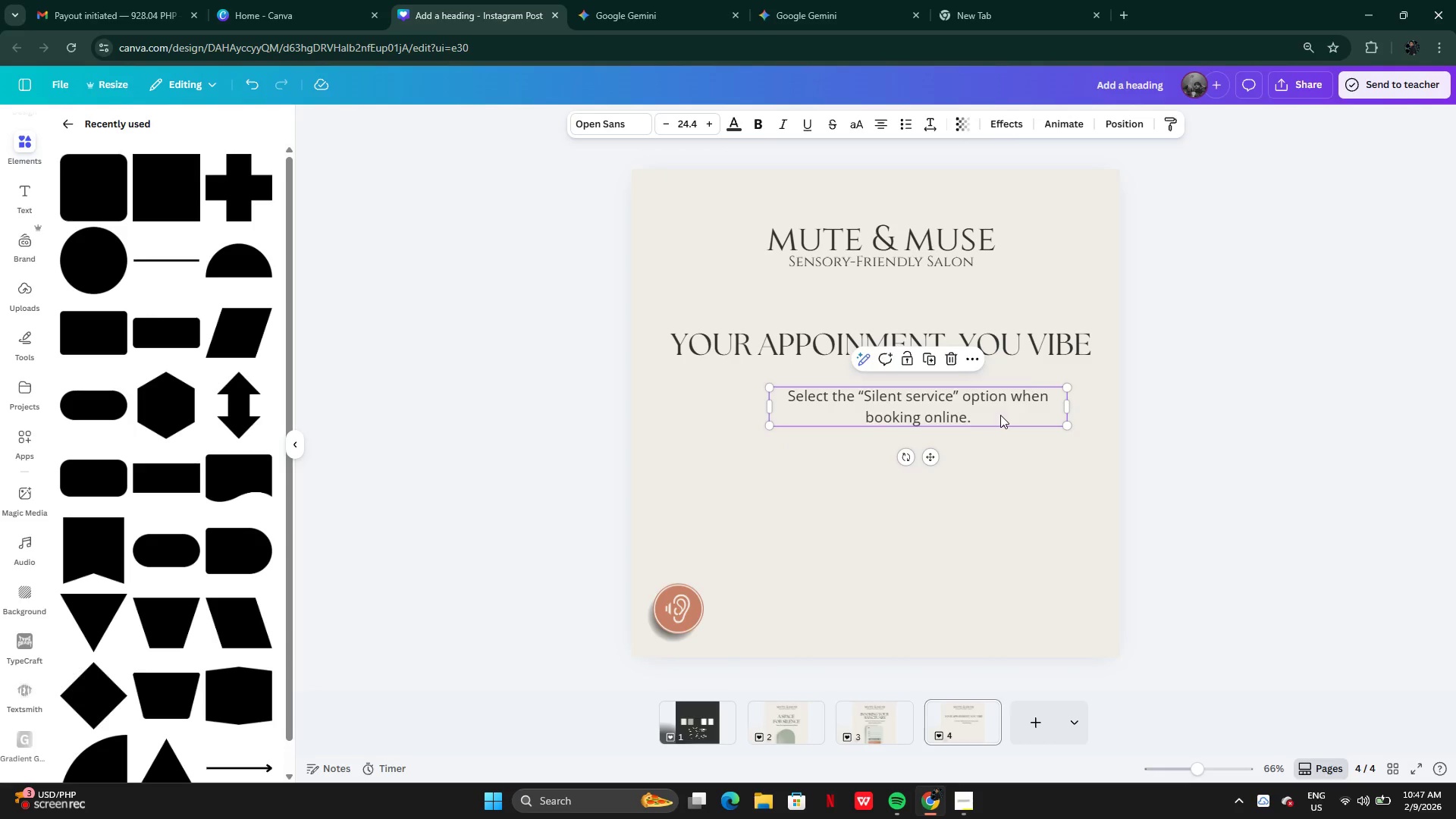 
double_click([1000, 415])
 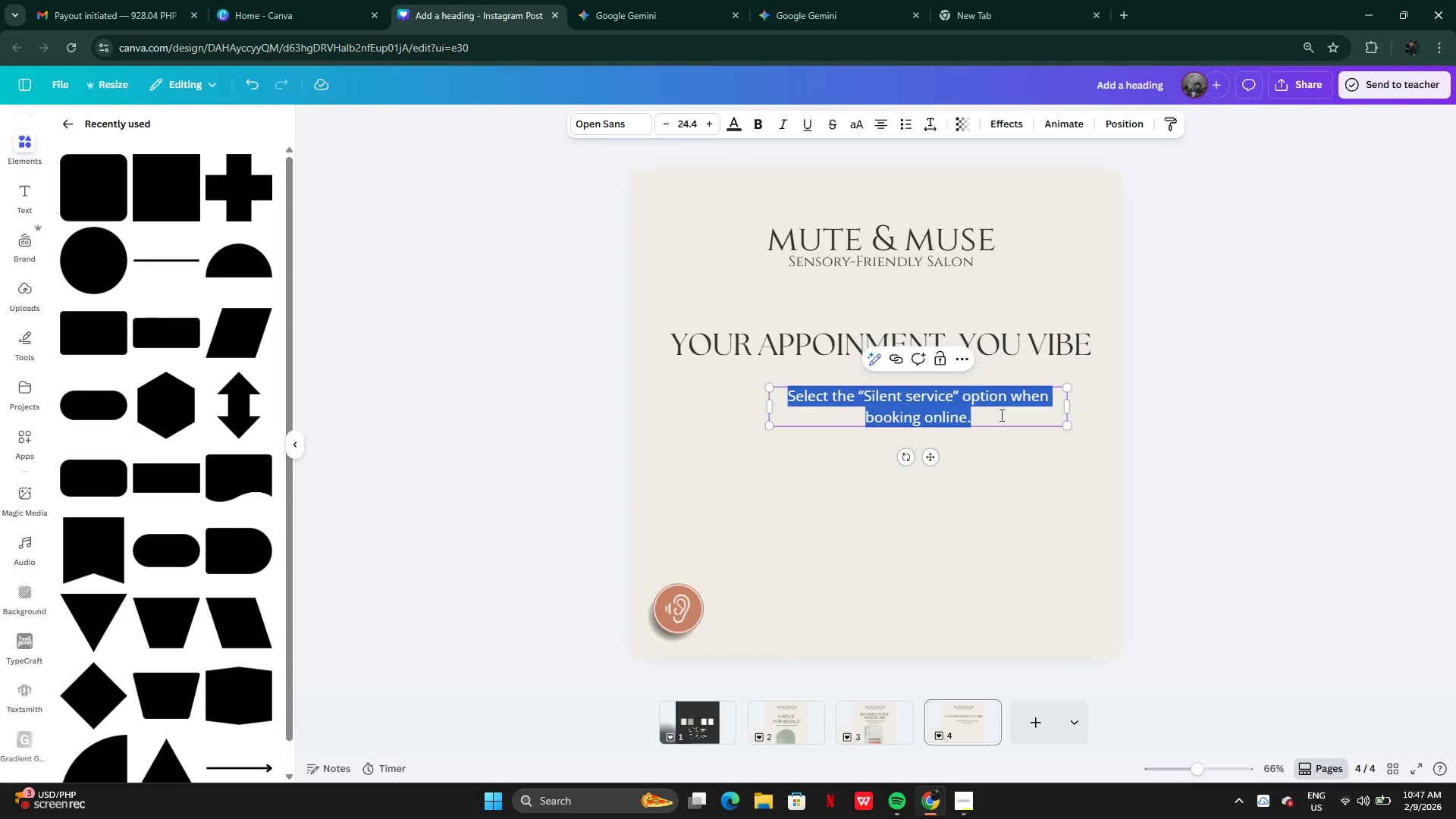 
type(Introduc)
key(Backspace)
type(cing our)
 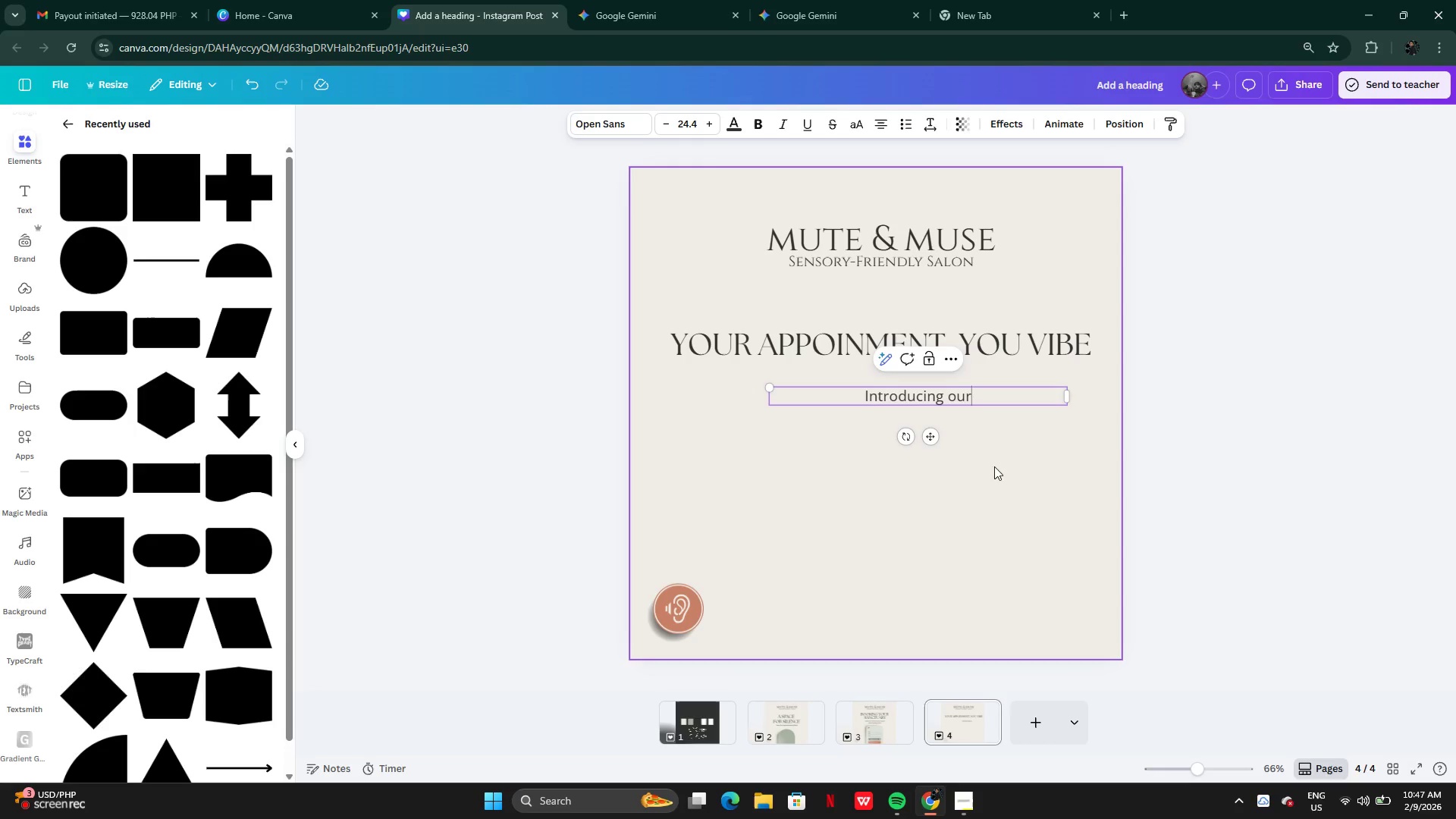 
left_click_drag(start_coordinate=[934, 438], to_coordinate=[911, 441])
 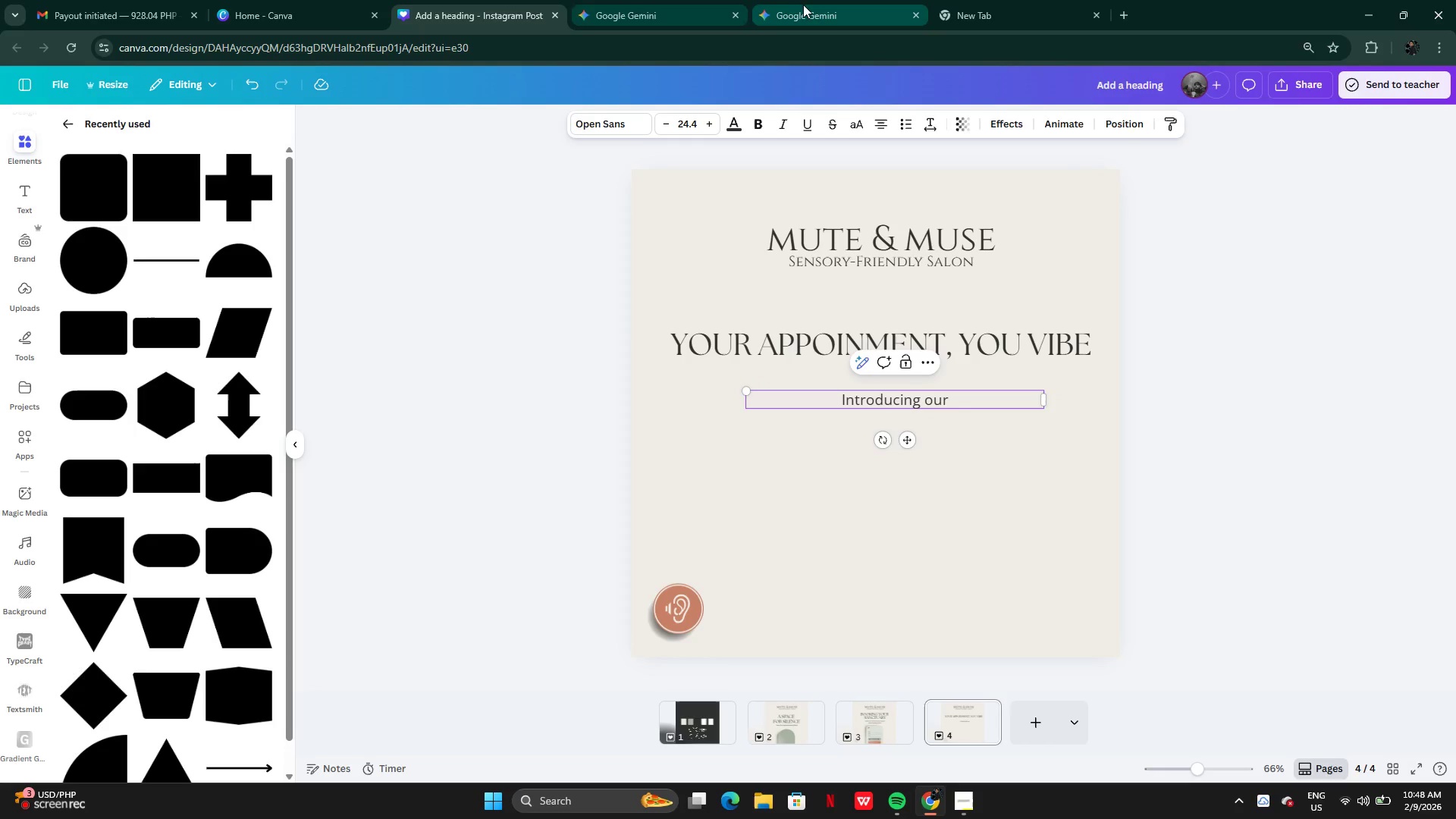 
left_click([805, 5])
 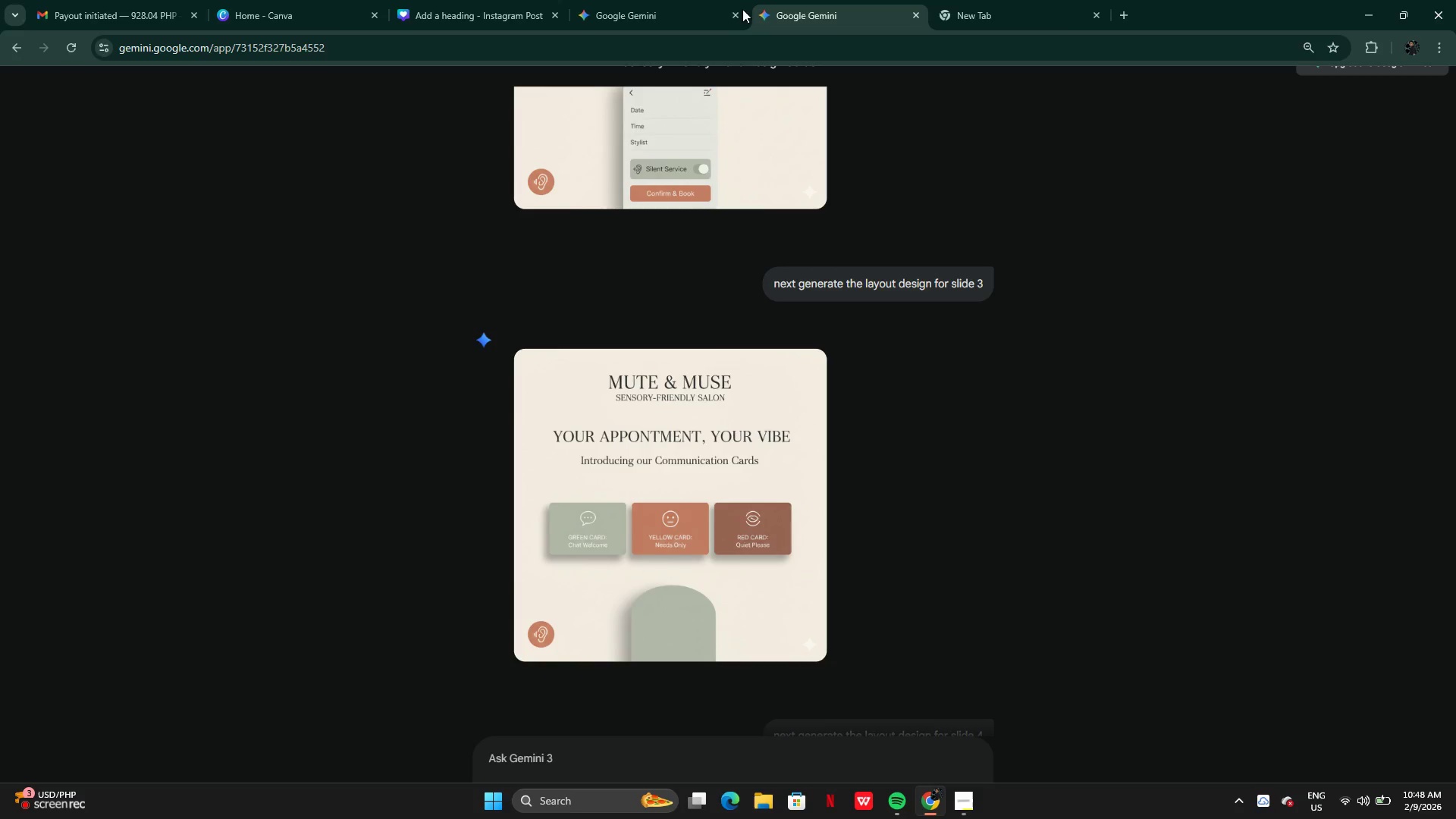 
left_click([661, 13])
 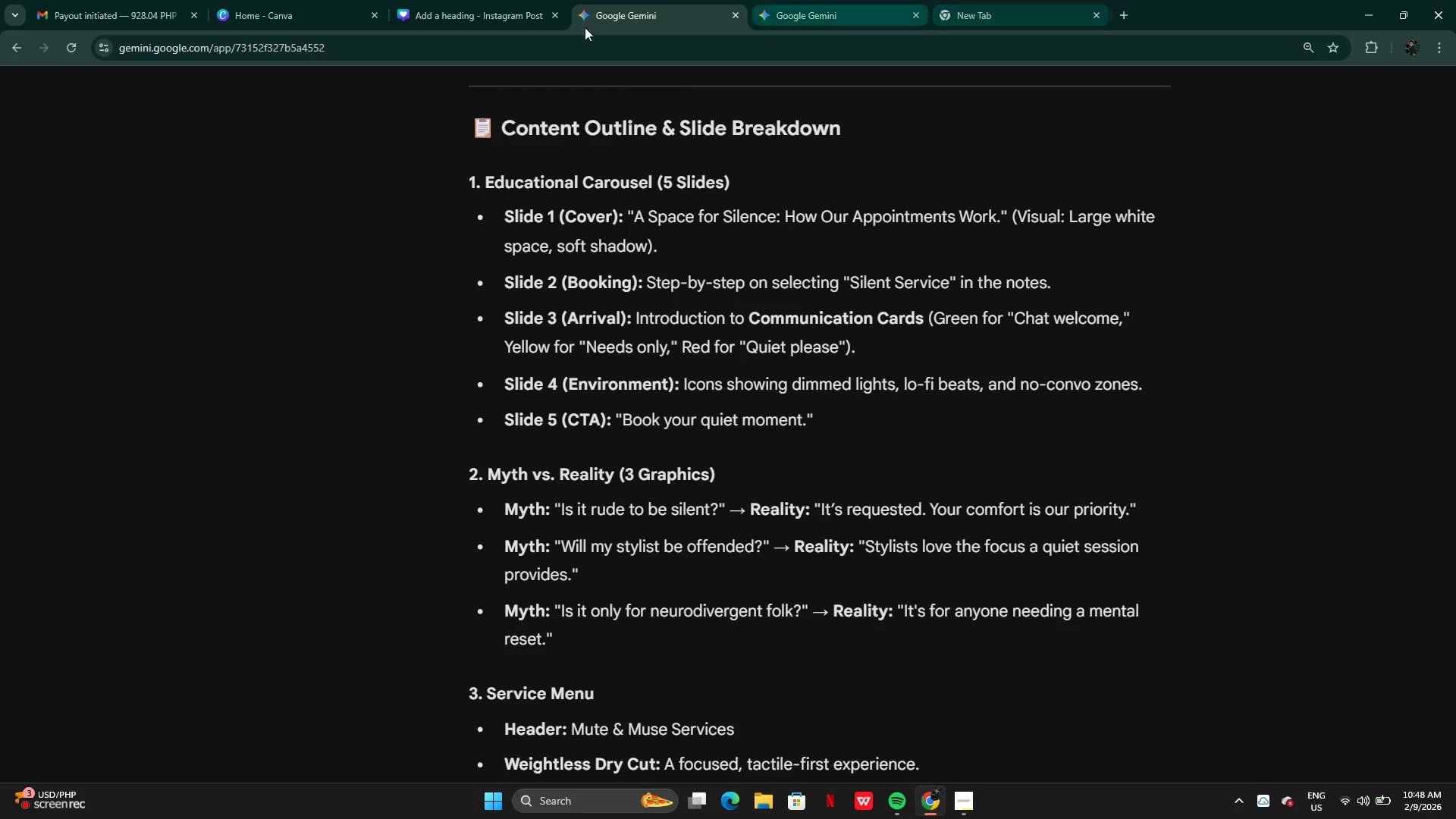 
left_click([450, 17])
 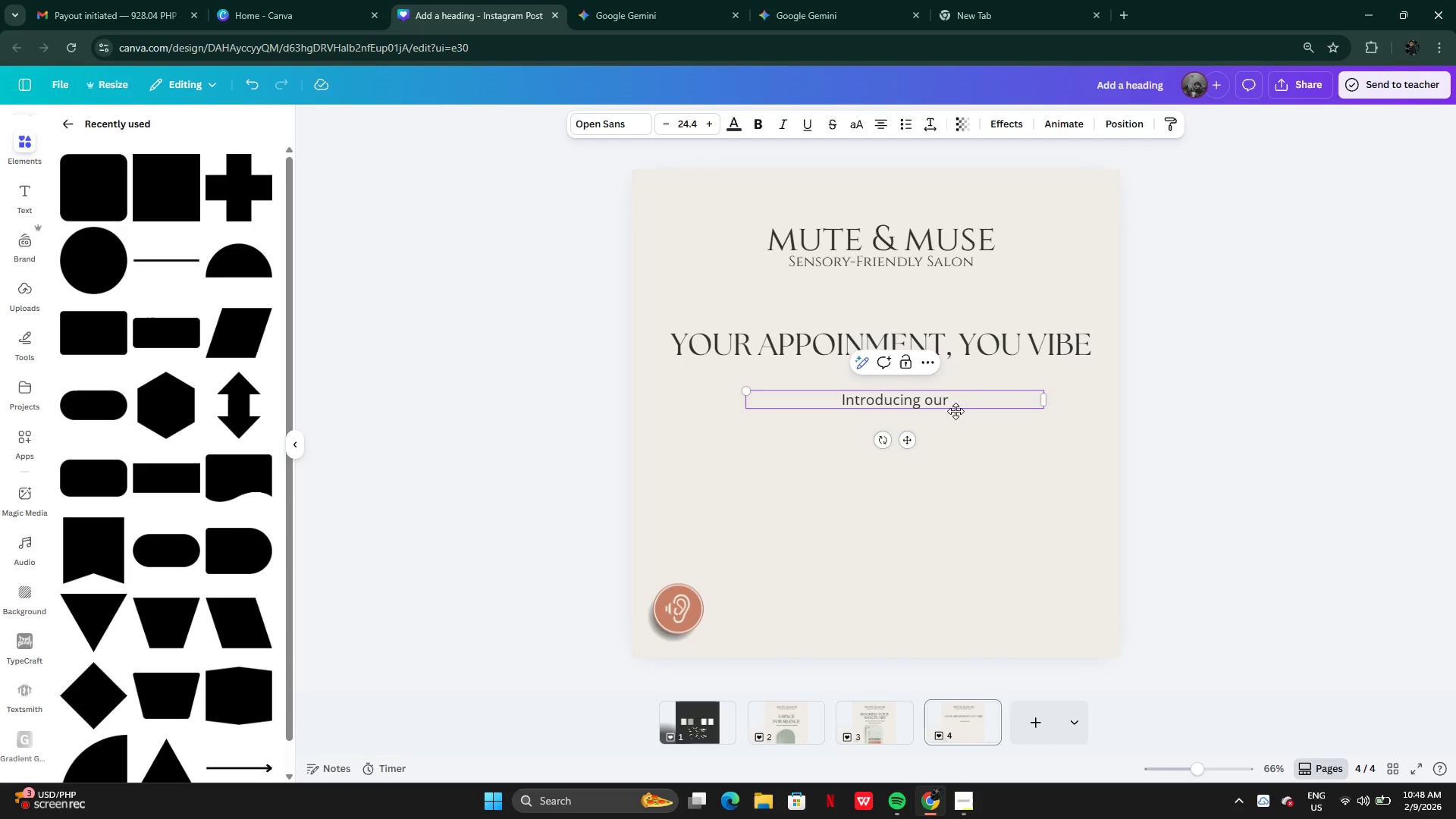 
left_click([958, 399])
 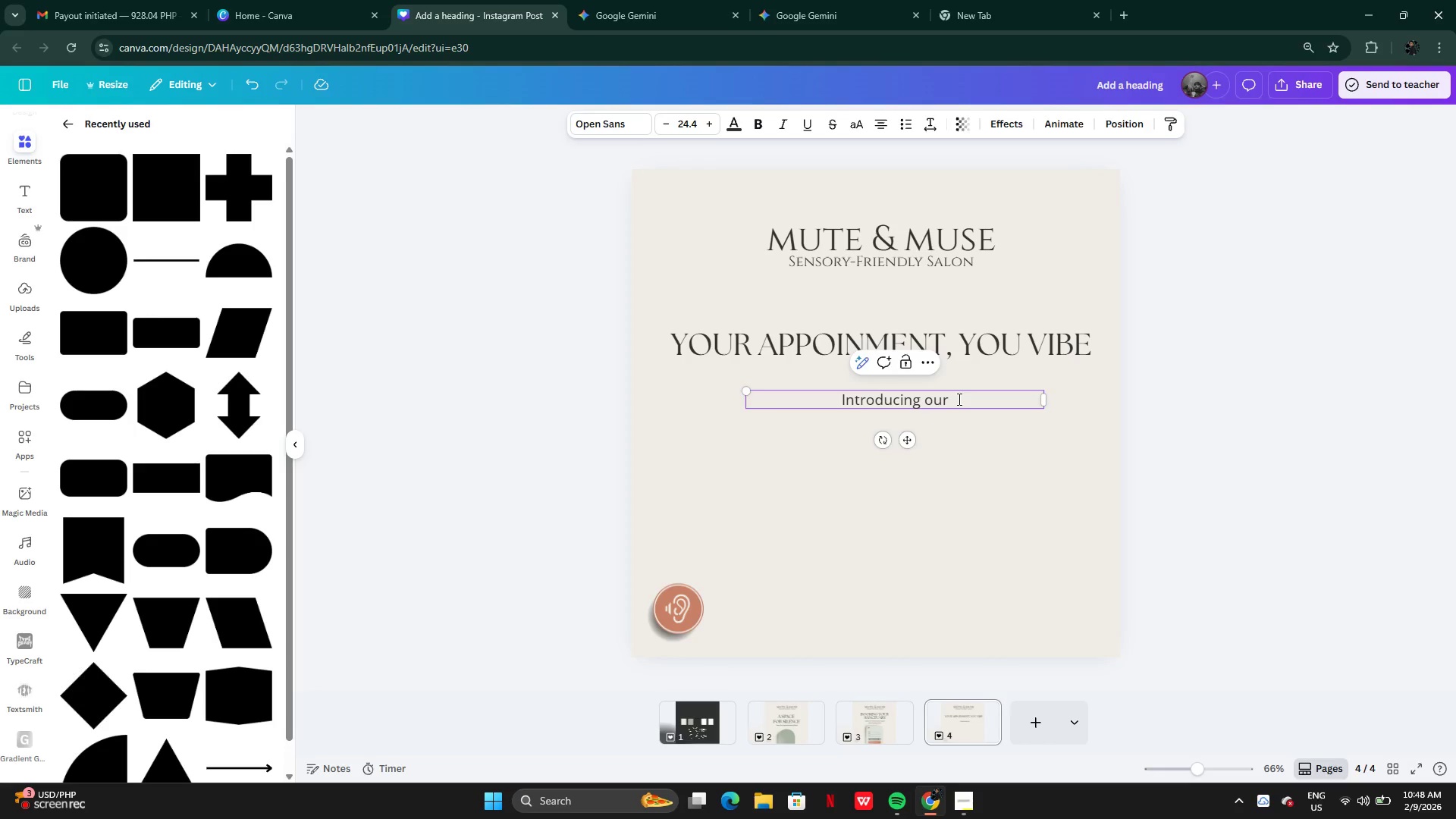 
type( communication cards)
 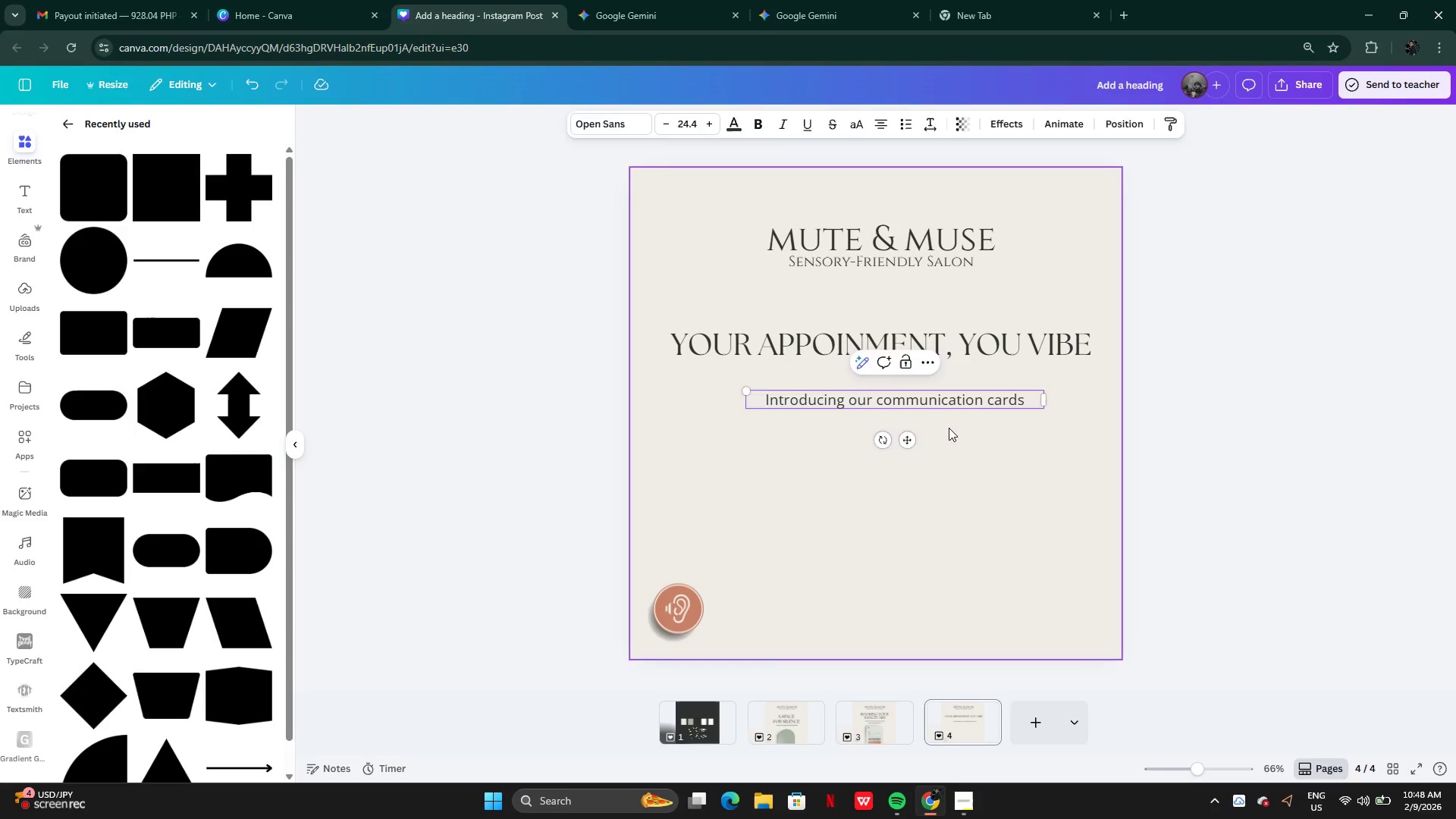 
left_click([919, 403])
 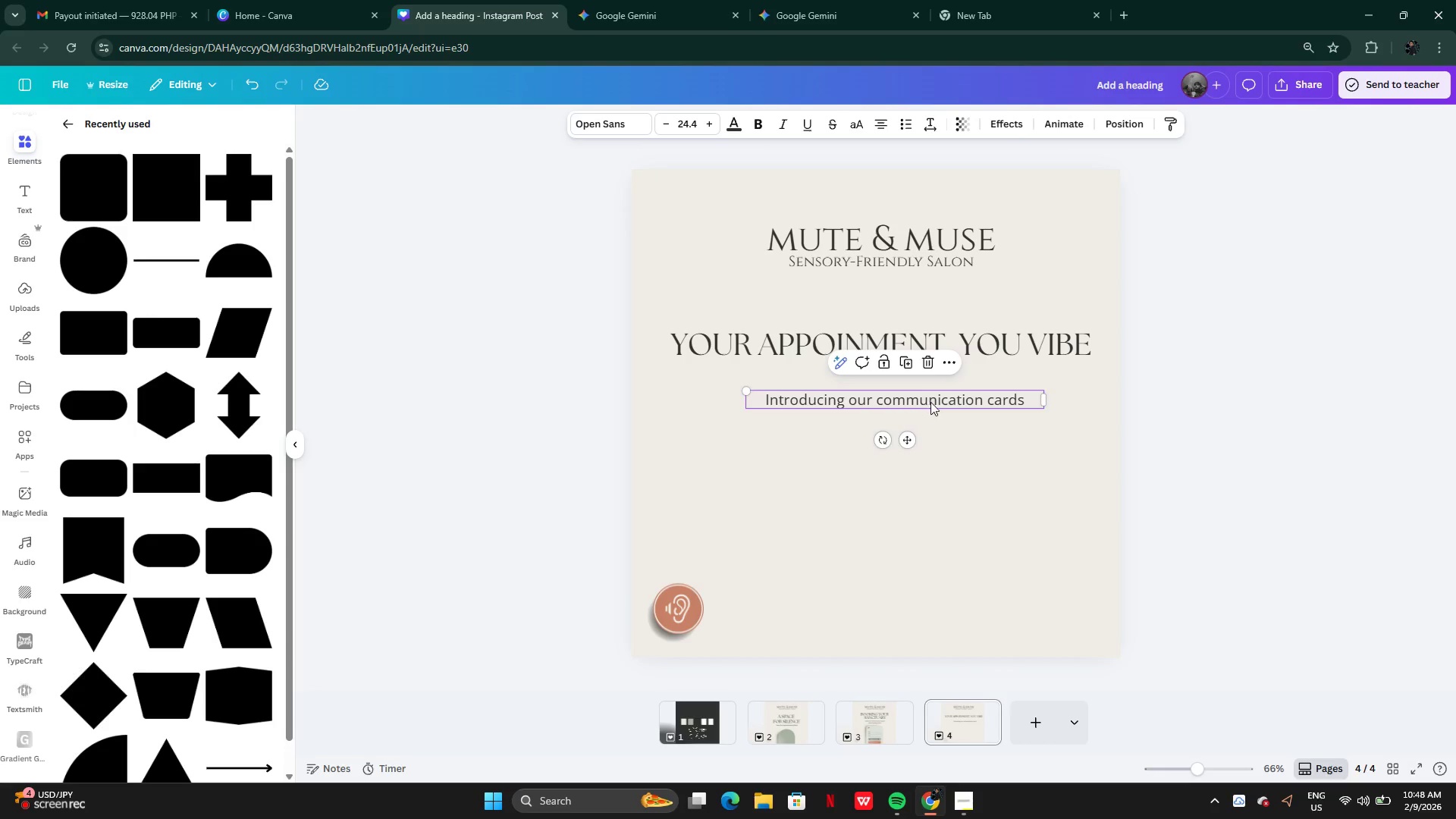 
left_click_drag(start_coordinate=[930, 402], to_coordinate=[914, 384])
 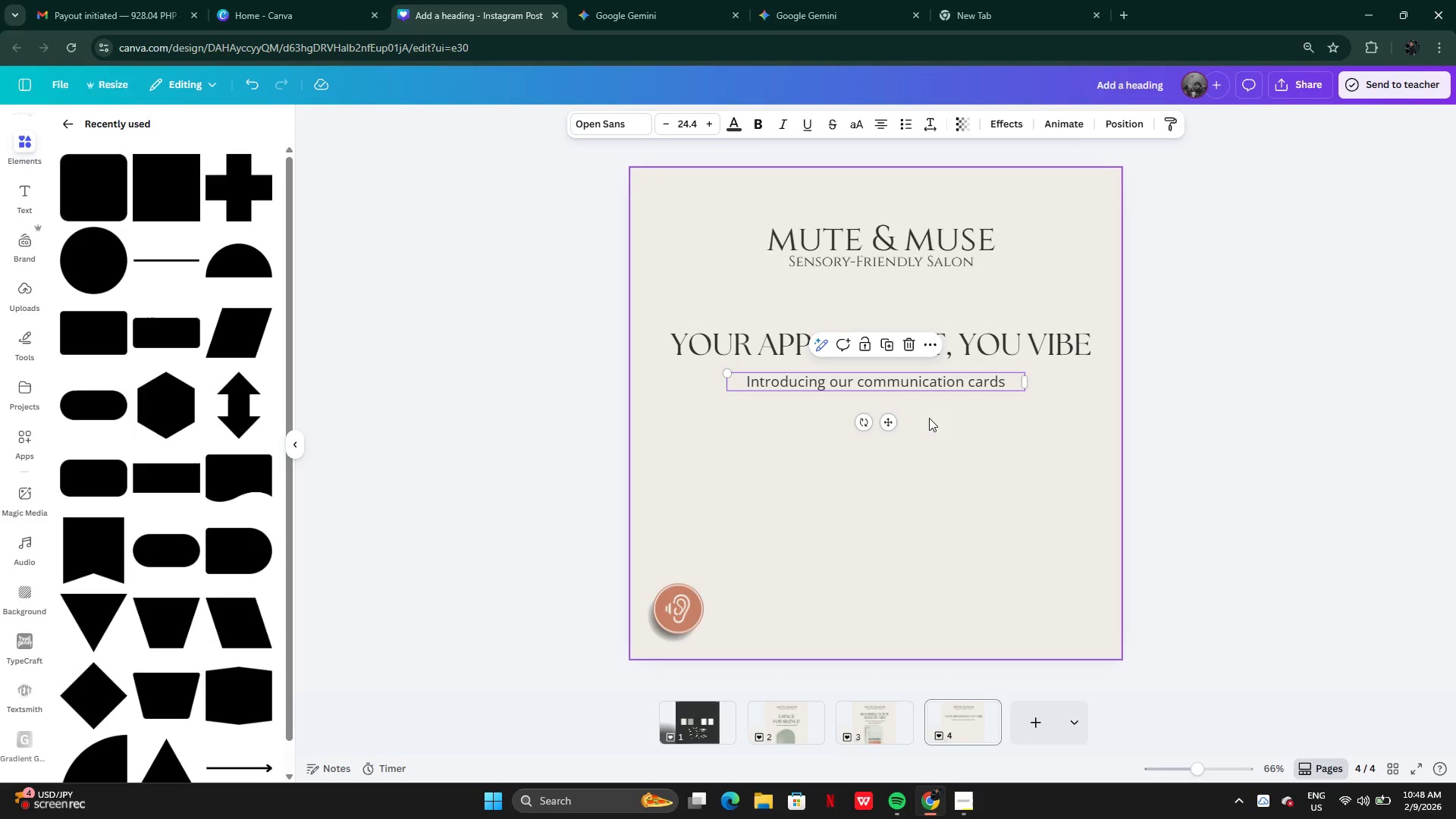 
left_click([929, 418])
 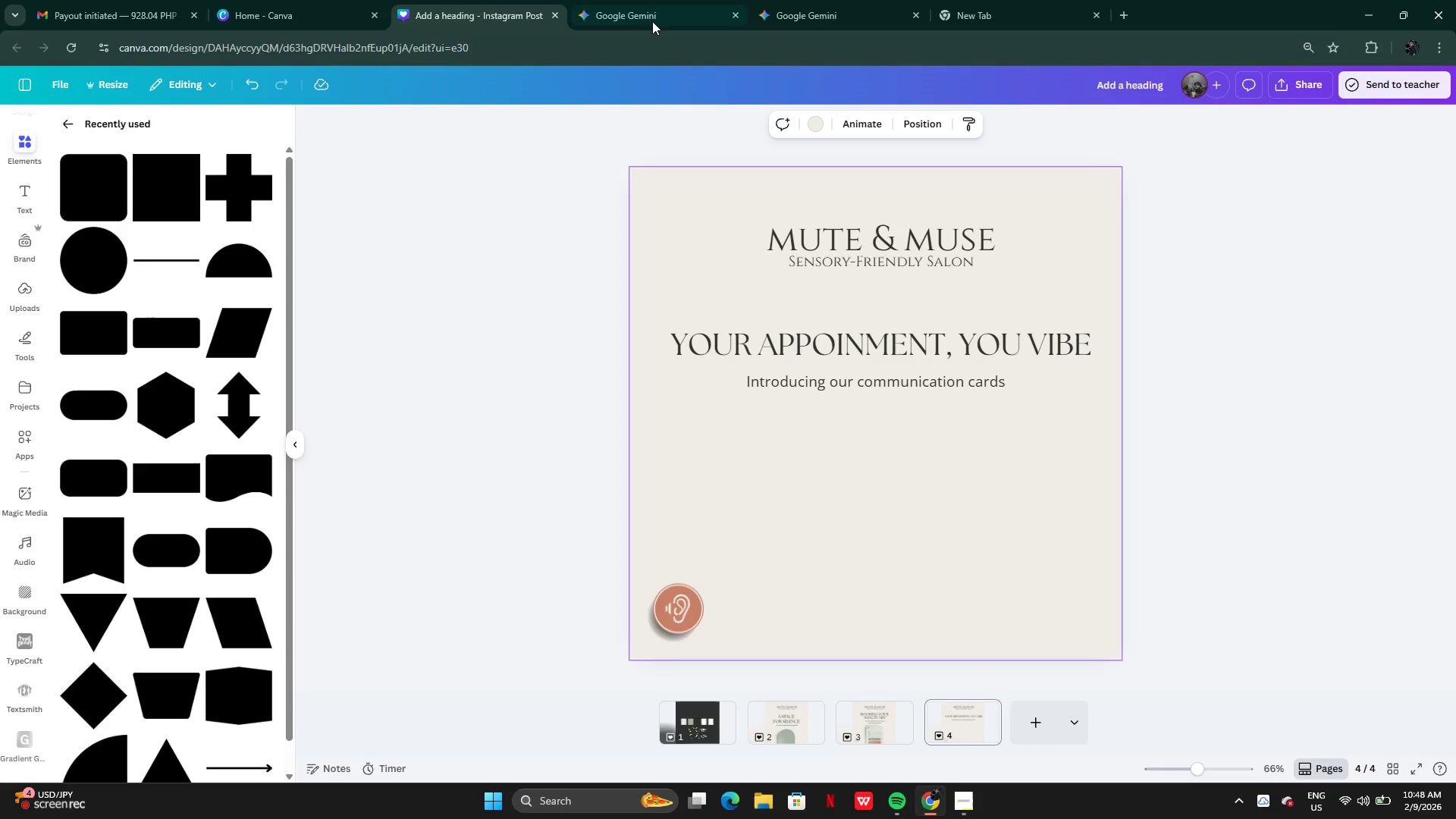 
left_click([767, 2])
 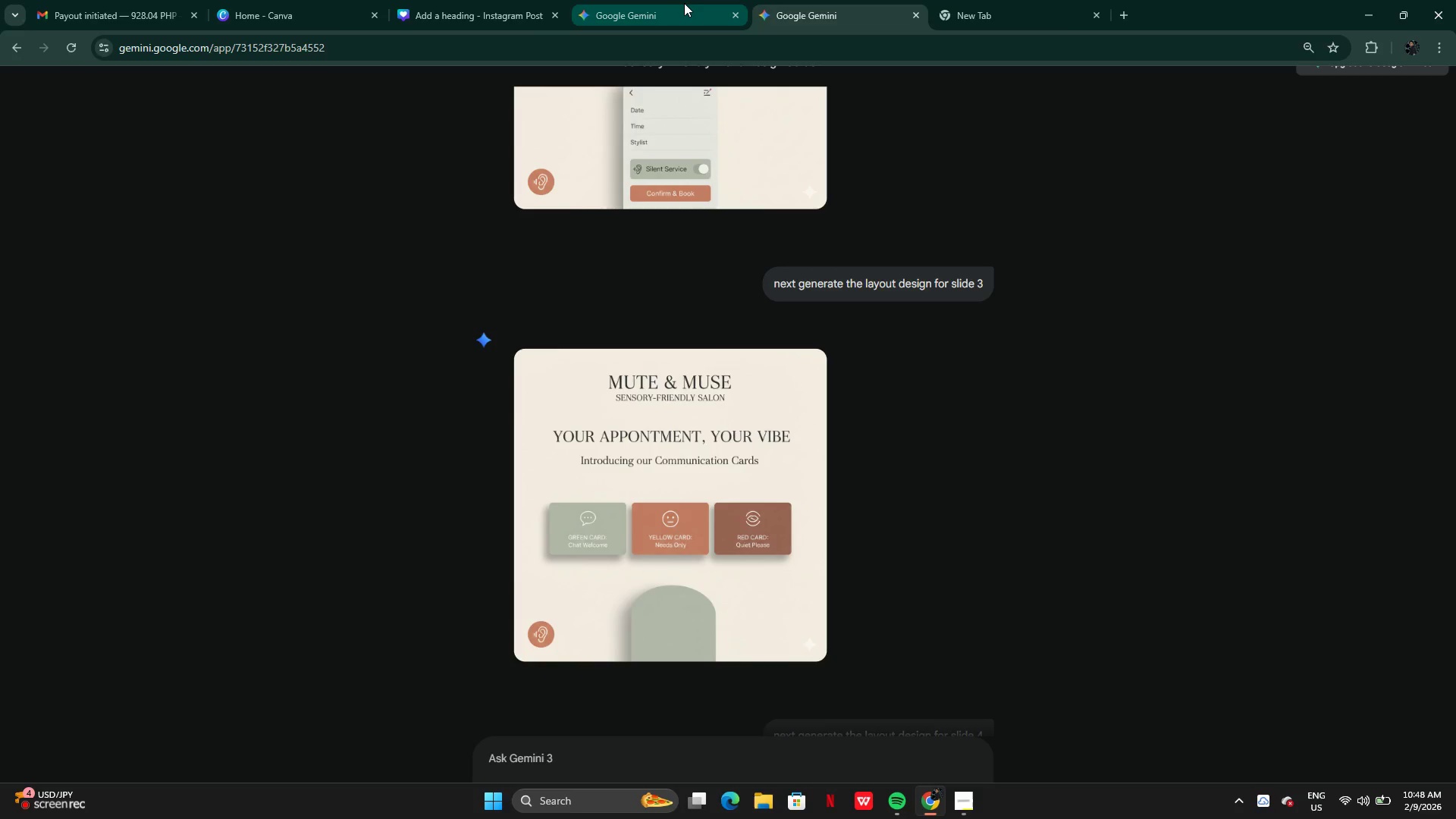 
left_click([684, 3])
 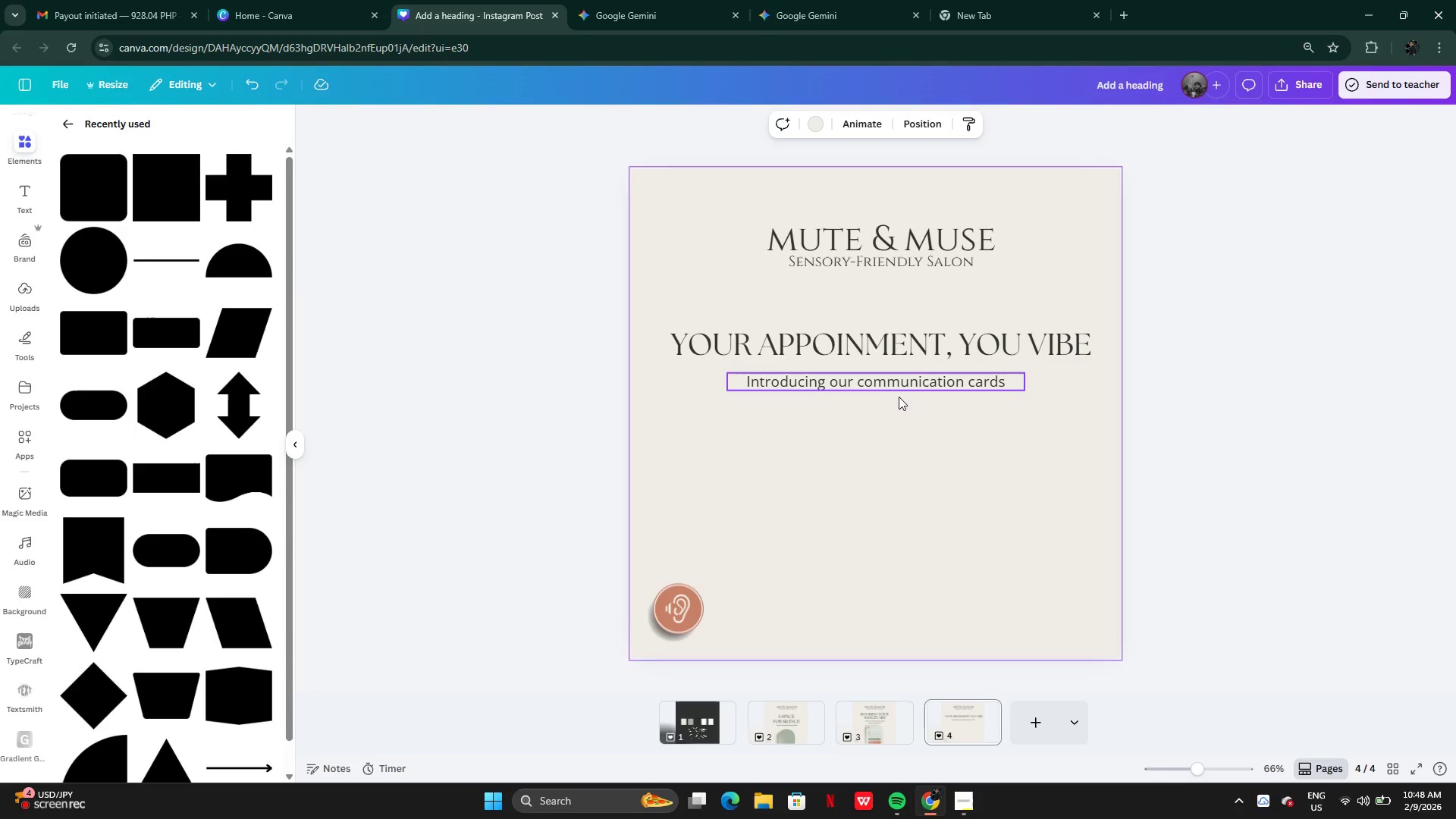 
left_click([893, 374])
 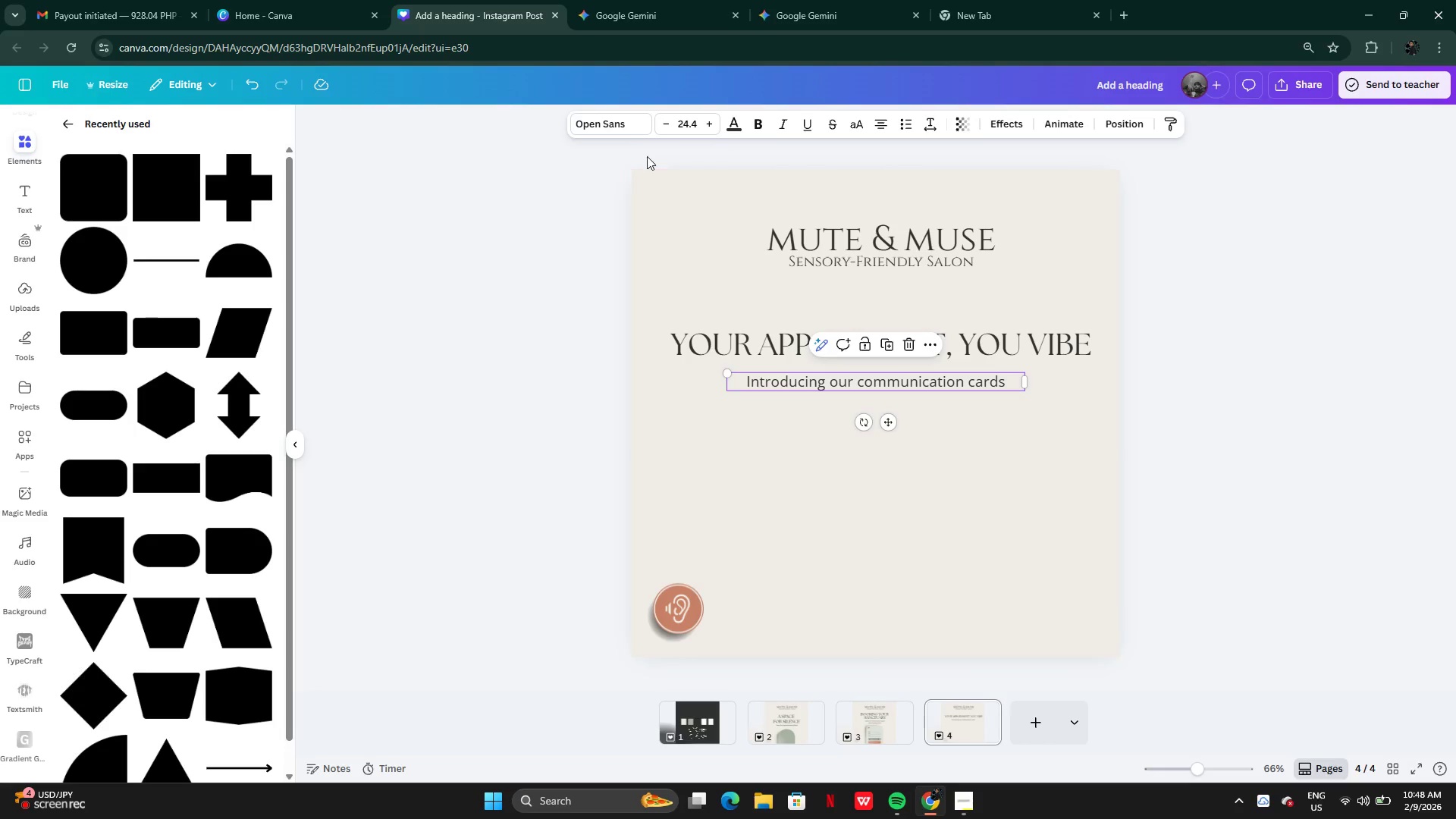 
left_click([604, 123])
 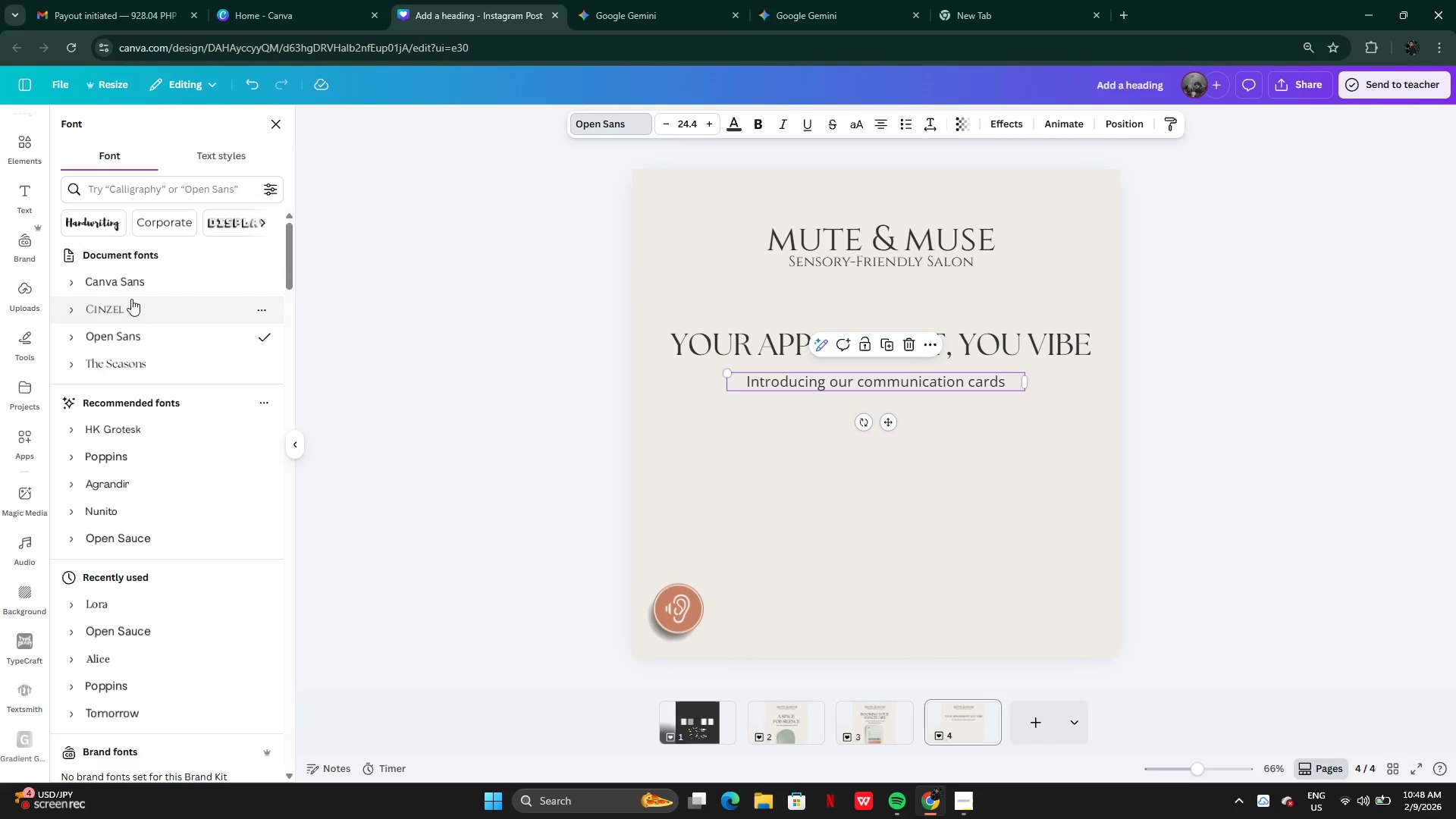 
left_click([140, 359])
 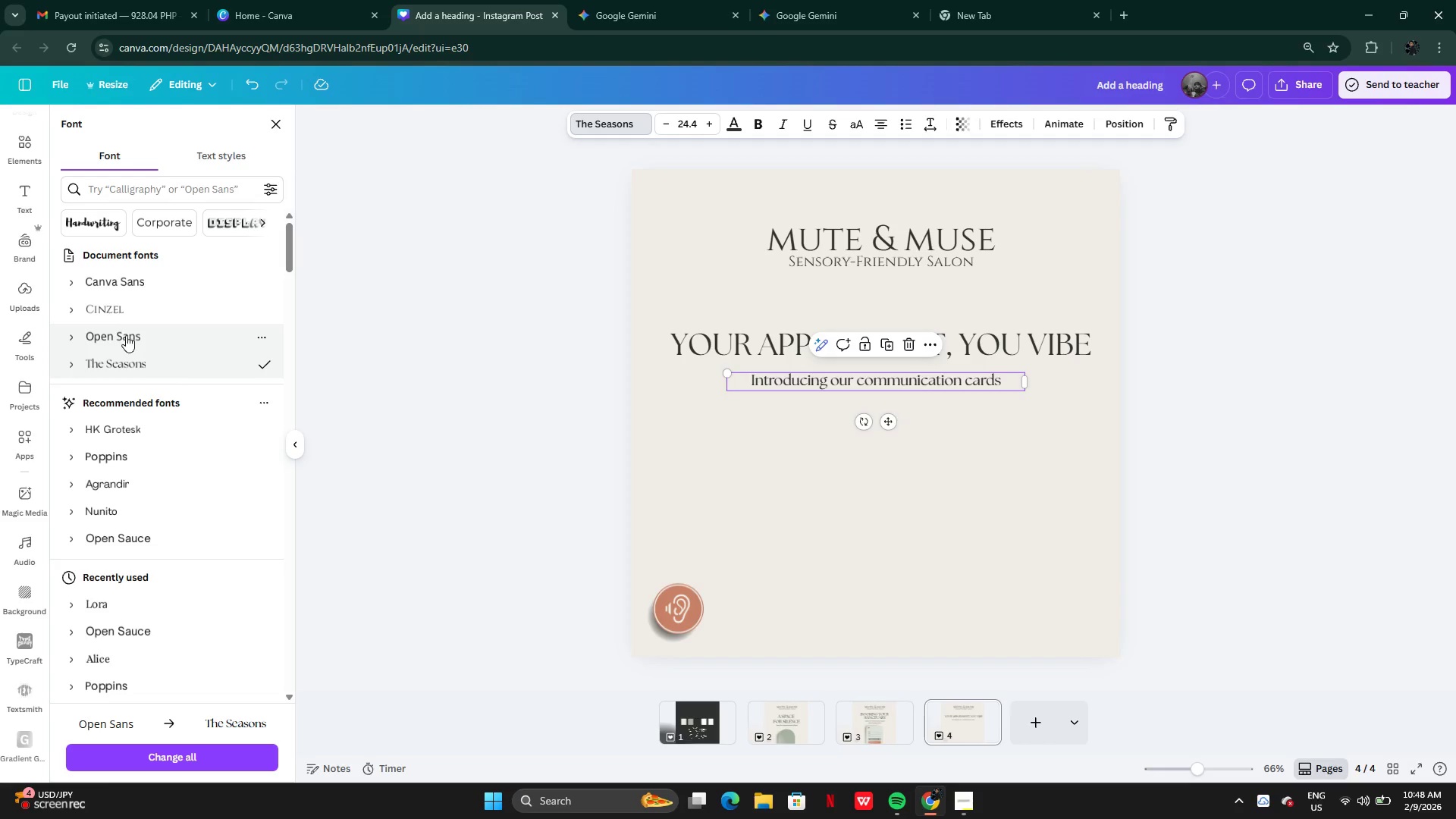 
left_click([120, 325])
 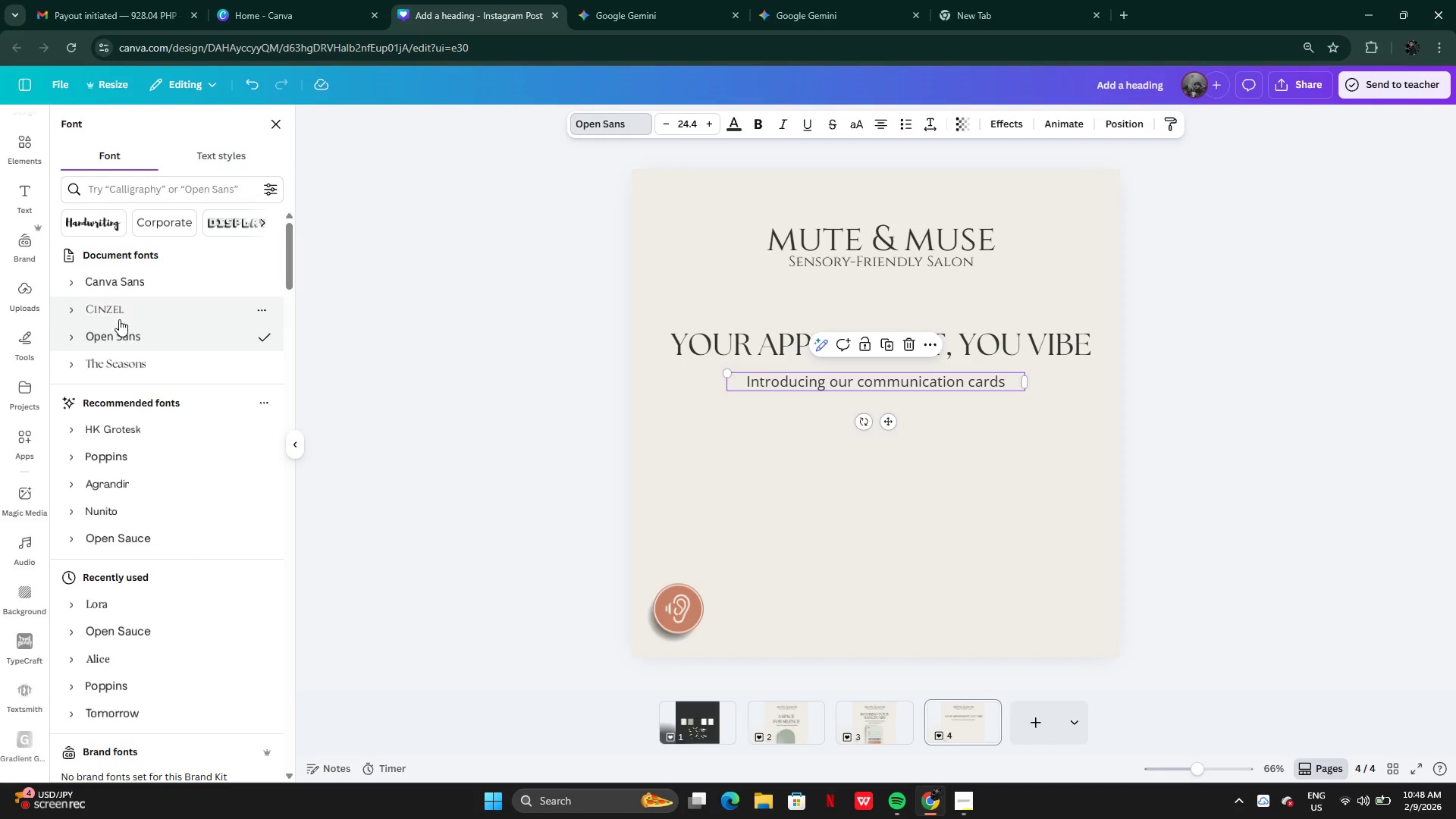 
left_click([117, 311])
 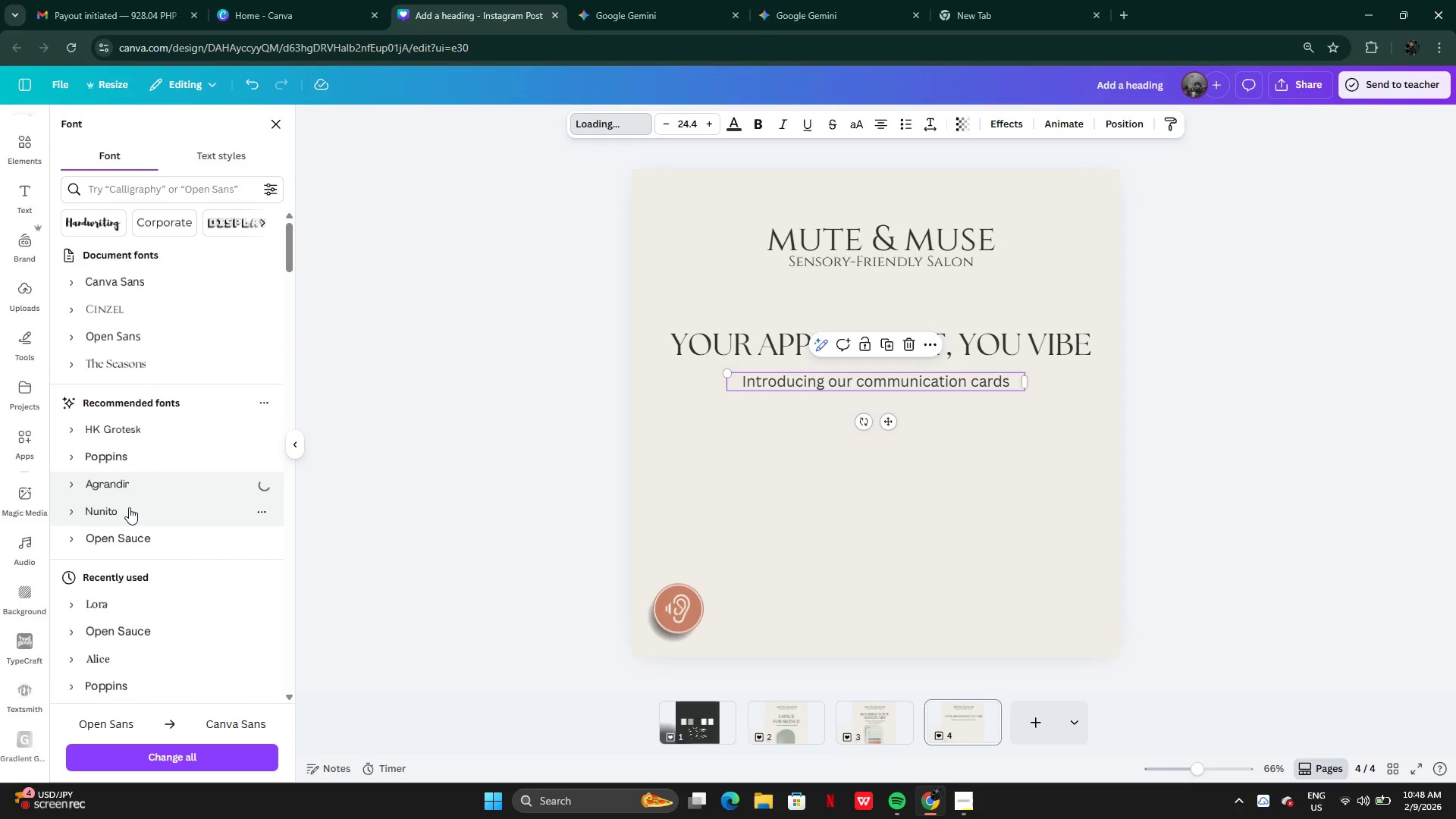 
wait(9.88)
 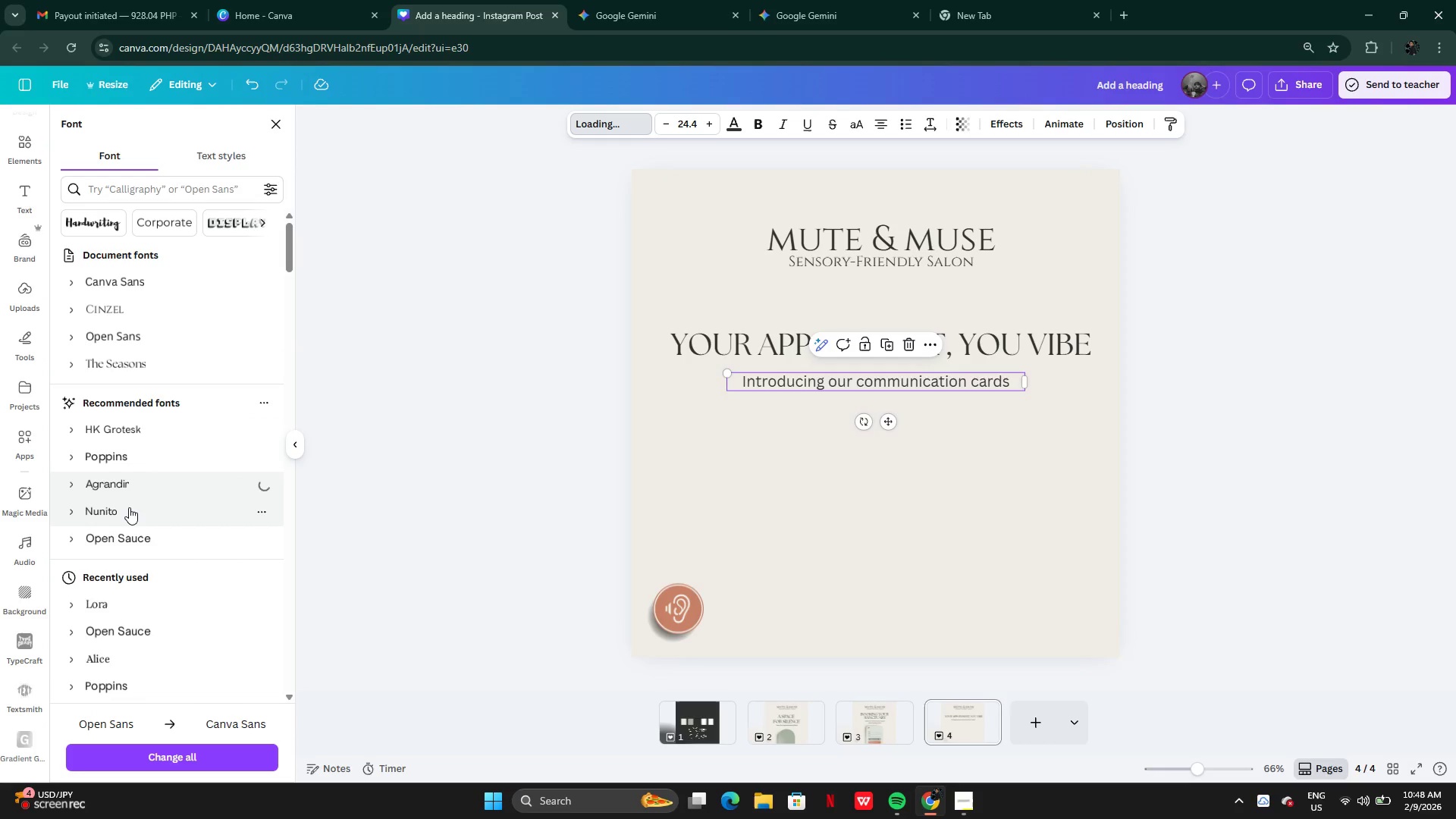 
left_click([124, 509])
 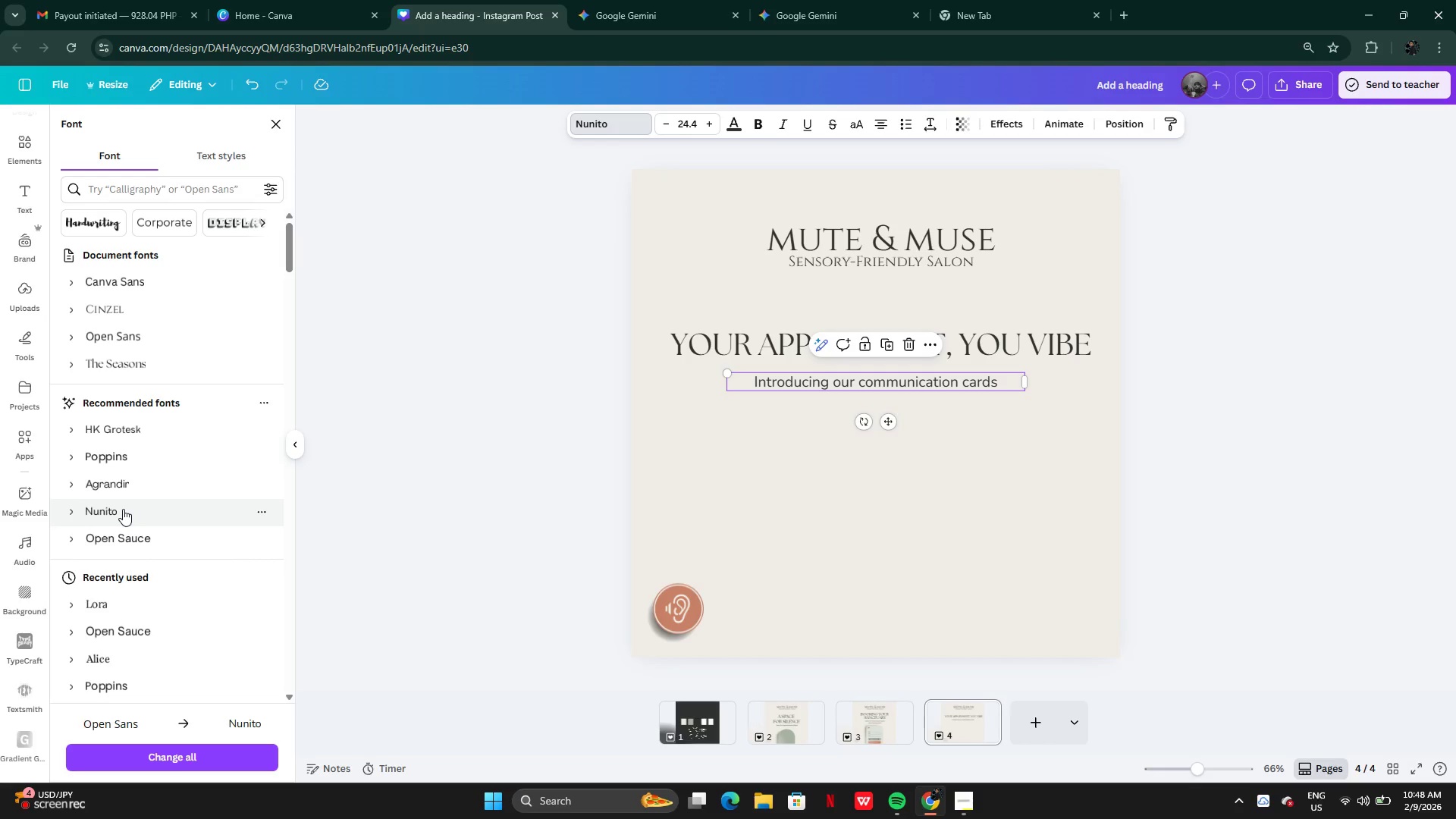 
left_click([123, 541])
 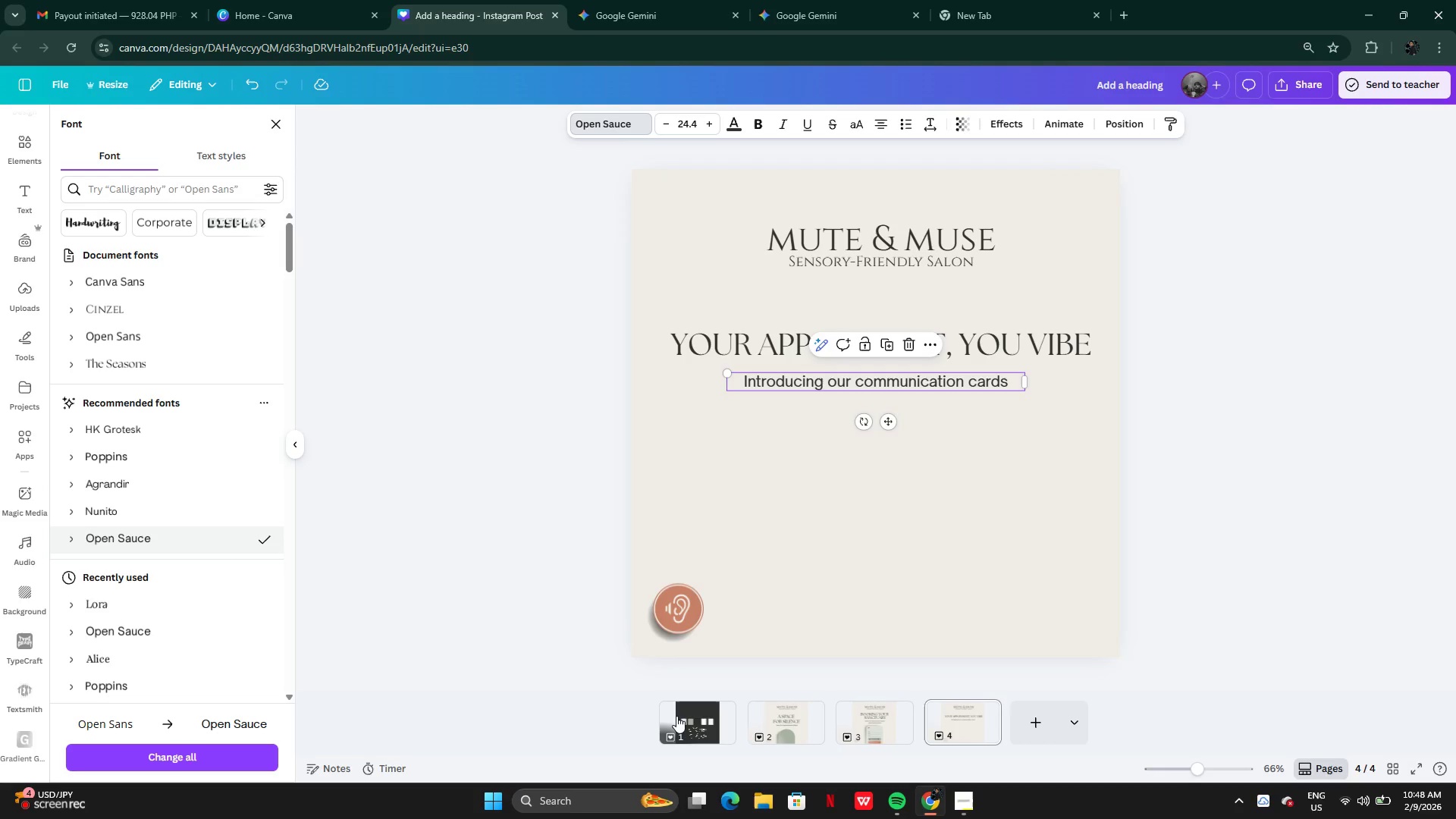 
left_click([872, 712])
 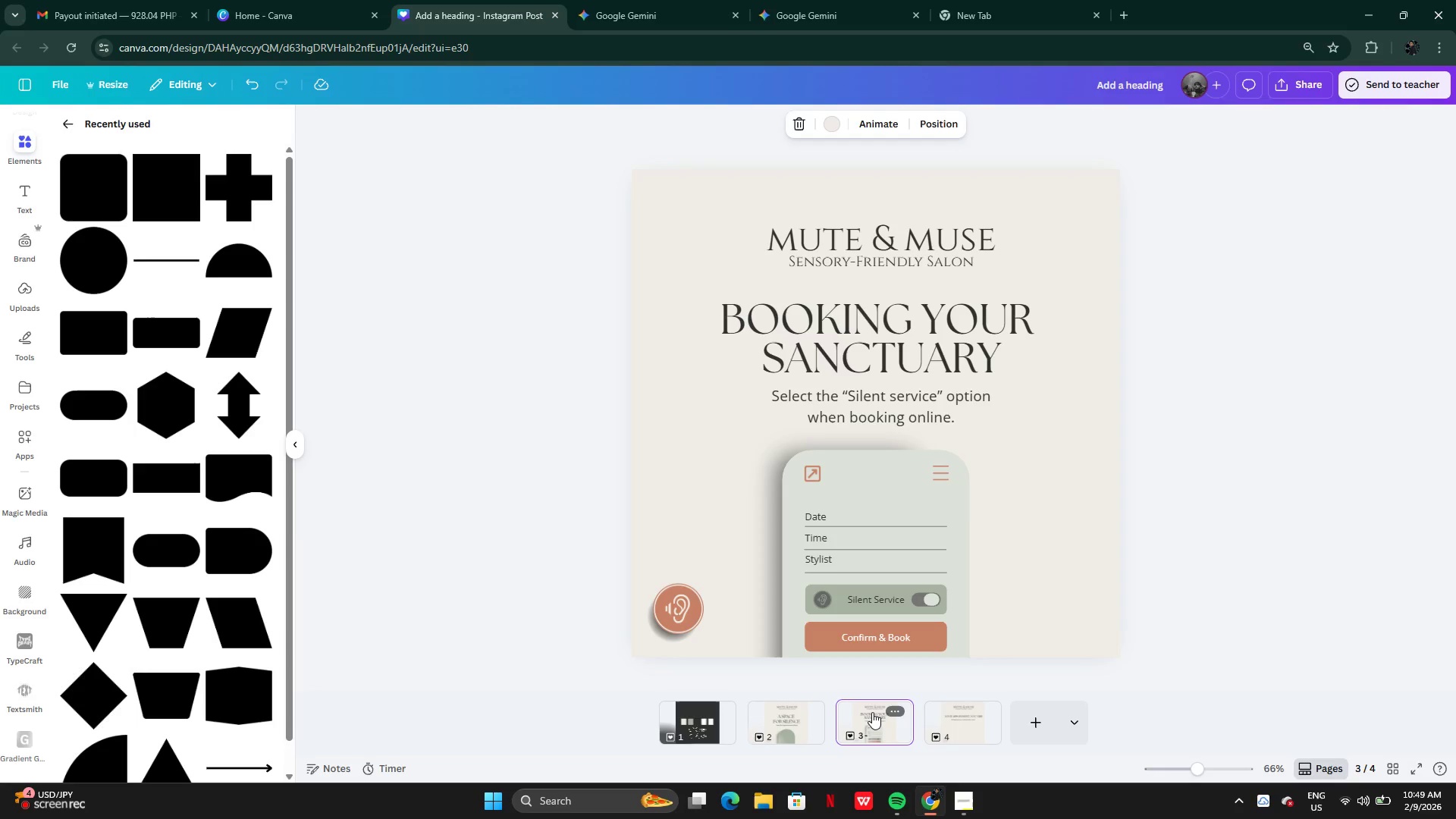 
wait(7.09)
 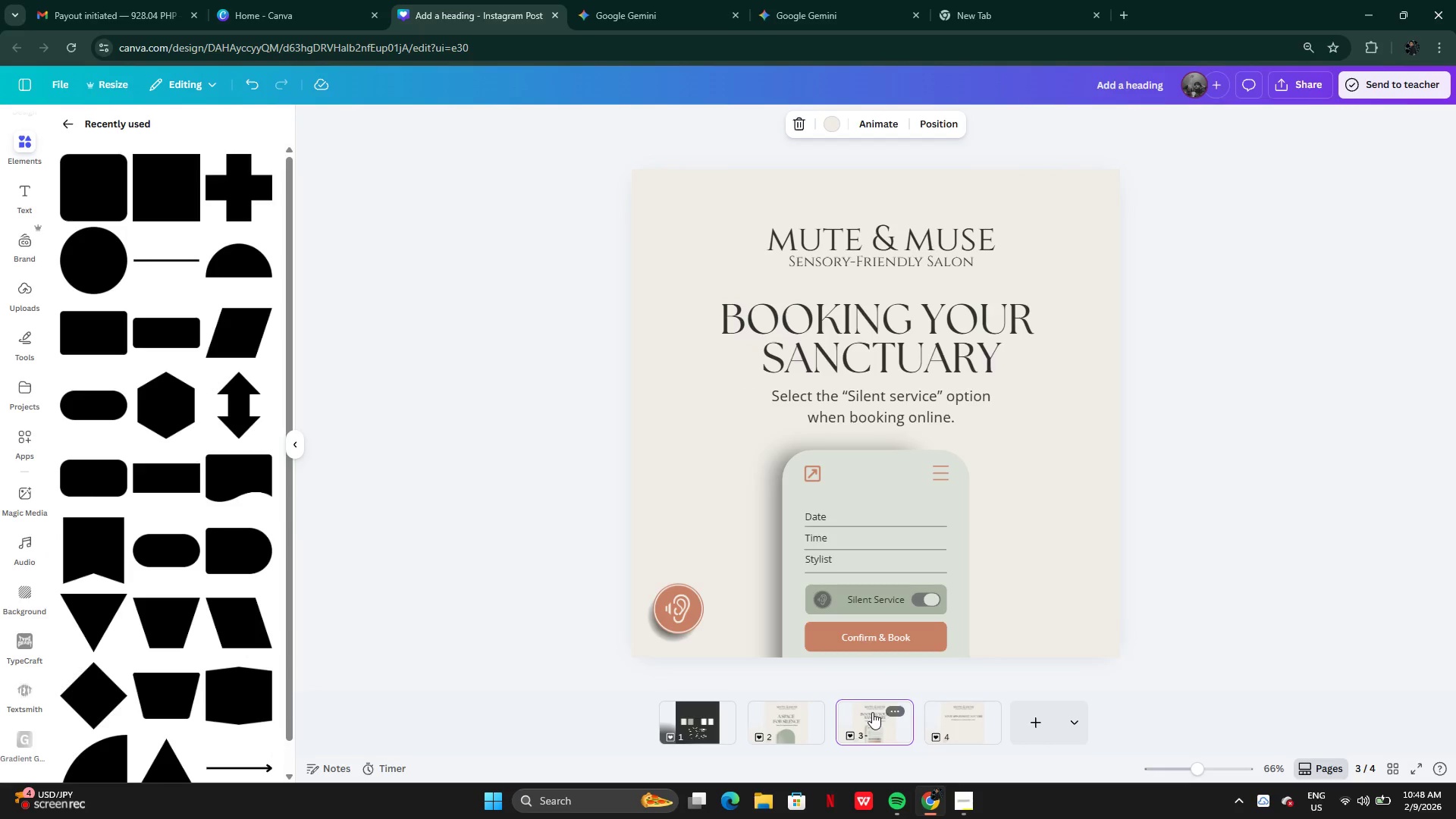 
left_click([861, 731])
 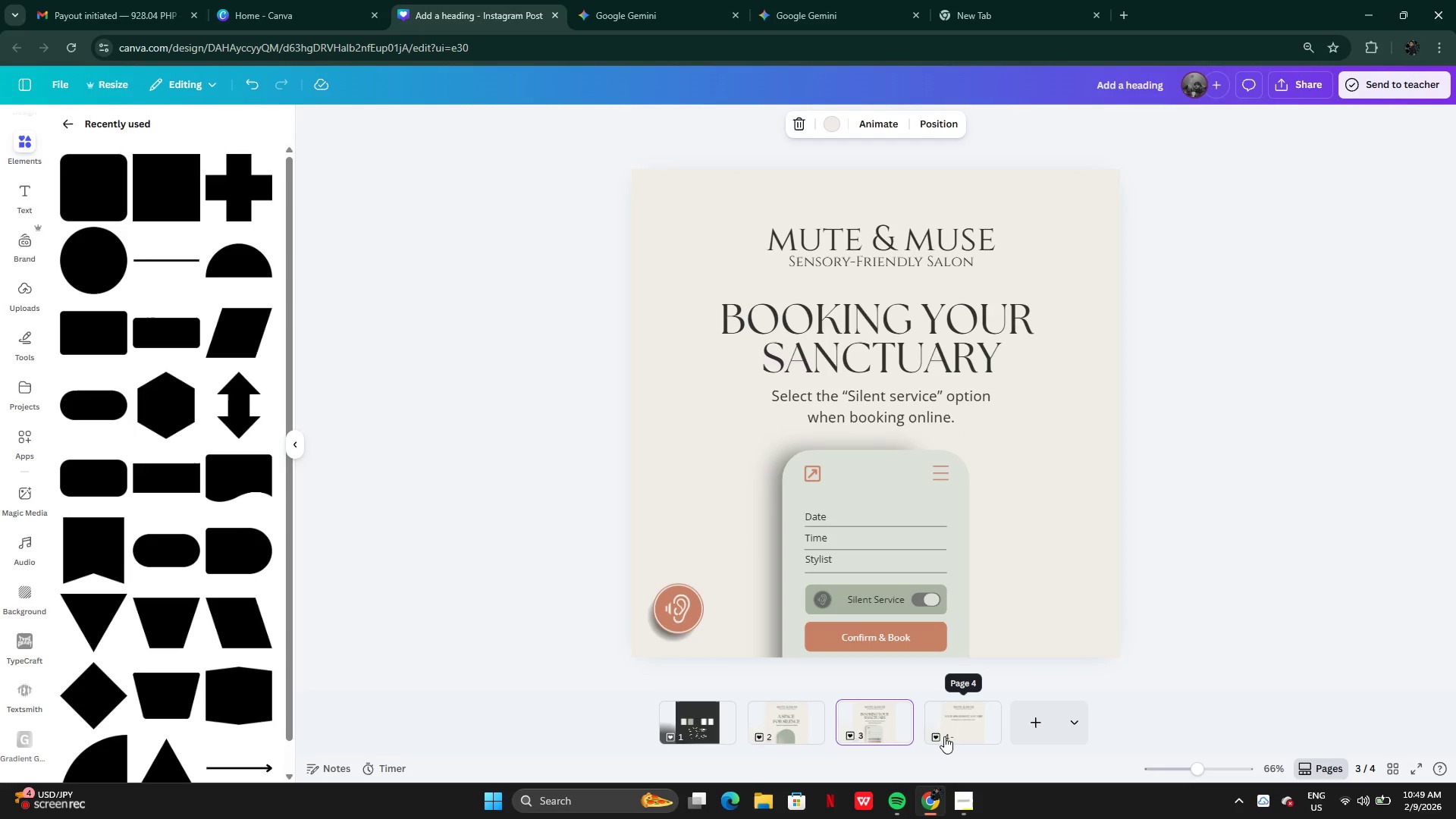 
left_click([944, 736])
 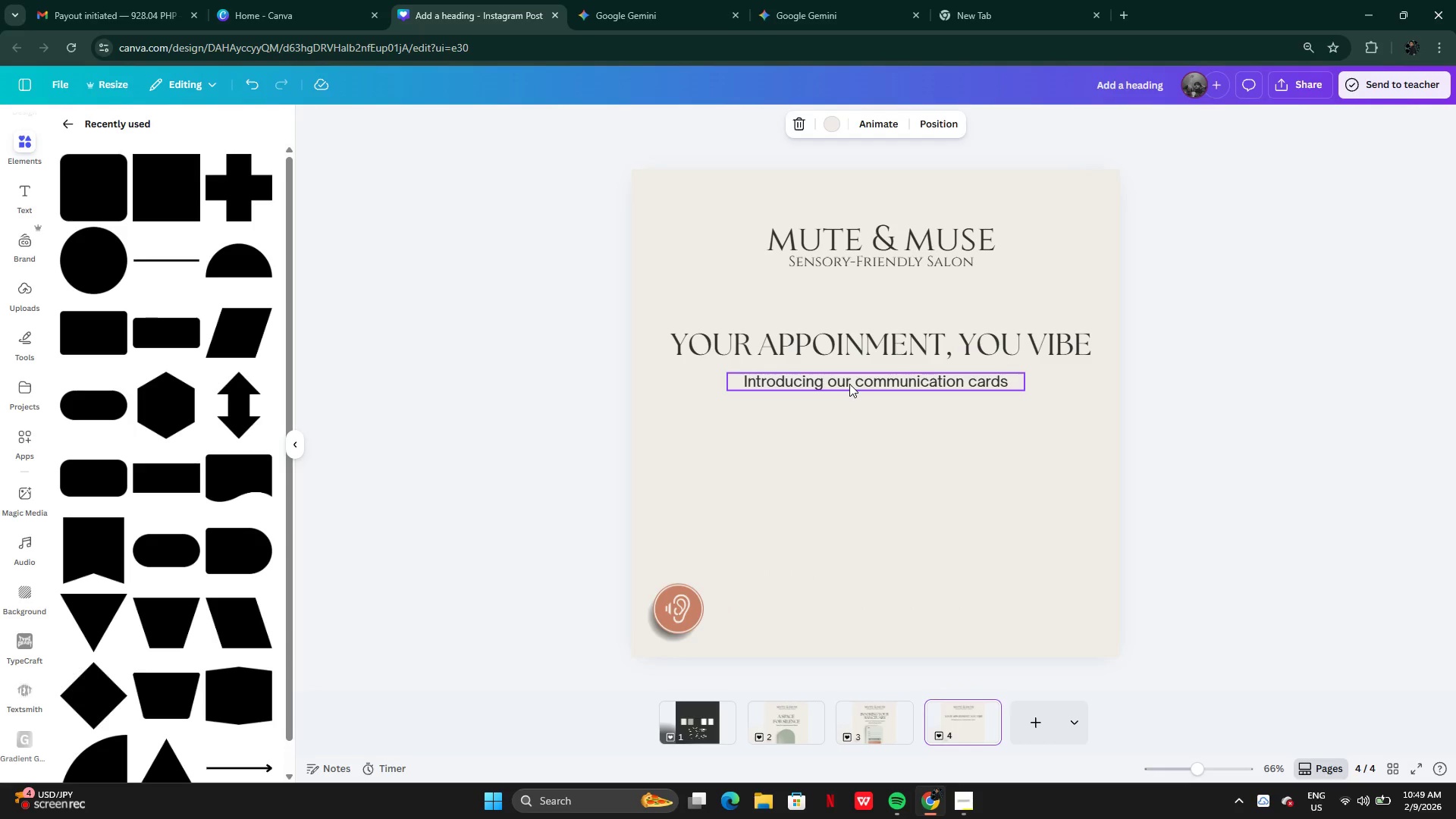 
left_click_drag(start_coordinate=[872, 385], to_coordinate=[871, 381])
 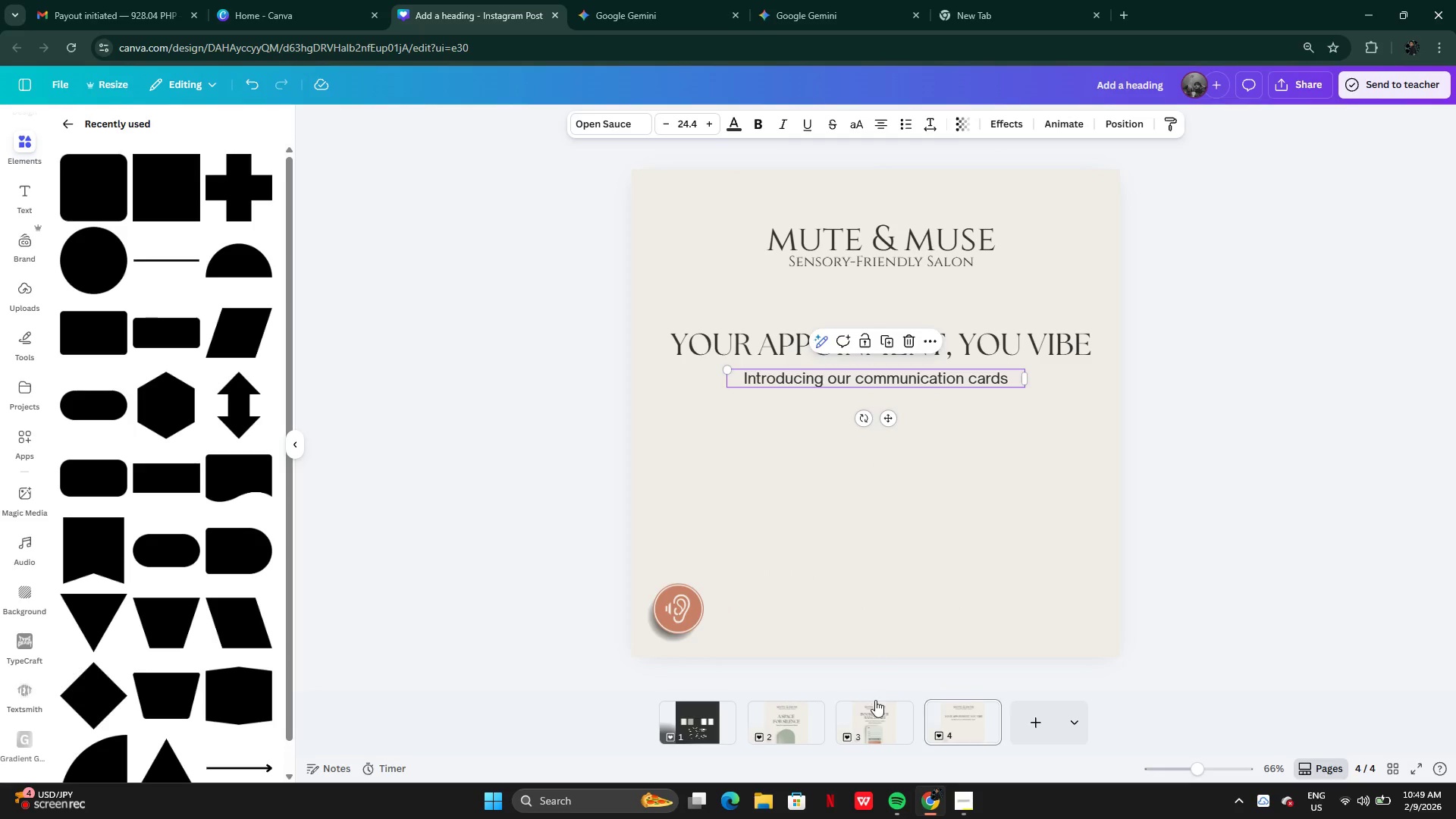 
left_click([877, 701])
 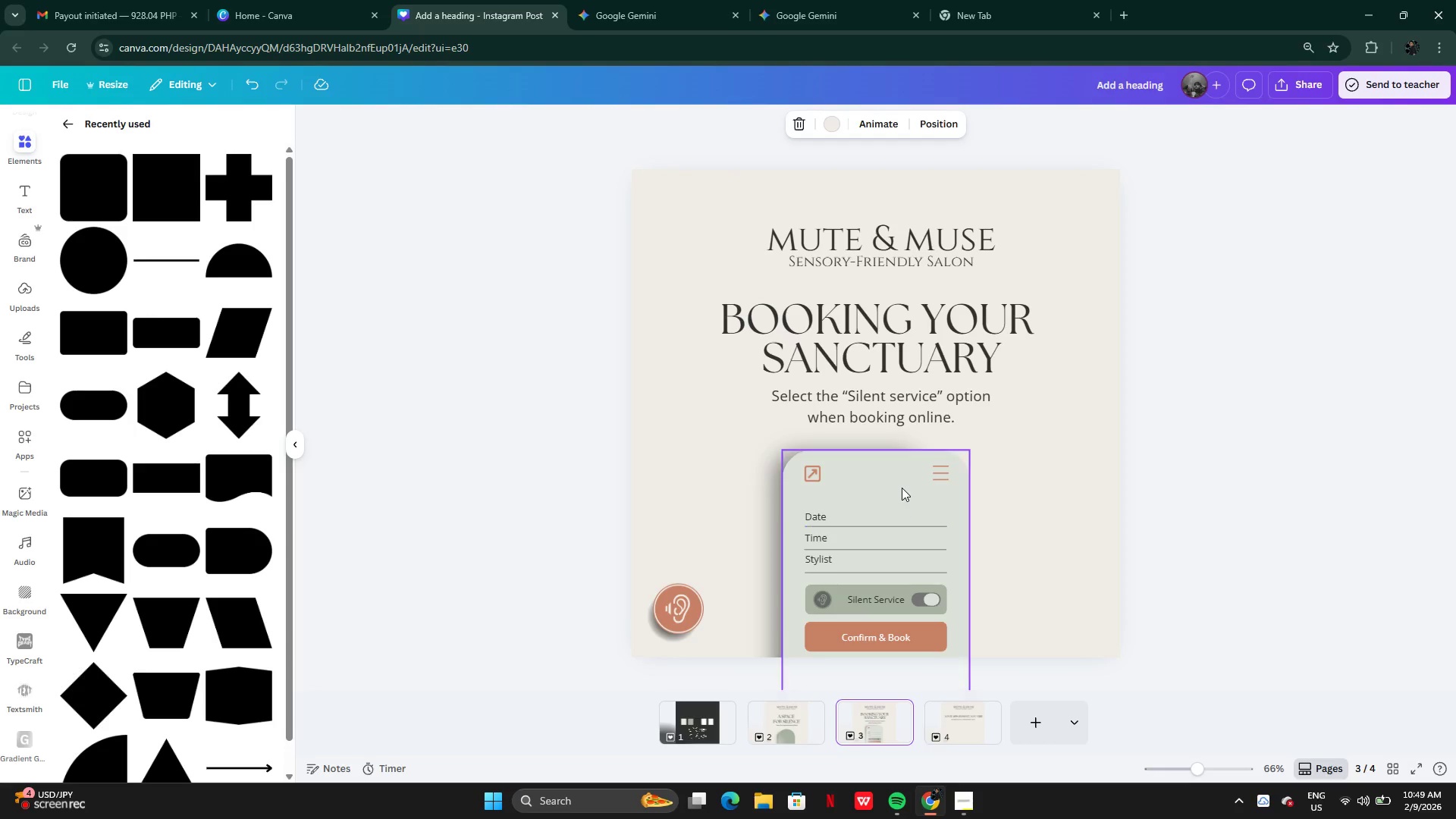 
left_click([905, 488])
 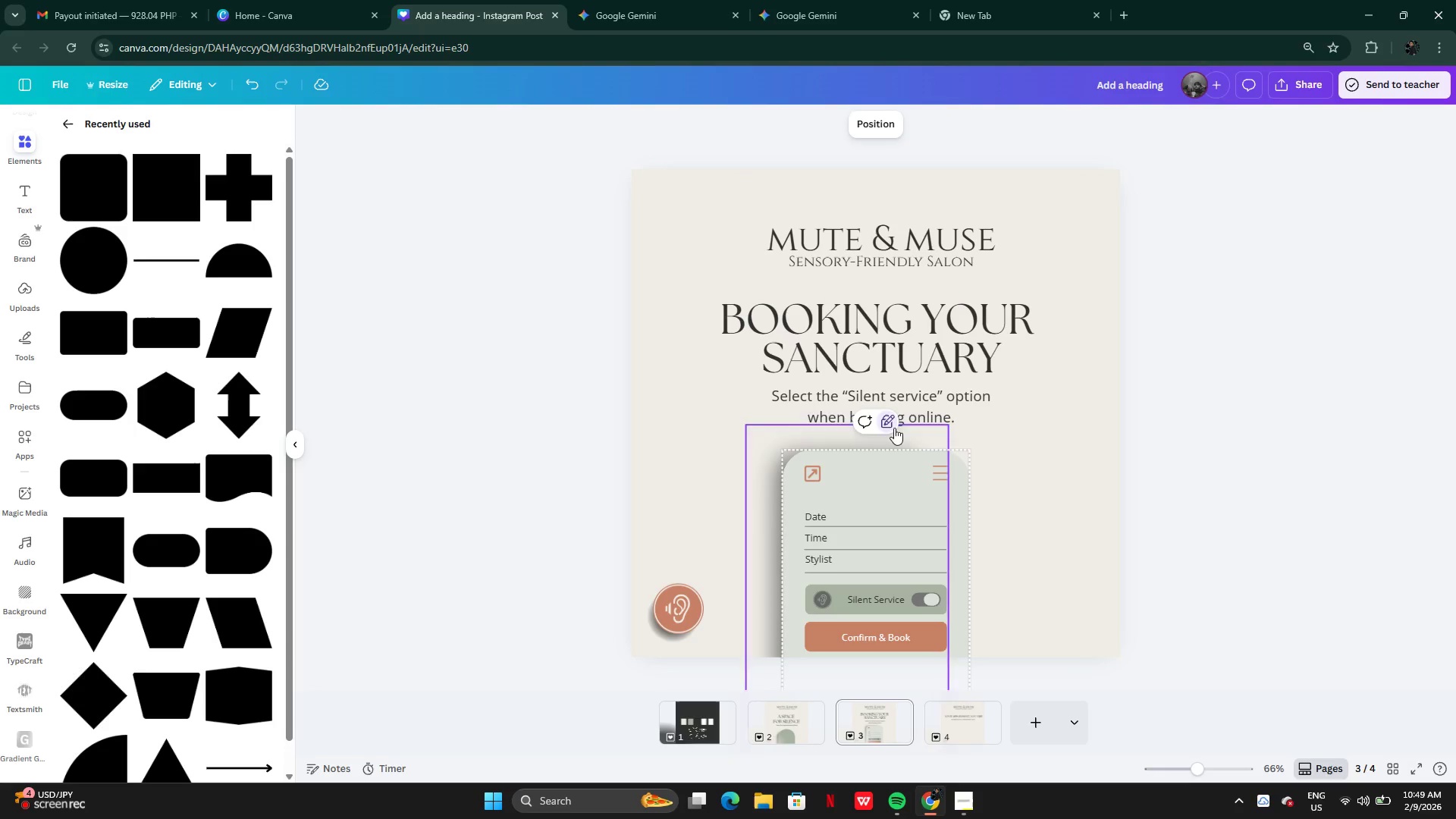 
left_click([878, 428])
 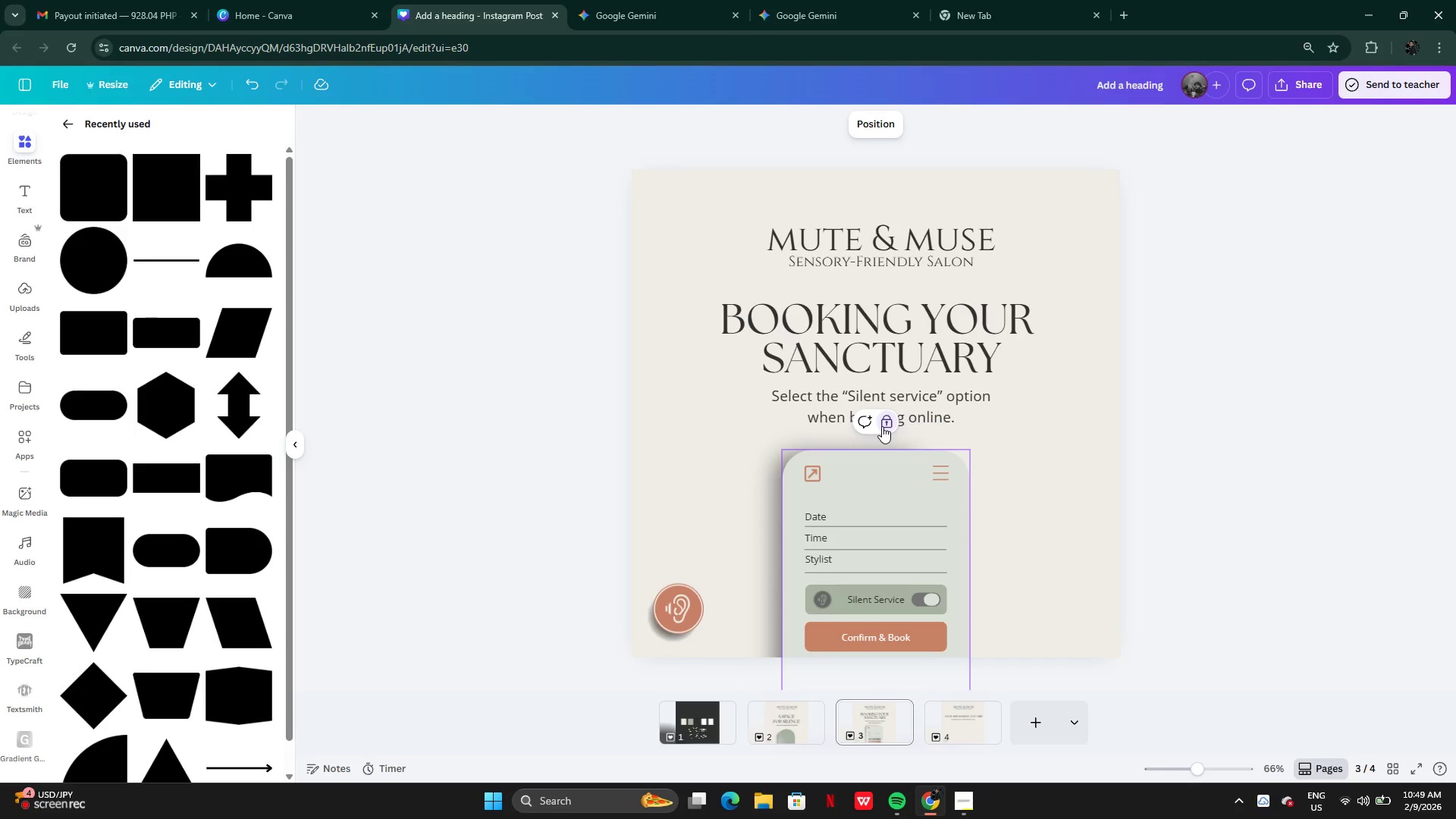 
left_click([882, 425])
 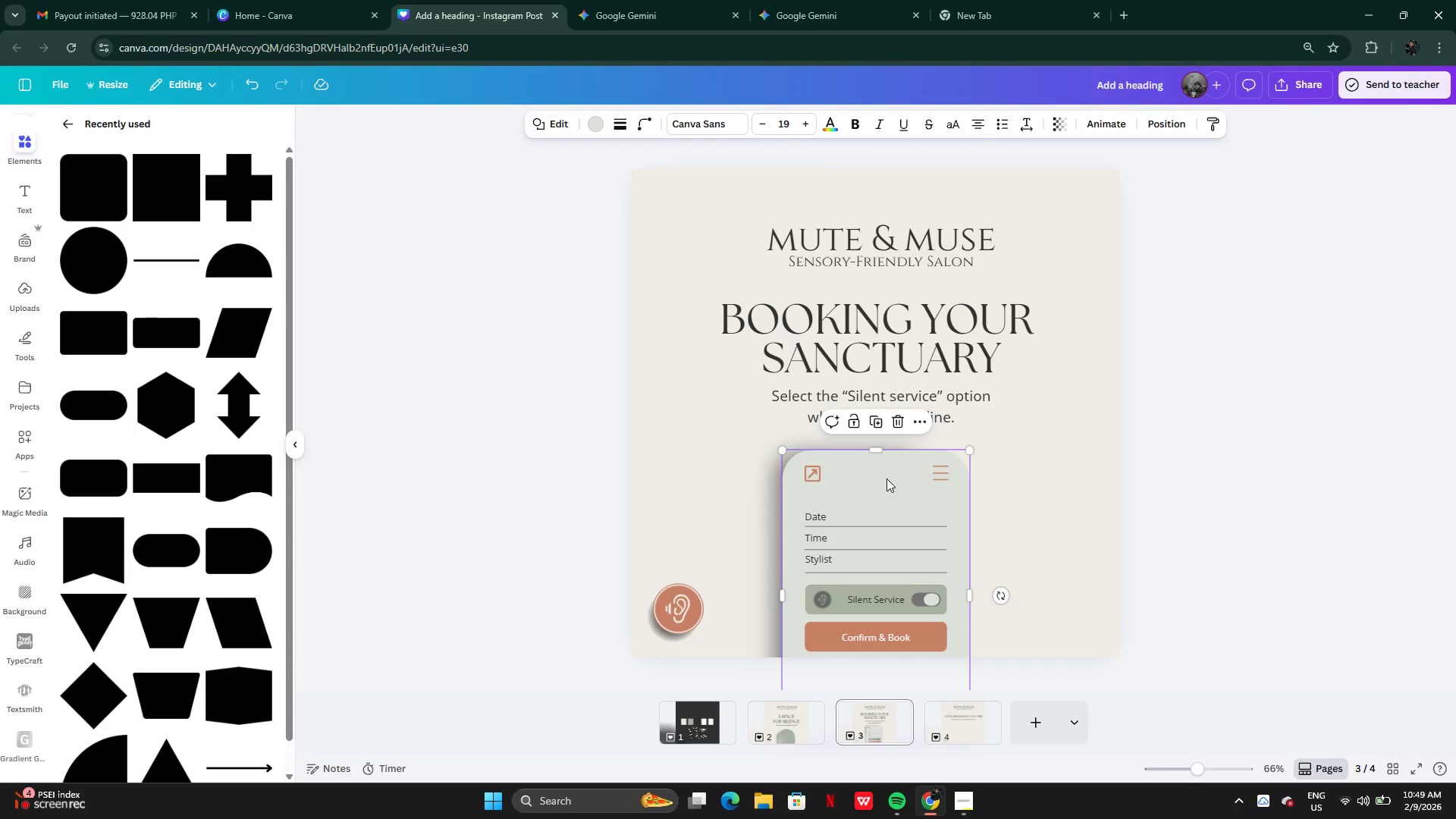 
key(Control+C)
 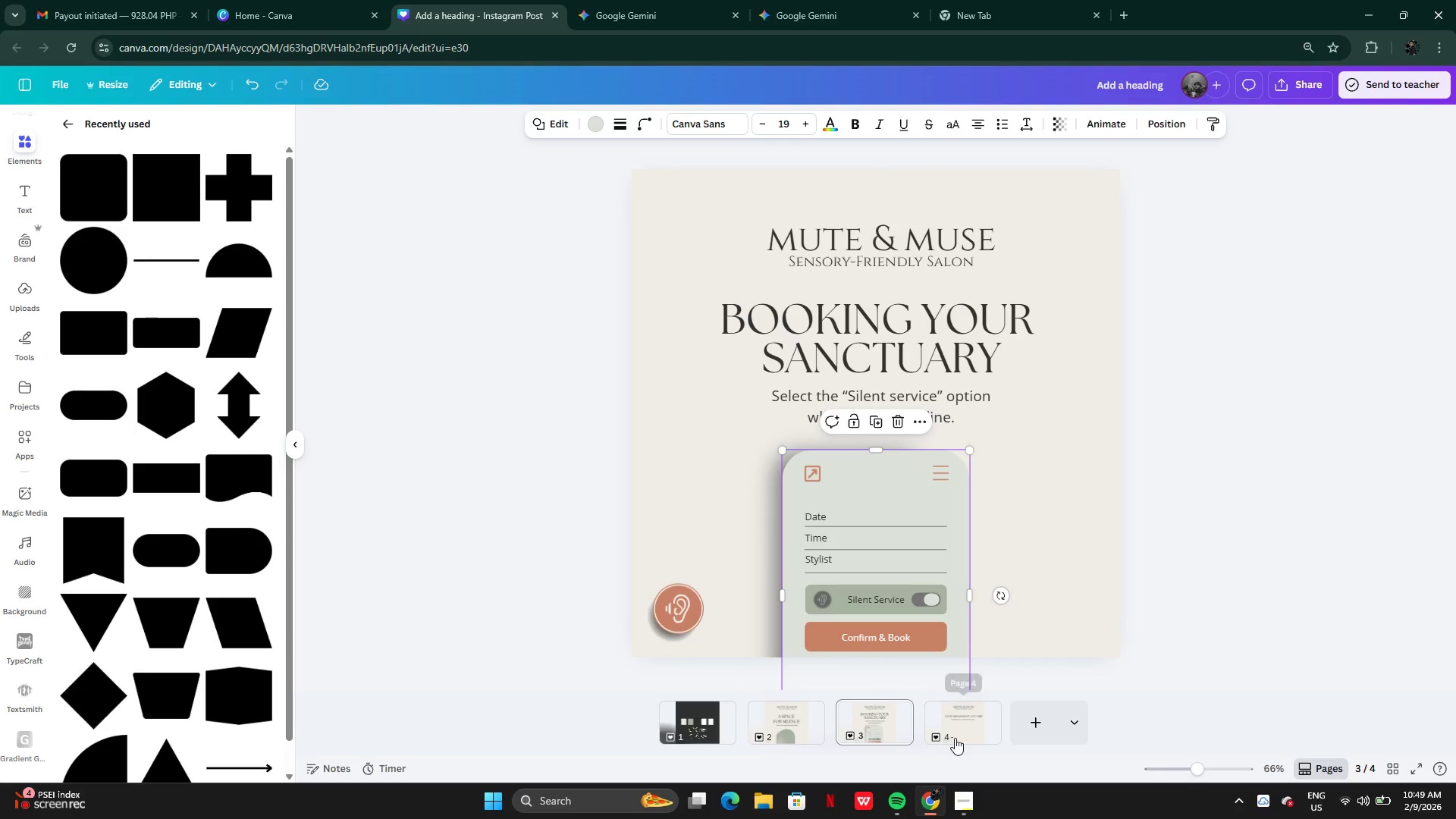 
left_click([961, 732])
 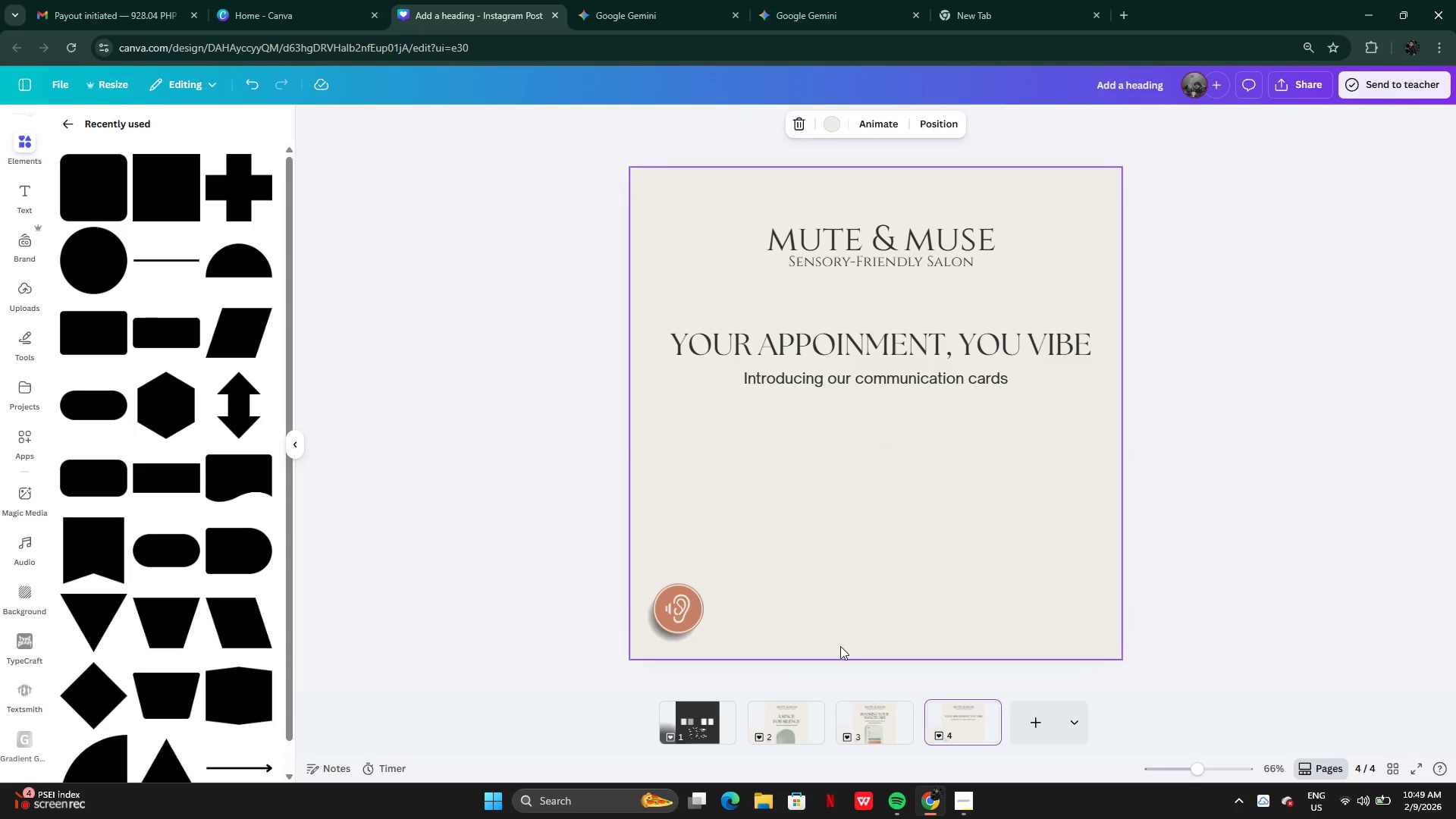 
left_click([841, 547])
 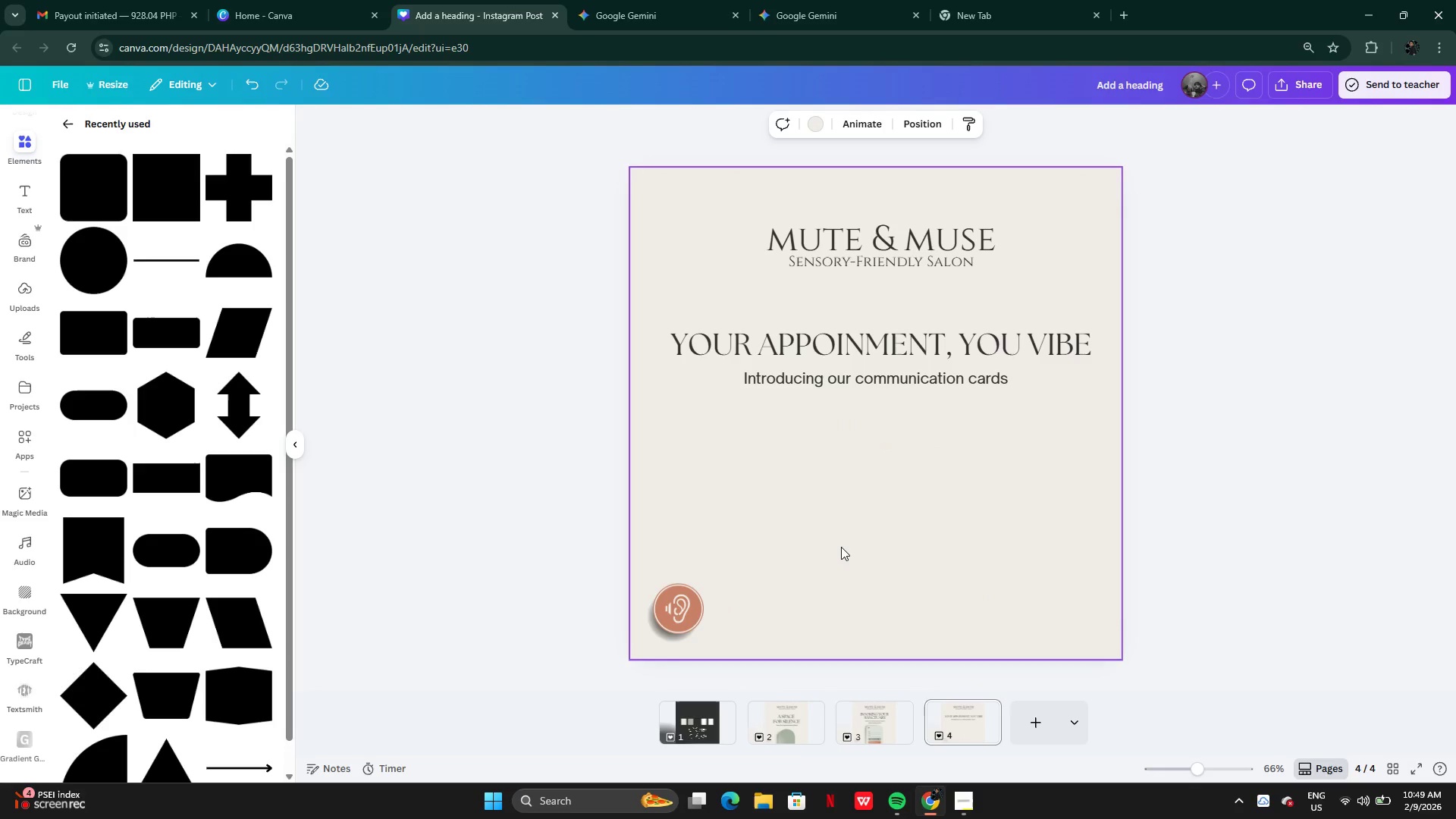 
key(Control+V)
 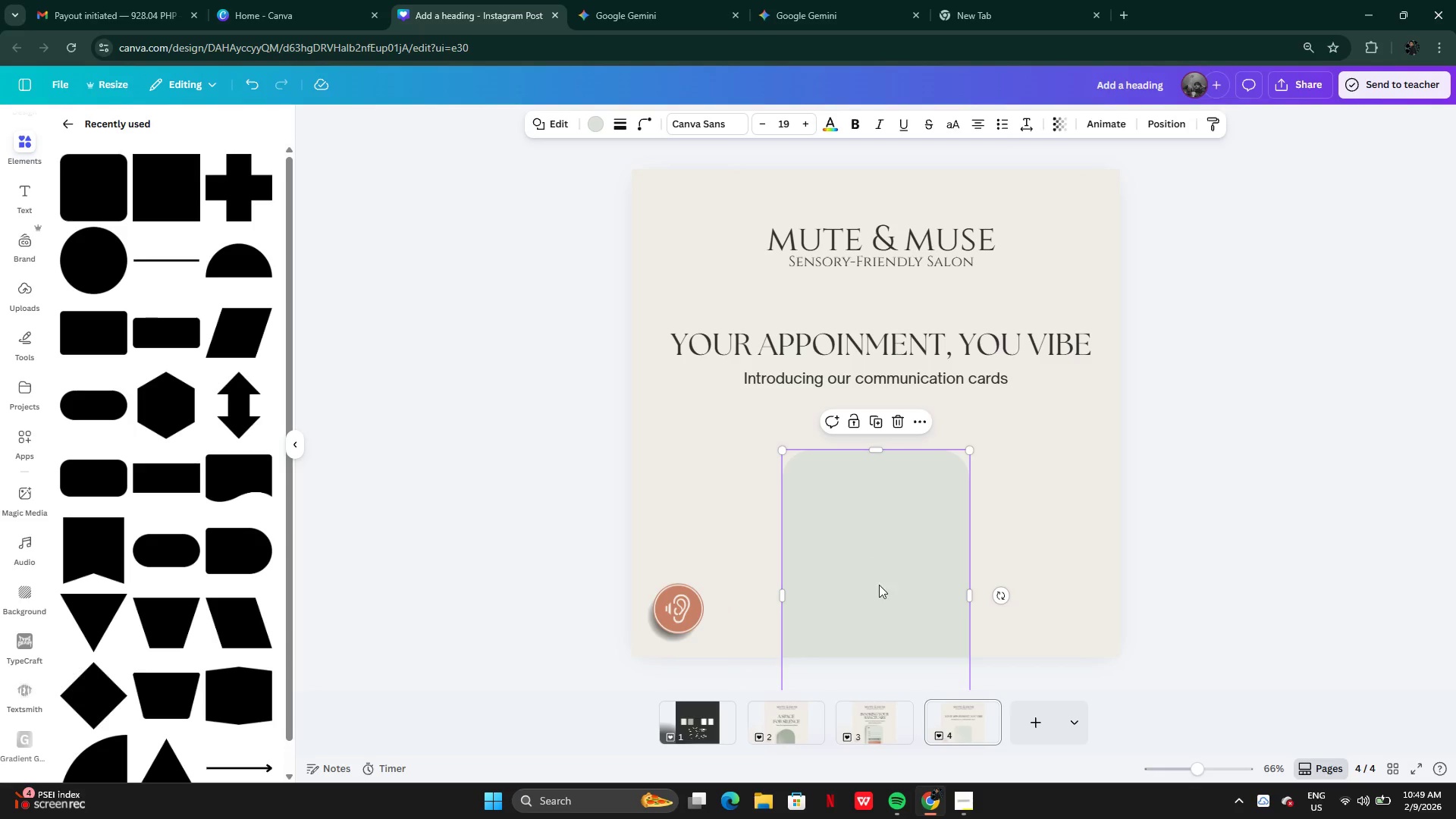 
left_click_drag(start_coordinate=[881, 592], to_coordinate=[858, 493])
 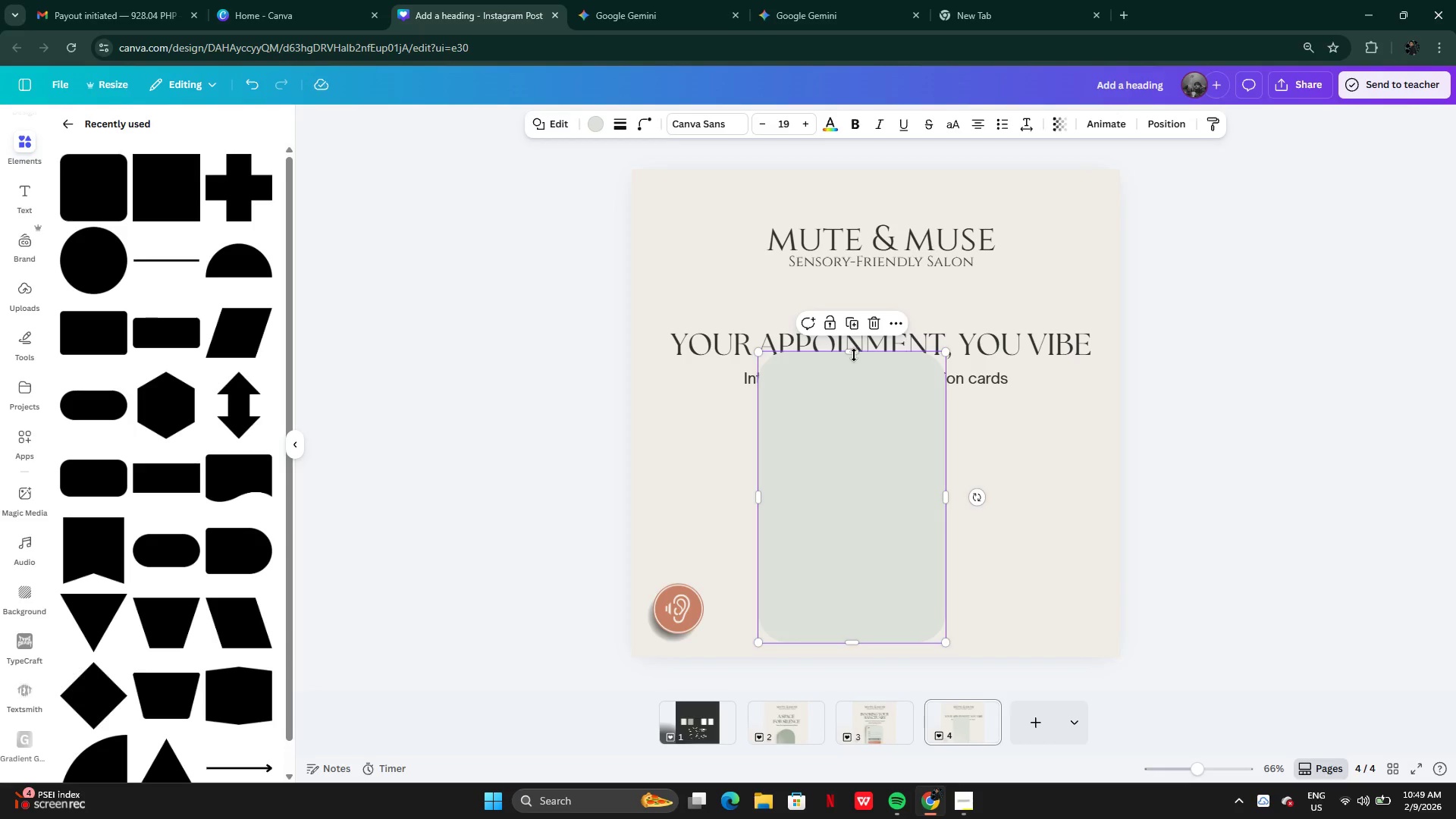 
left_click_drag(start_coordinate=[854, 353], to_coordinate=[836, 507])
 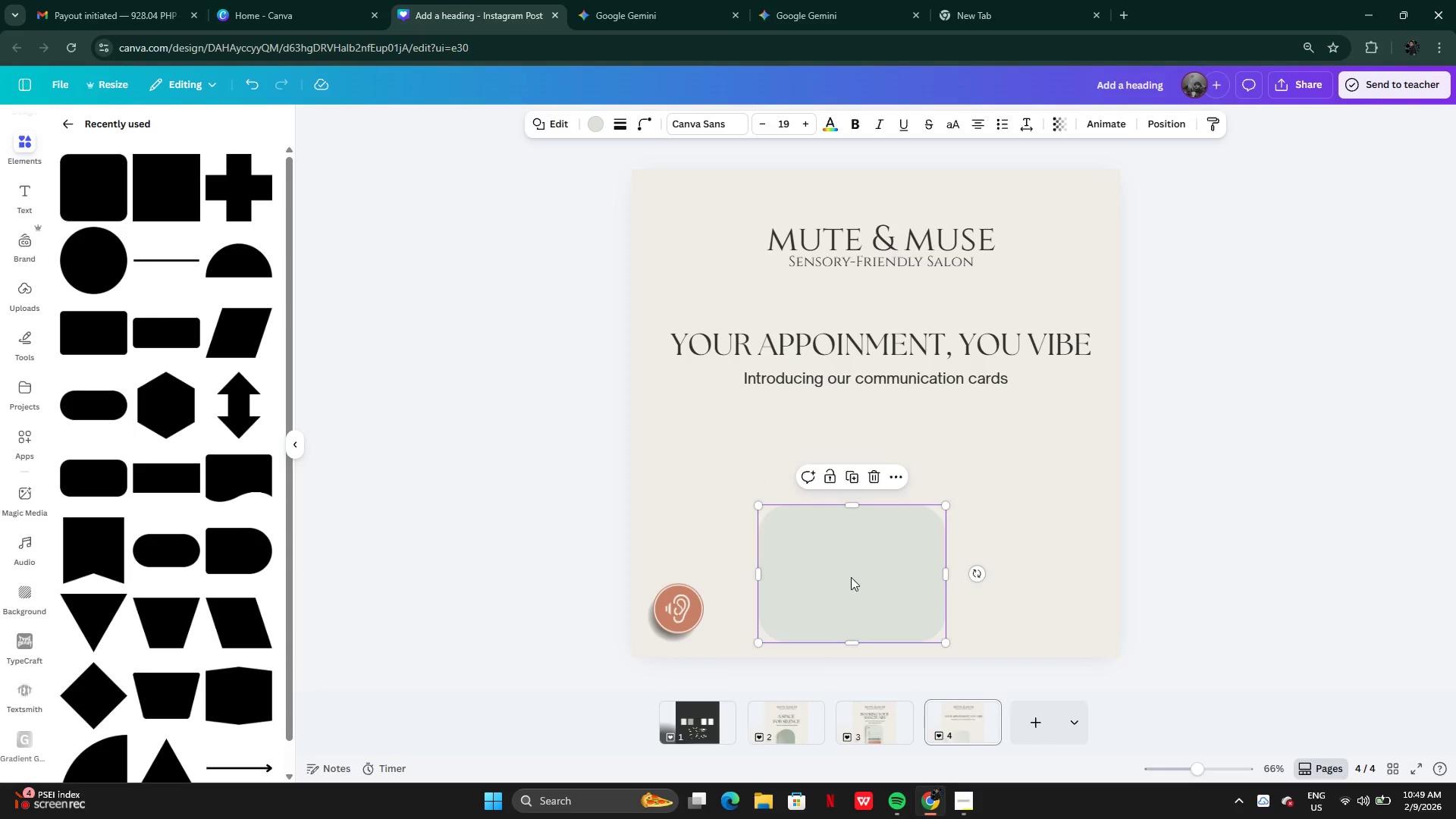 
left_click_drag(start_coordinate=[851, 577], to_coordinate=[770, 475])
 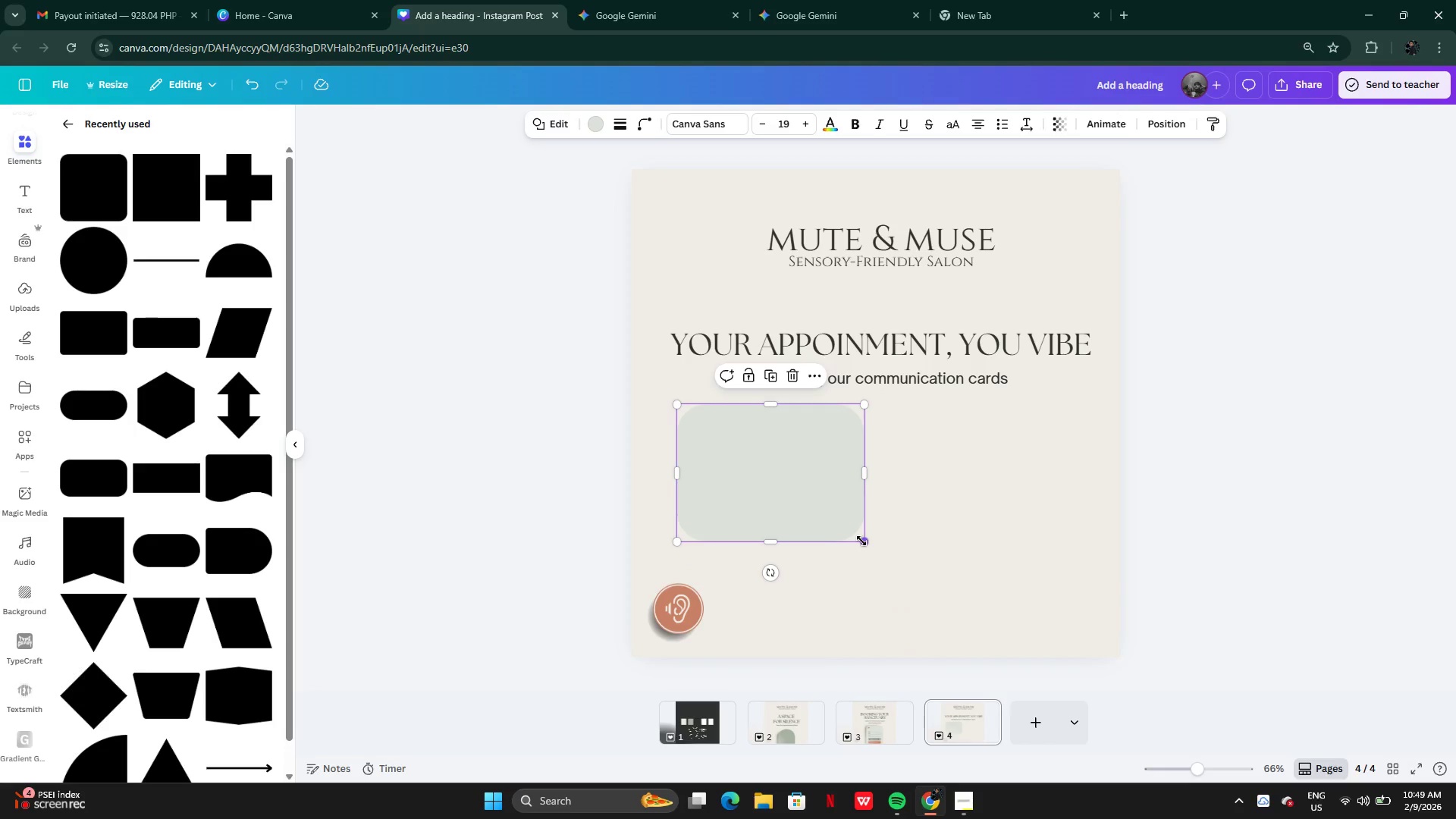 
left_click_drag(start_coordinate=[861, 541], to_coordinate=[813, 505])
 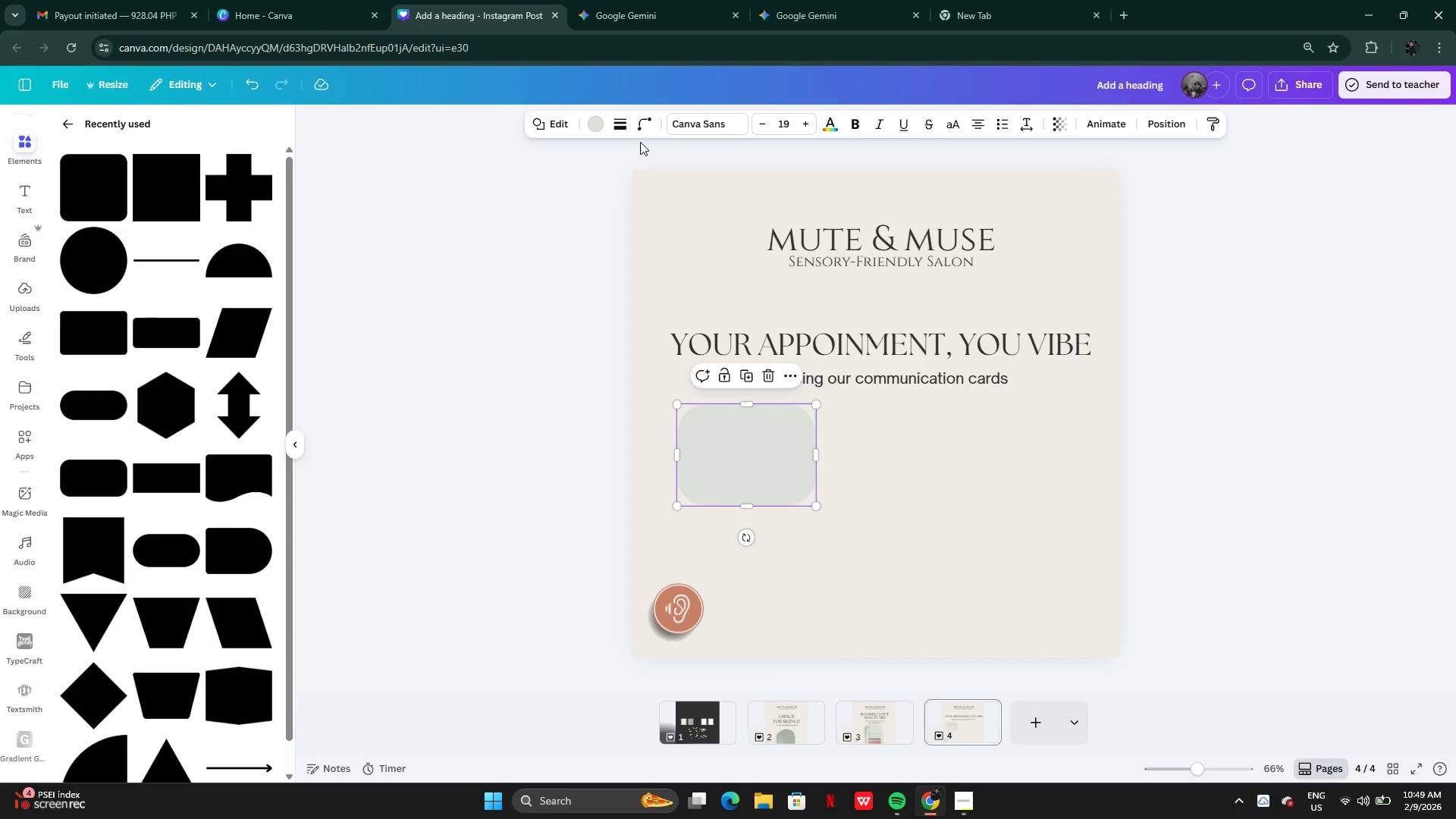 
left_click([640, 132])
 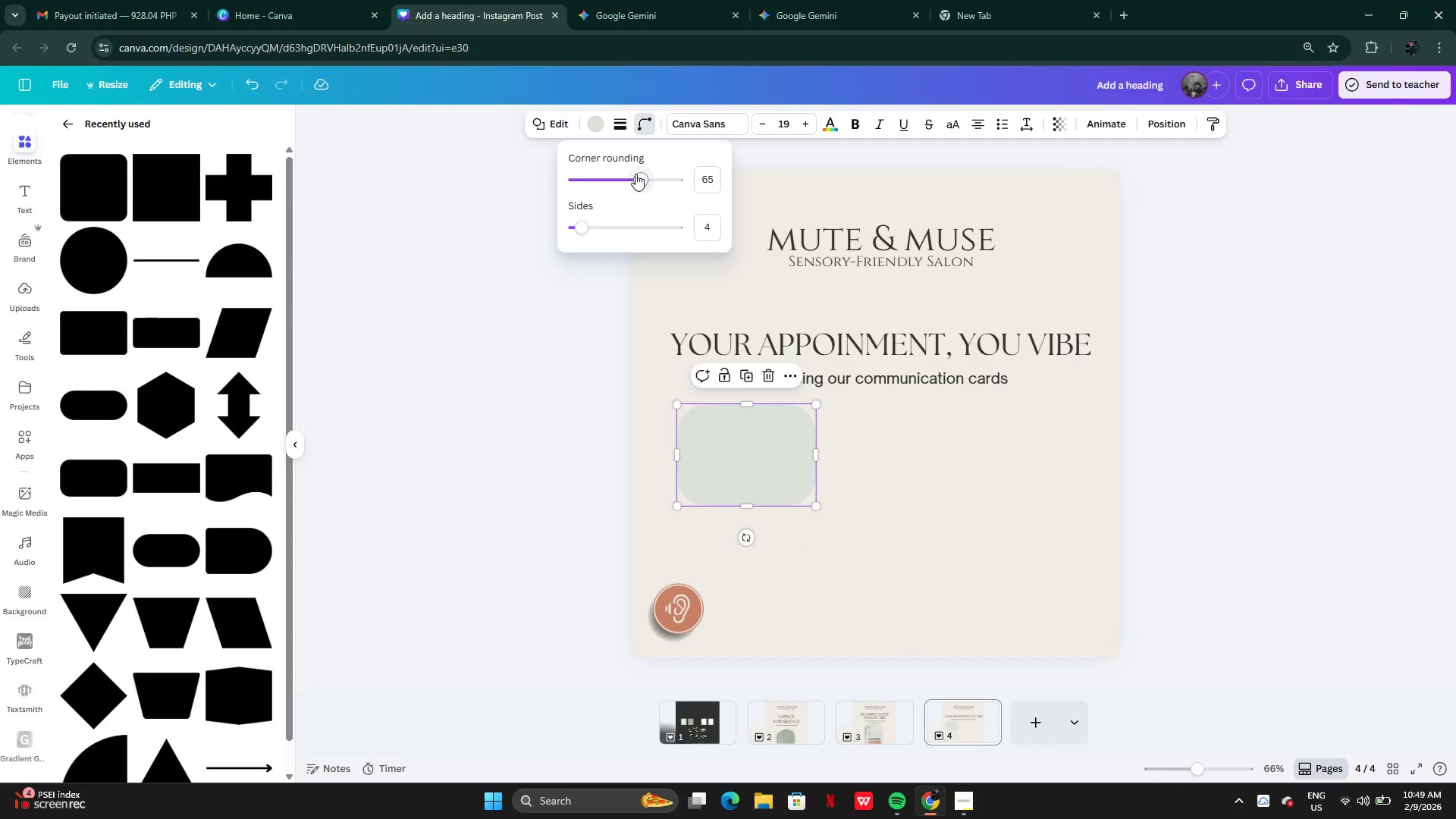 
left_click_drag(start_coordinate=[635, 174], to_coordinate=[601, 173])
 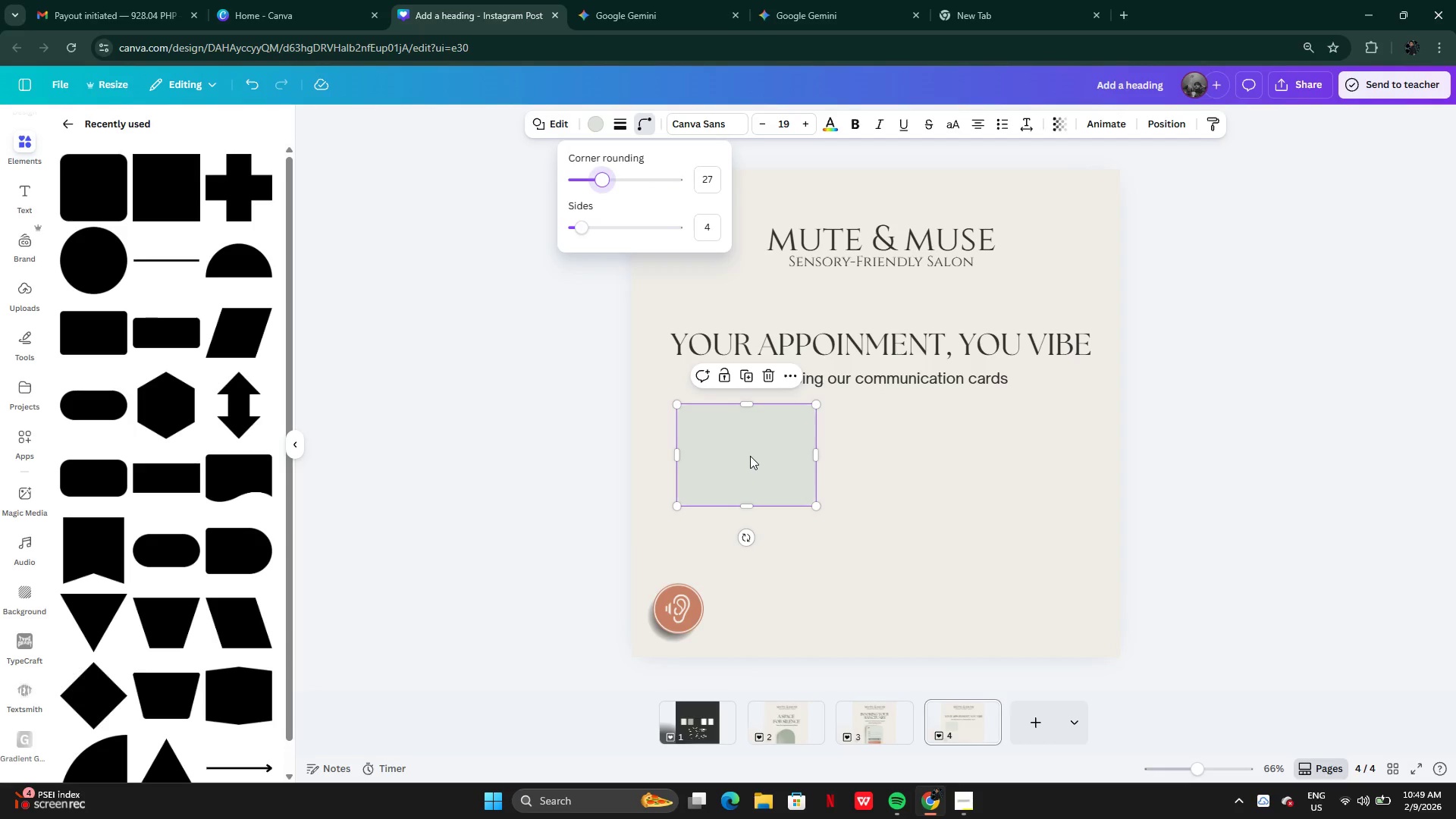 
hold_key(key=AltLeft, duration=0.61)
left_click_drag(start_coordinate=[745, 458], to_coordinate=[791, 458])
 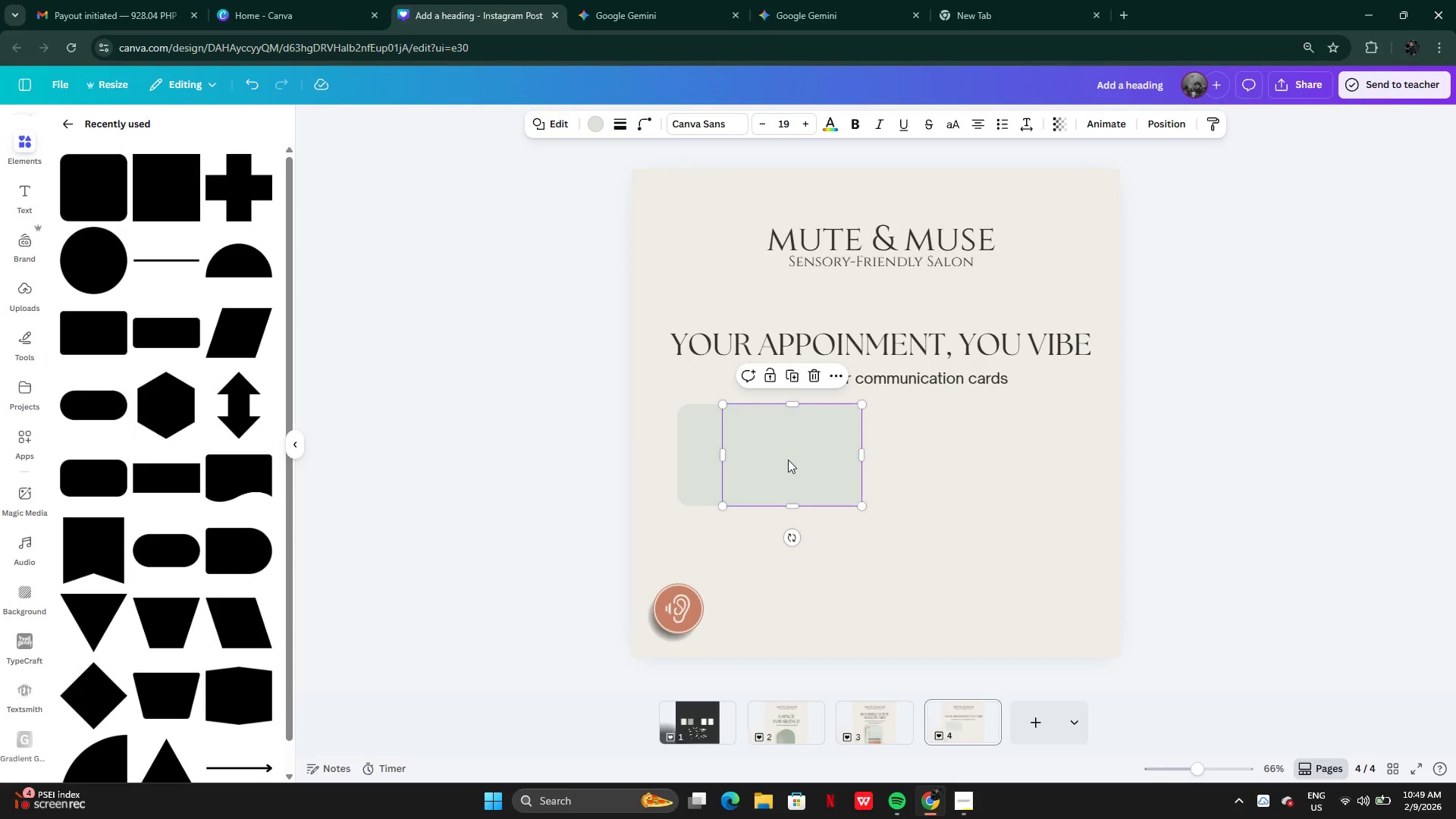 
left_click_drag(start_coordinate=[788, 460], to_coordinate=[895, 461])
 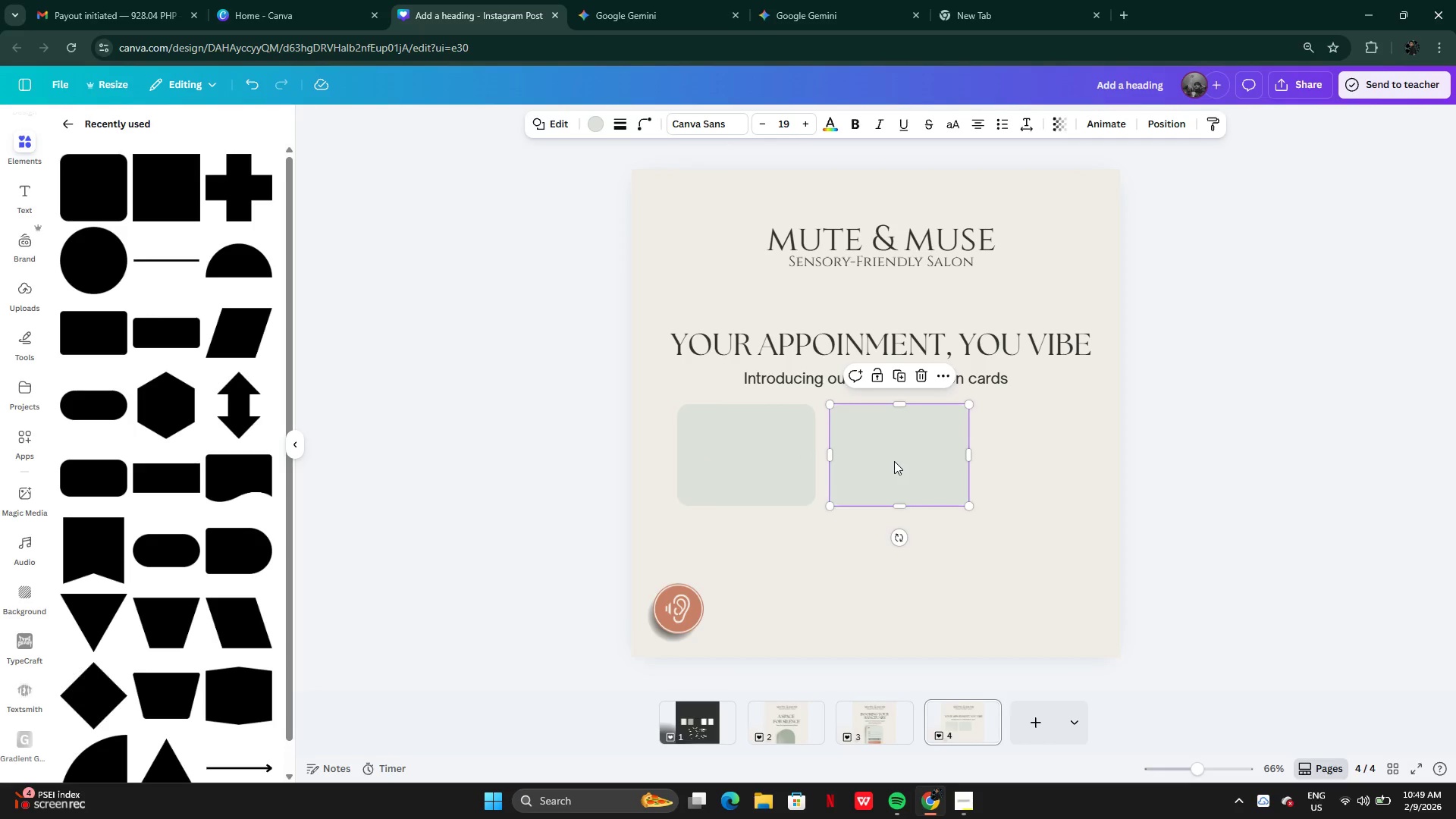 
hold_key(key=AltLeft, duration=0.45)
left_click_drag(start_coordinate=[891, 461], to_coordinate=[950, 468])
 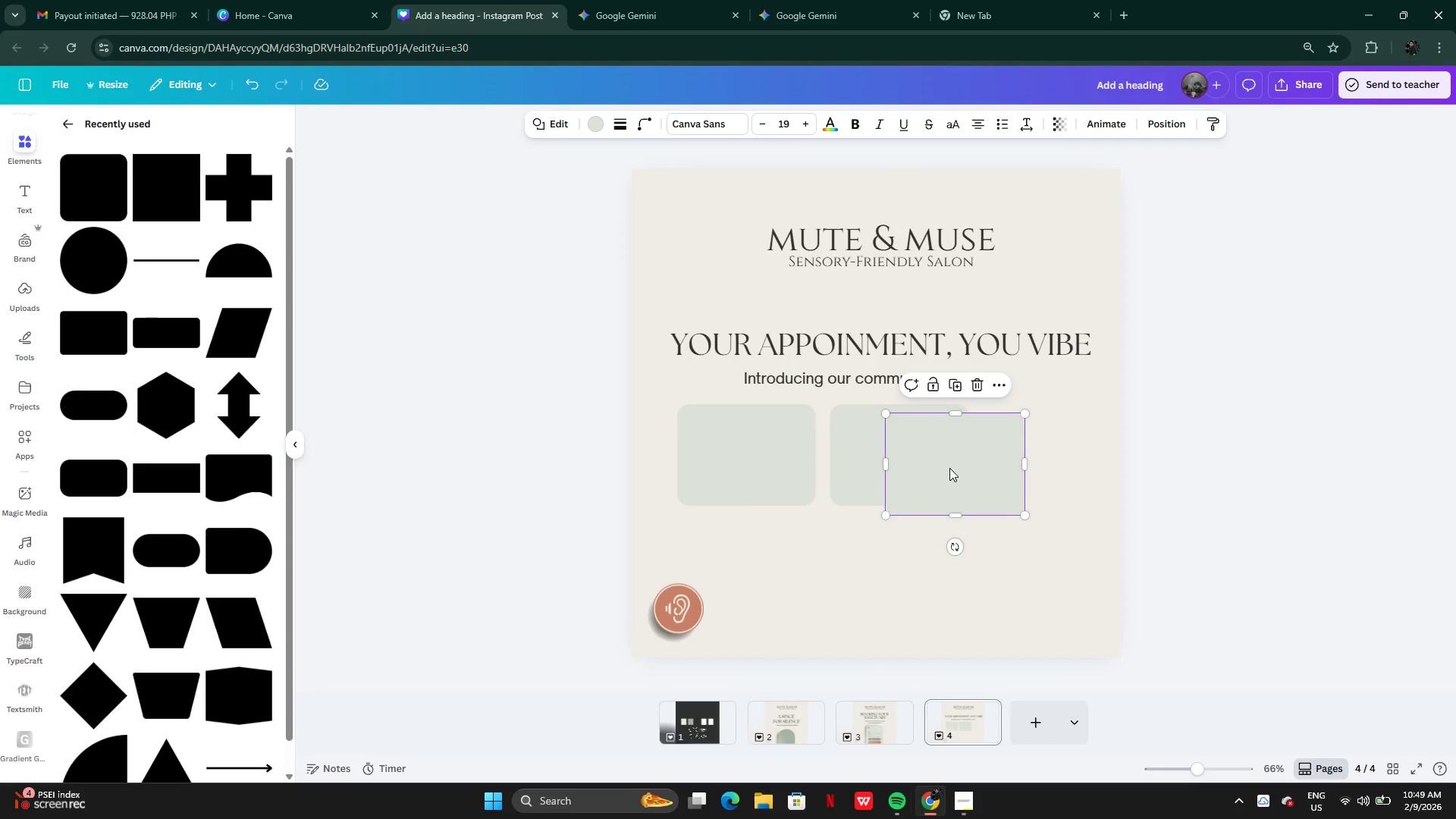 
left_click_drag(start_coordinate=[949, 469], to_coordinate=[1049, 460])
 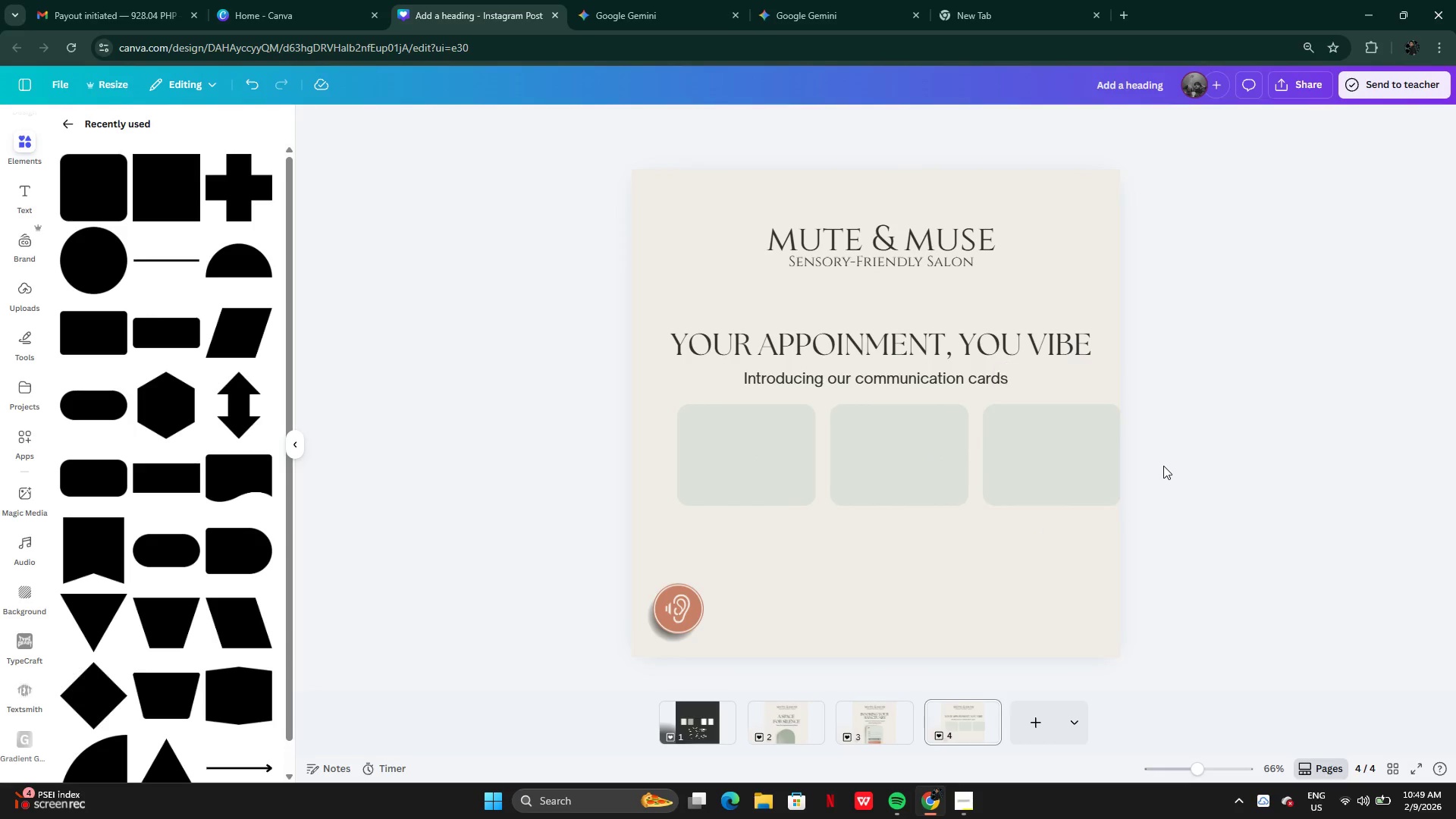 
left_click_drag(start_coordinate=[1164, 466], to_coordinate=[767, 474])
 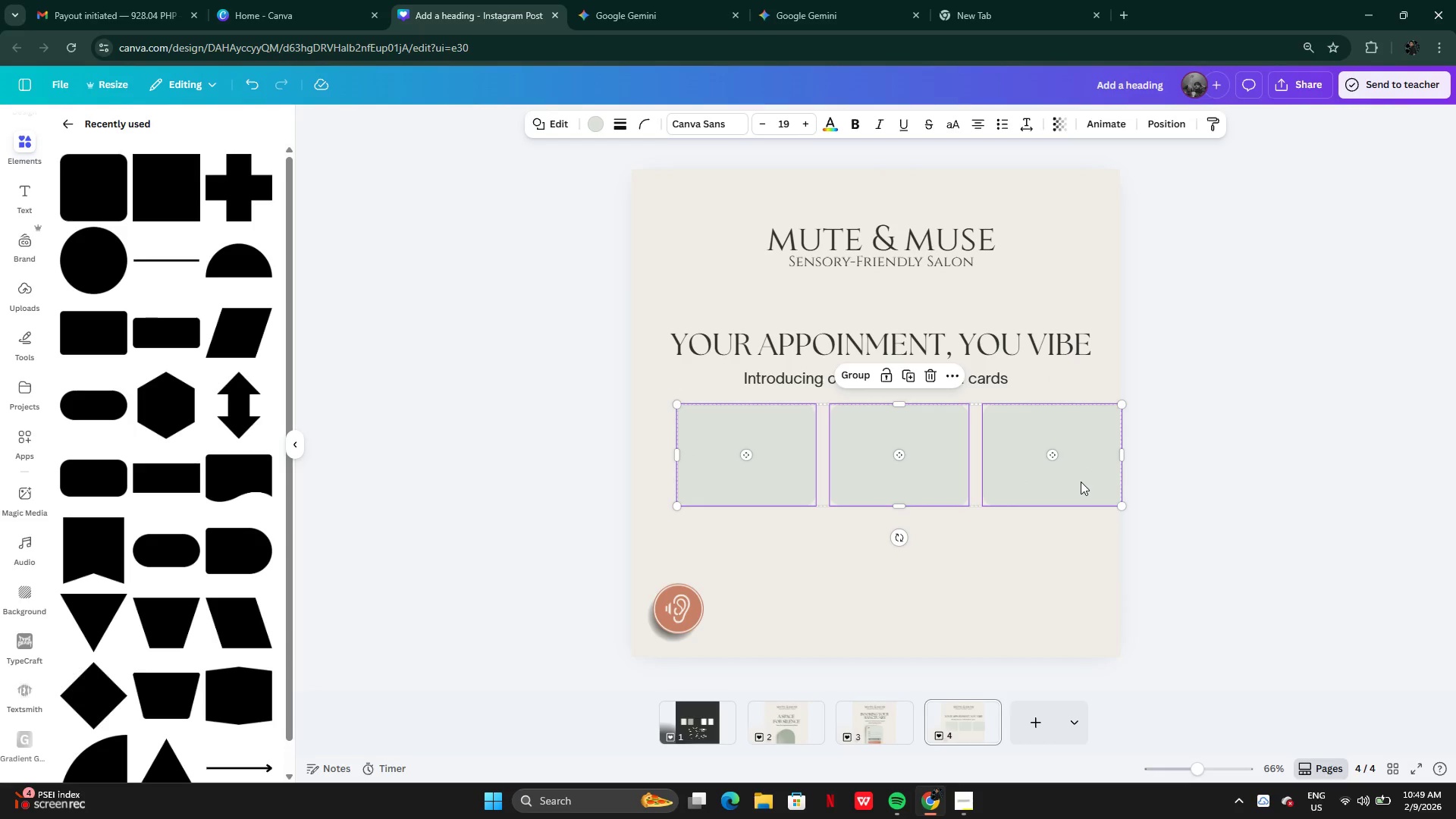 
left_click_drag(start_coordinate=[1081, 482], to_coordinate=[1057, 484])
 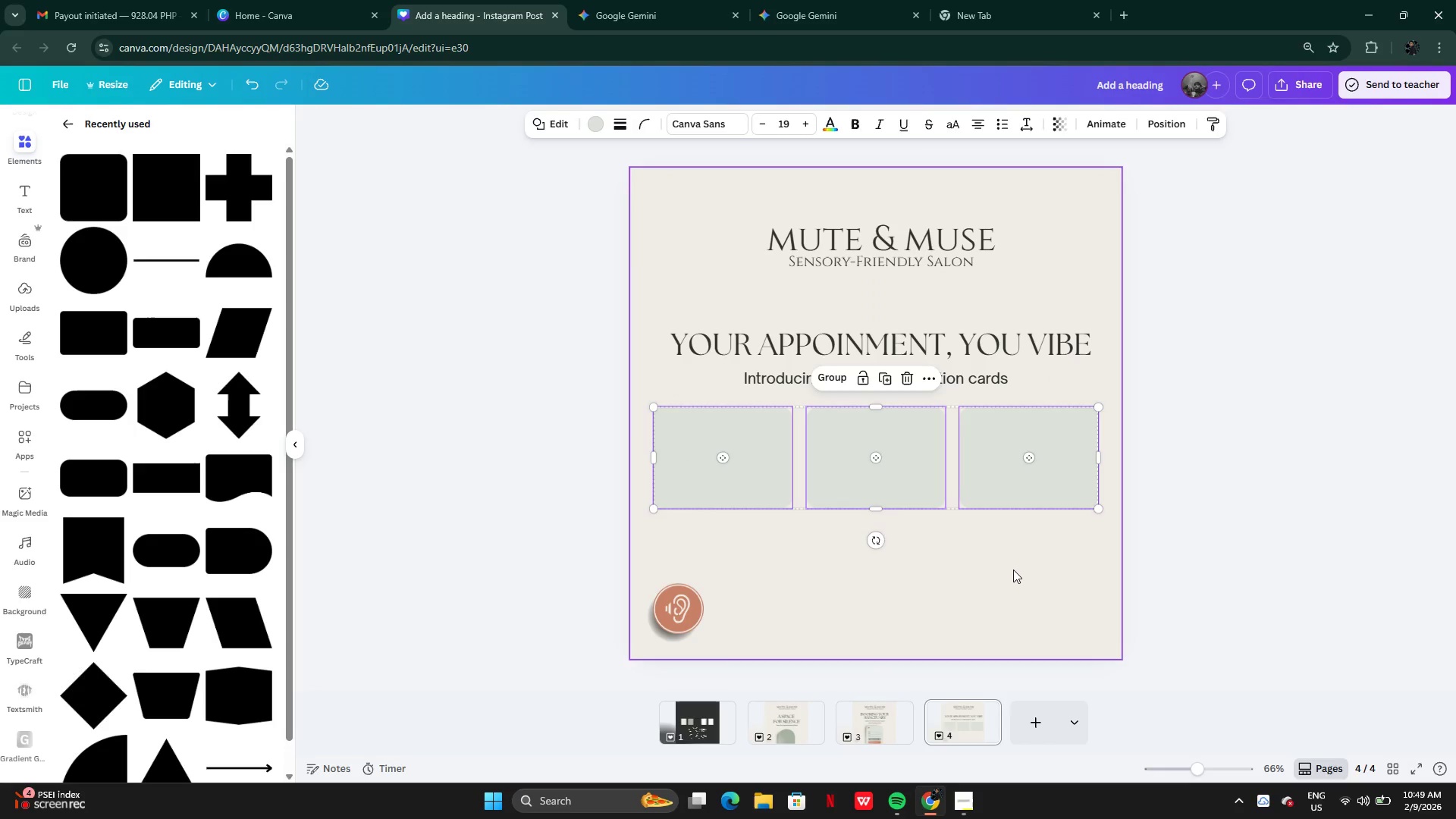 
left_click([1013, 570])
 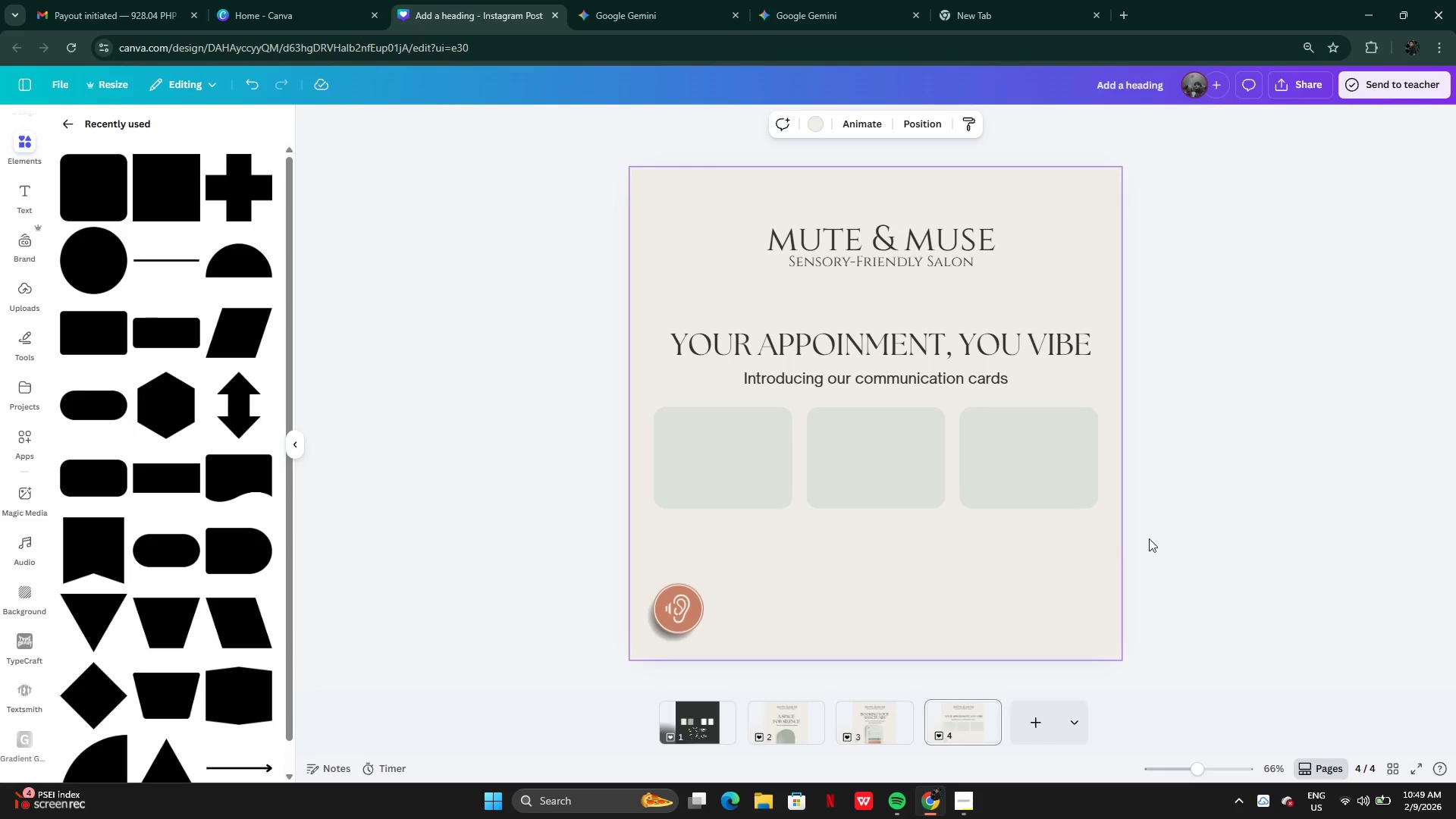 
left_click([758, 481])
 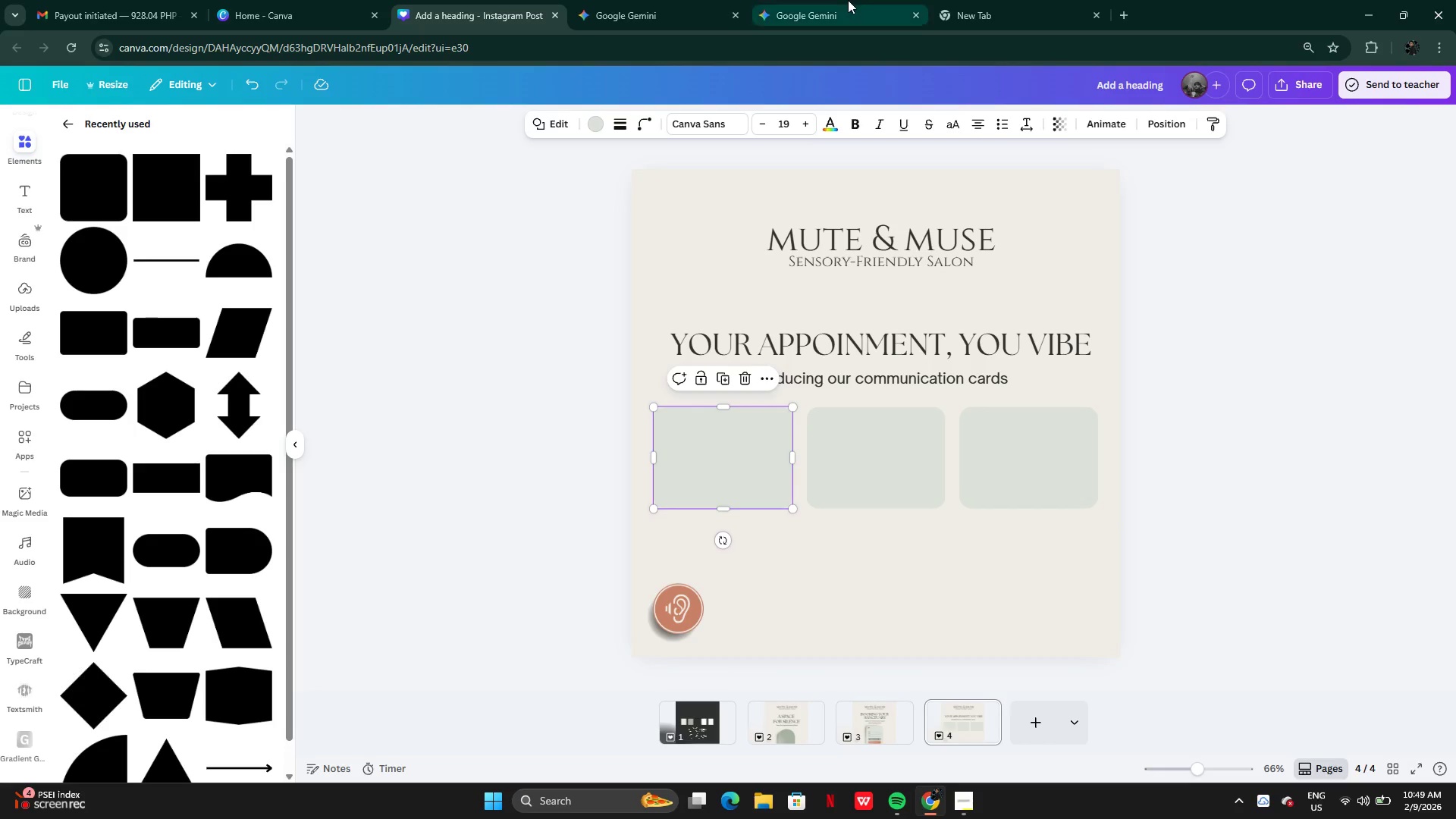 
left_click([834, 11])
 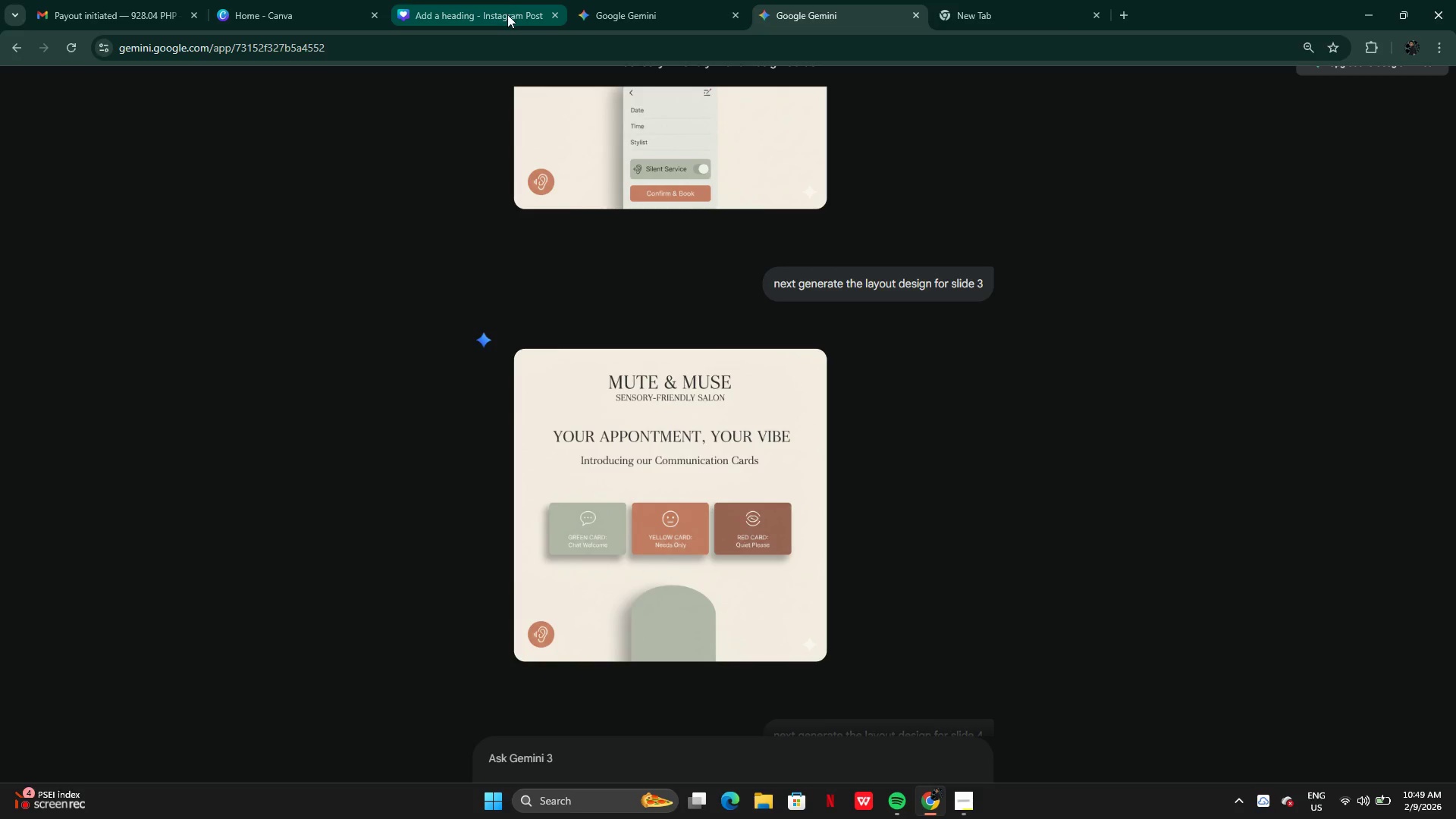 
left_click([601, 1])
 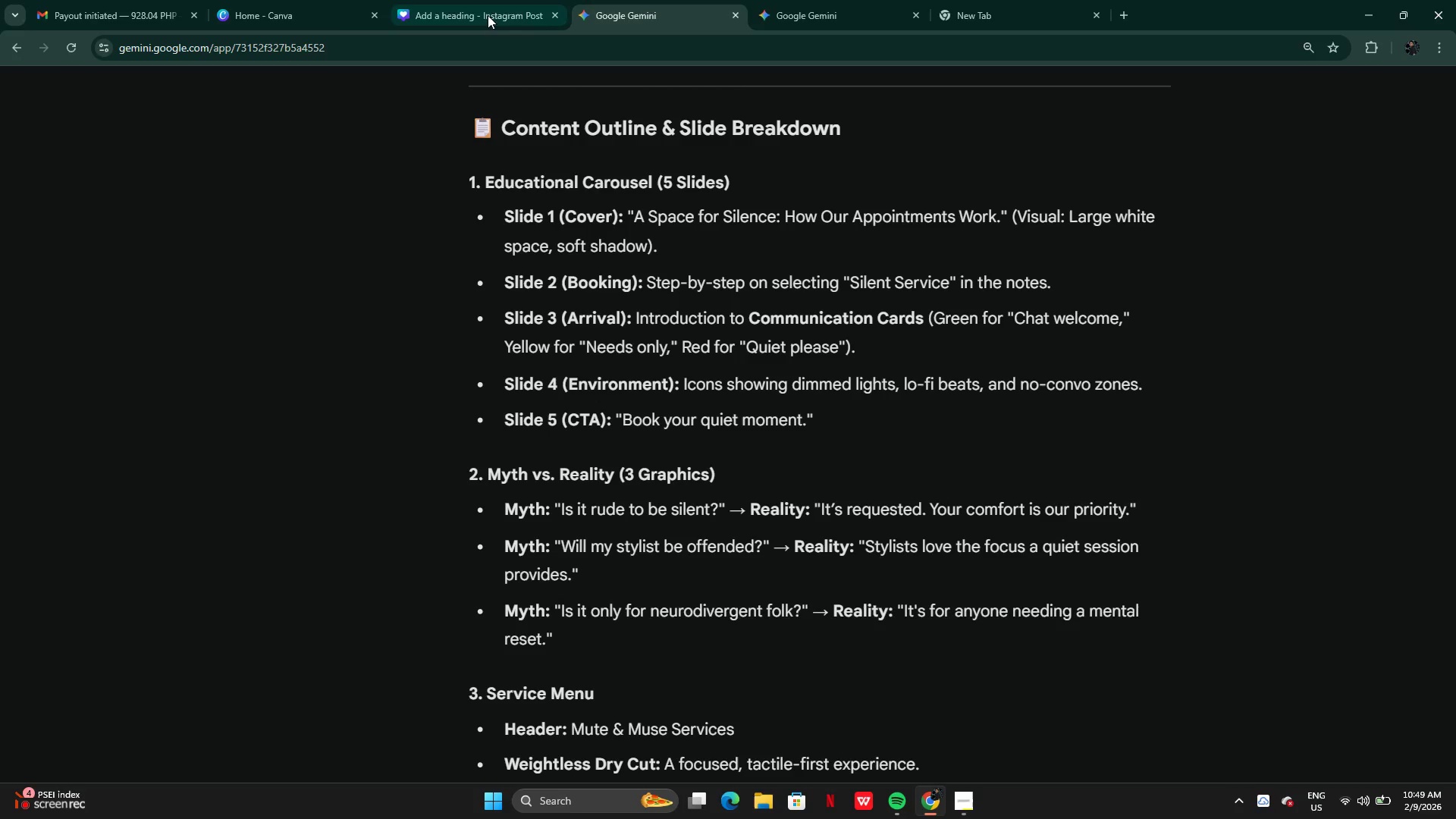 
left_click([474, 9])
 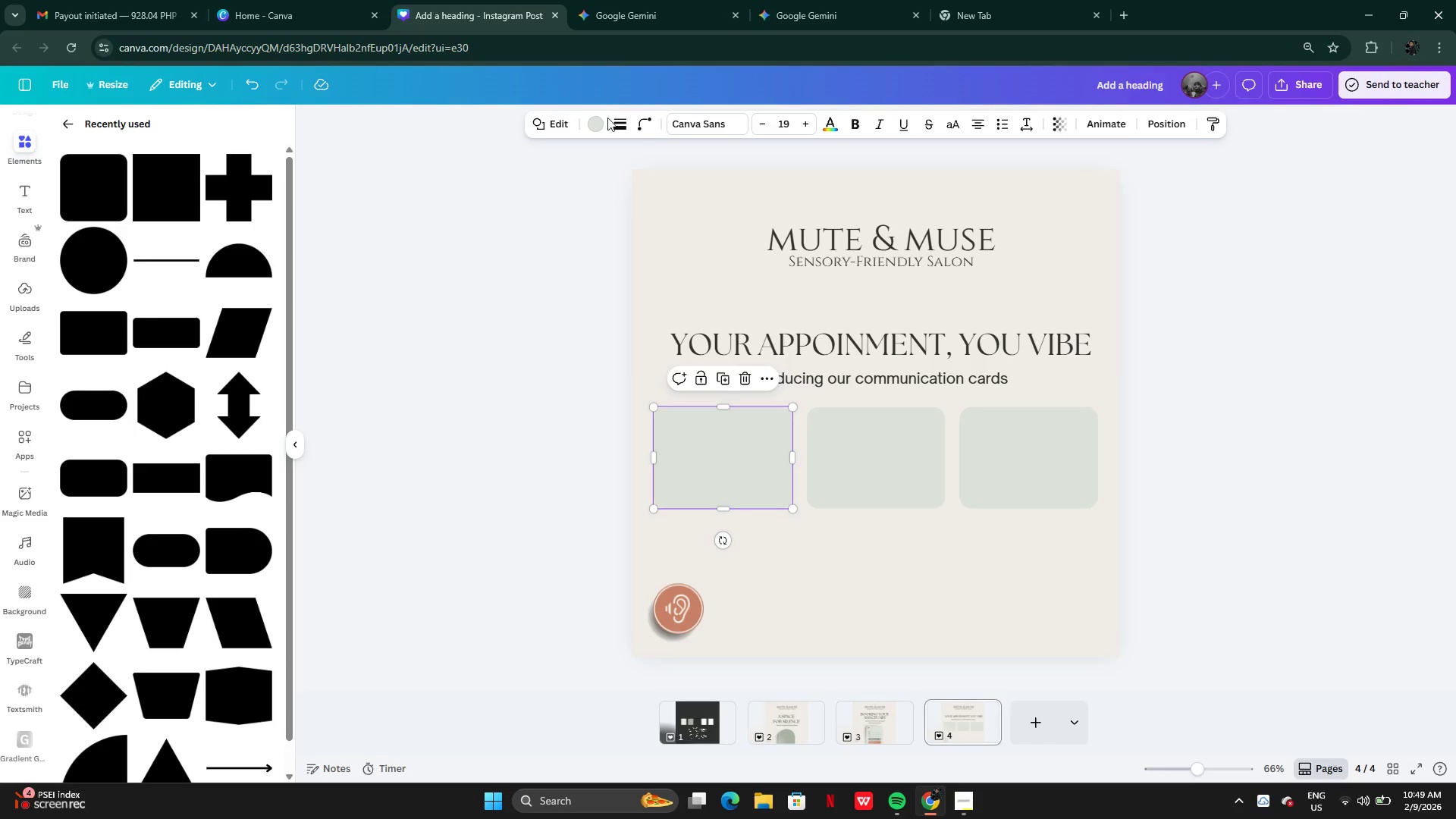 
left_click([595, 127])
 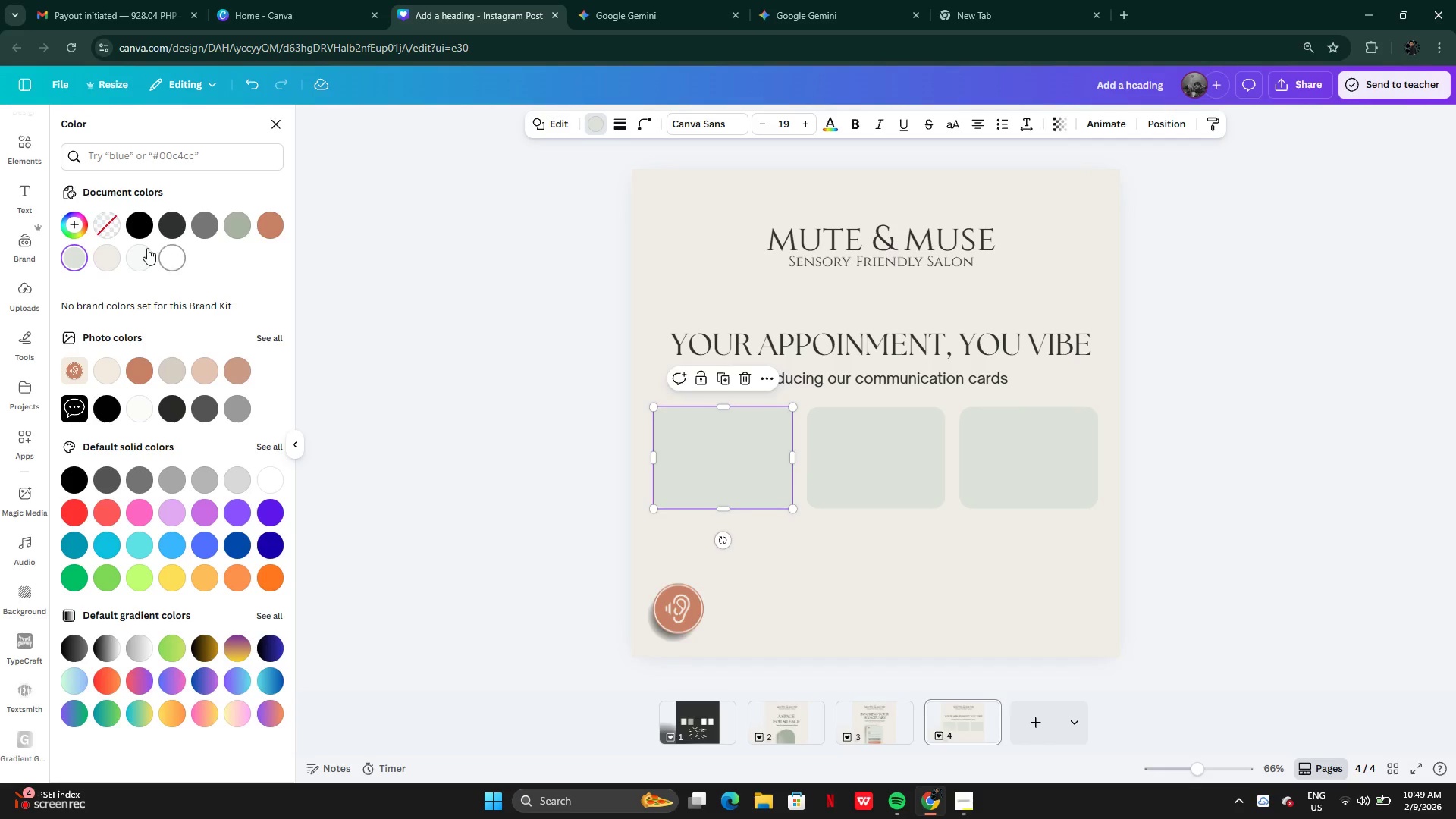 
mouse_move([238, 230])
 